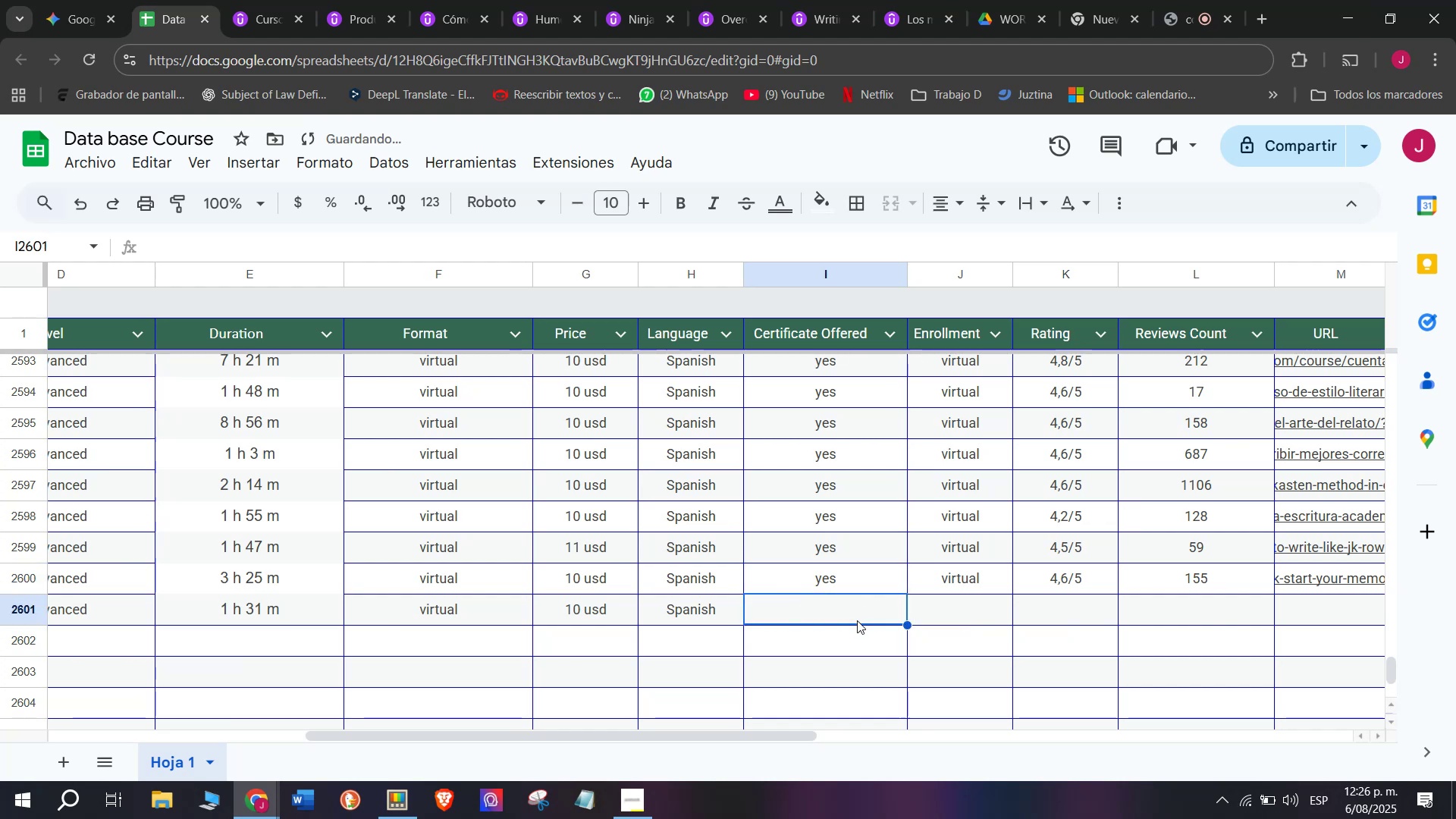 
double_click([857, 620])
 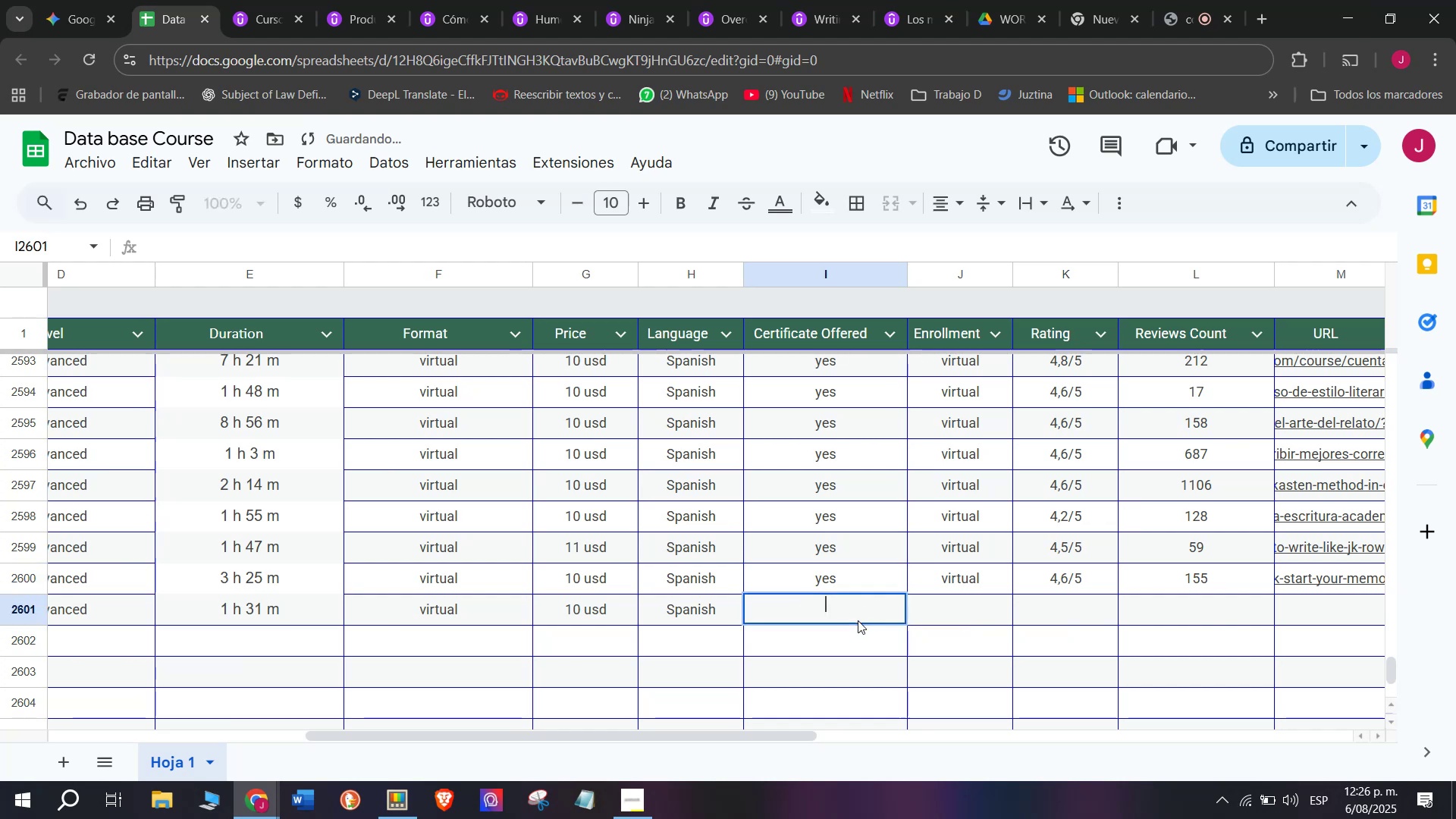 
key(Control+ControlLeft)
 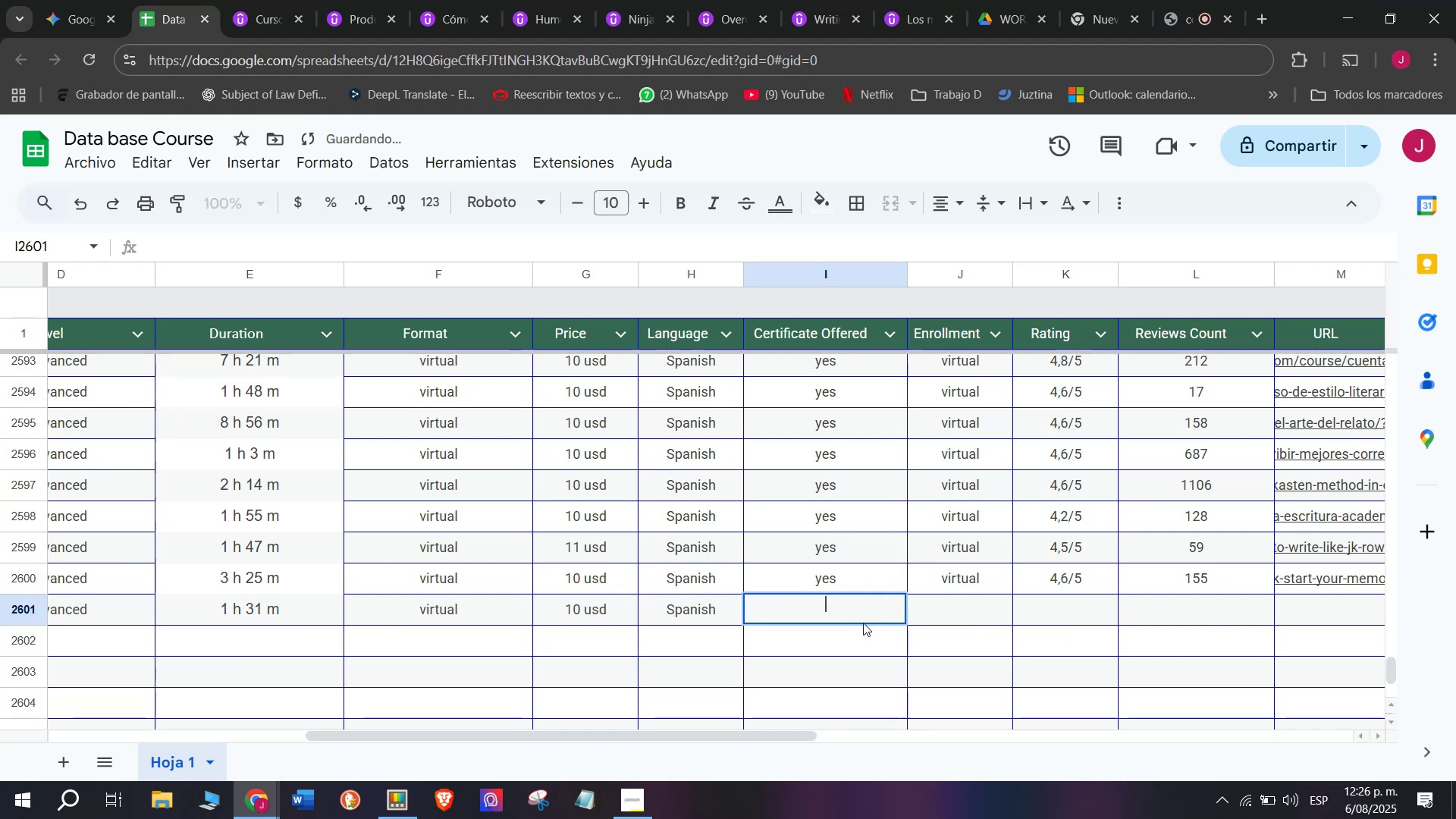 
key(Z)
 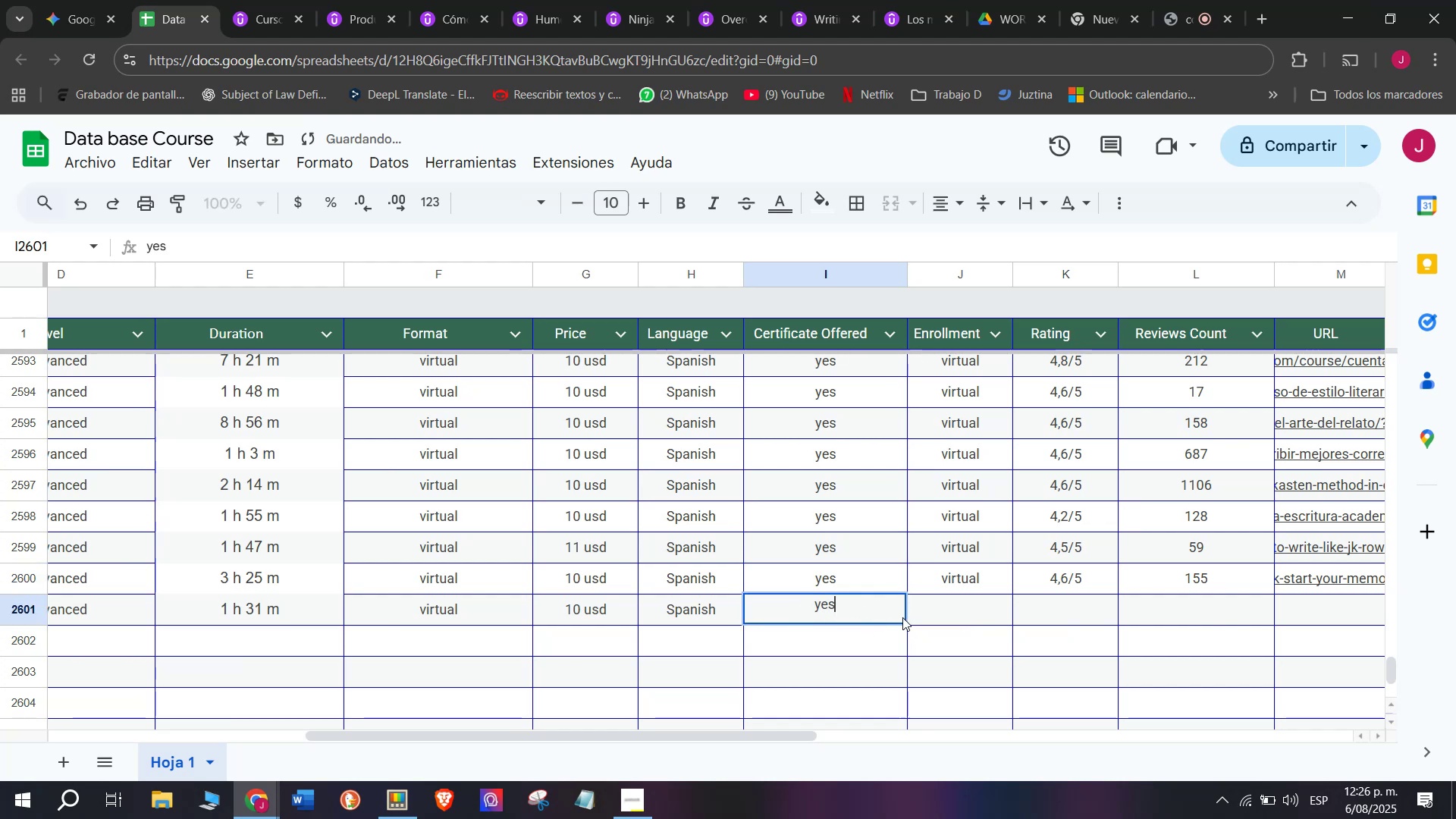 
key(Control+V)
 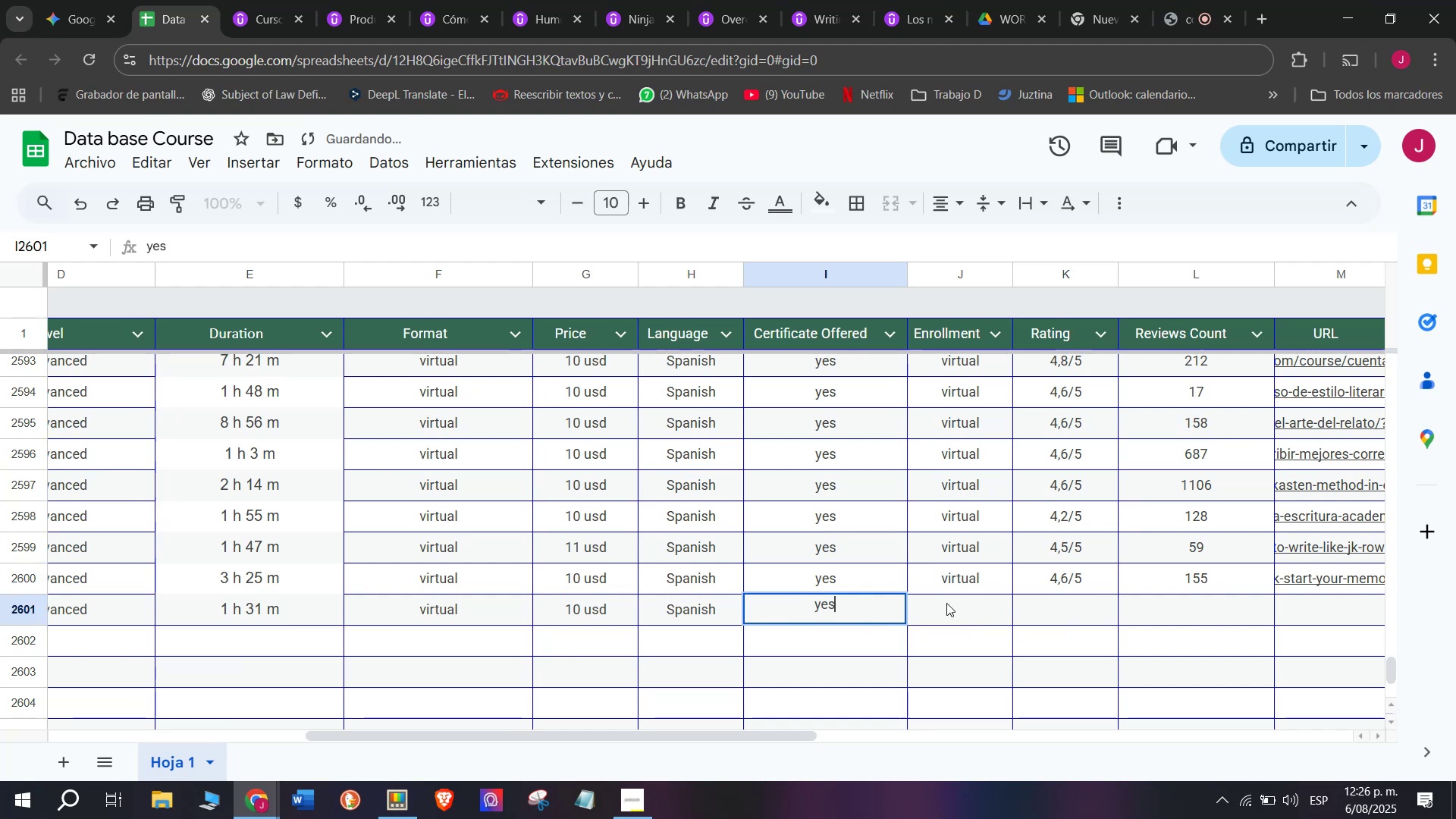 
left_click([965, 603])
 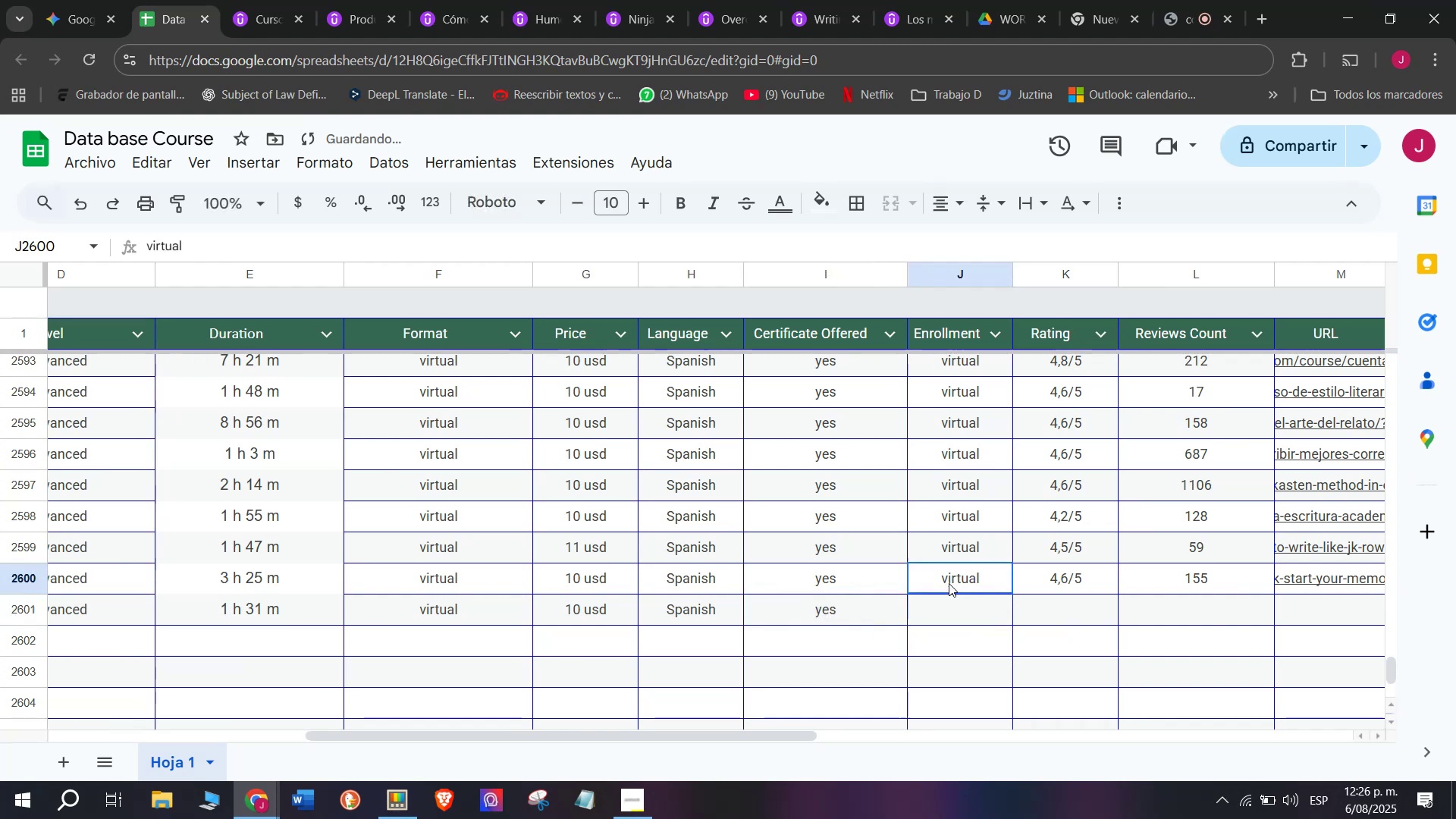 
key(Break)
 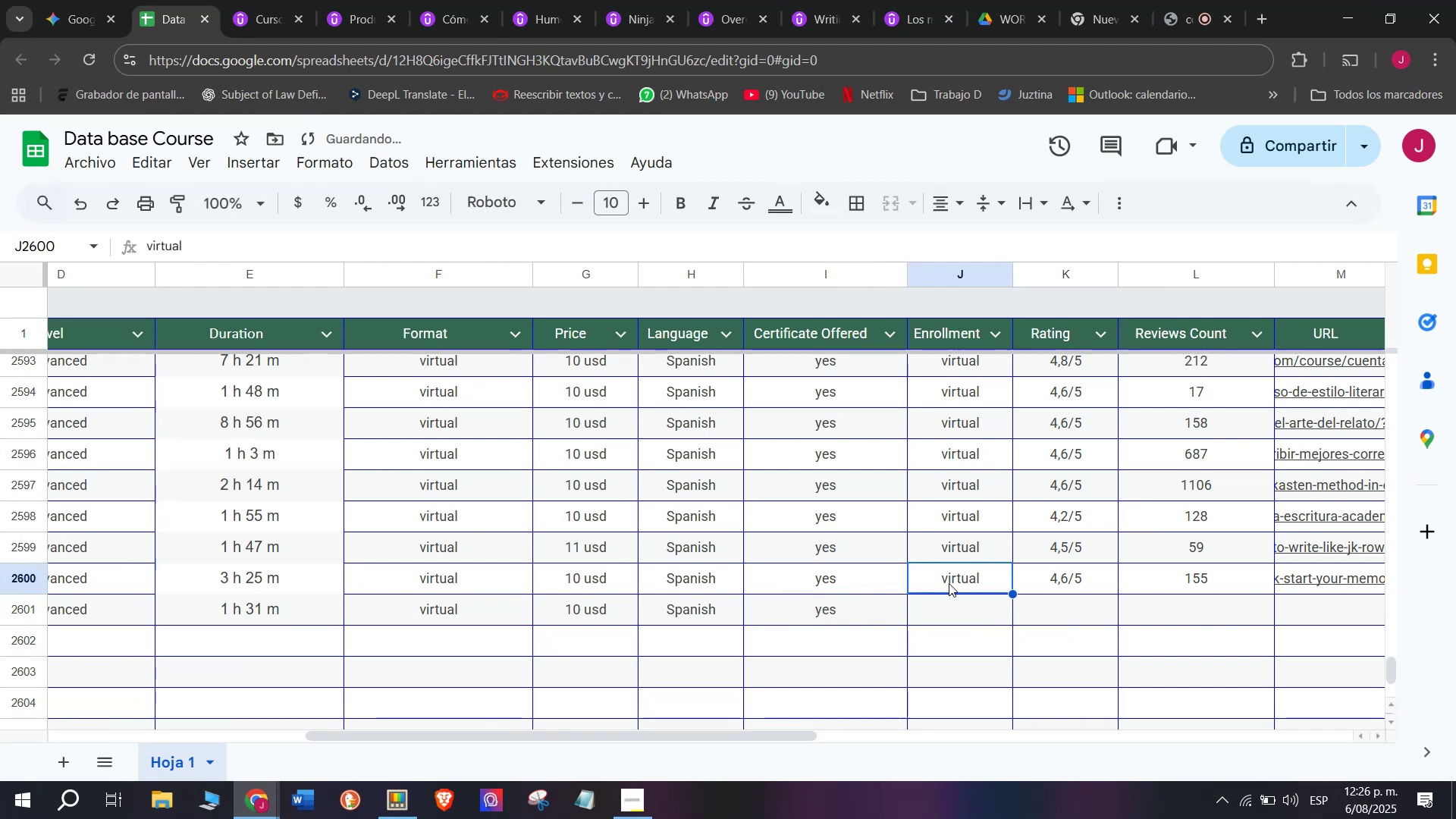 
key(Control+ControlLeft)
 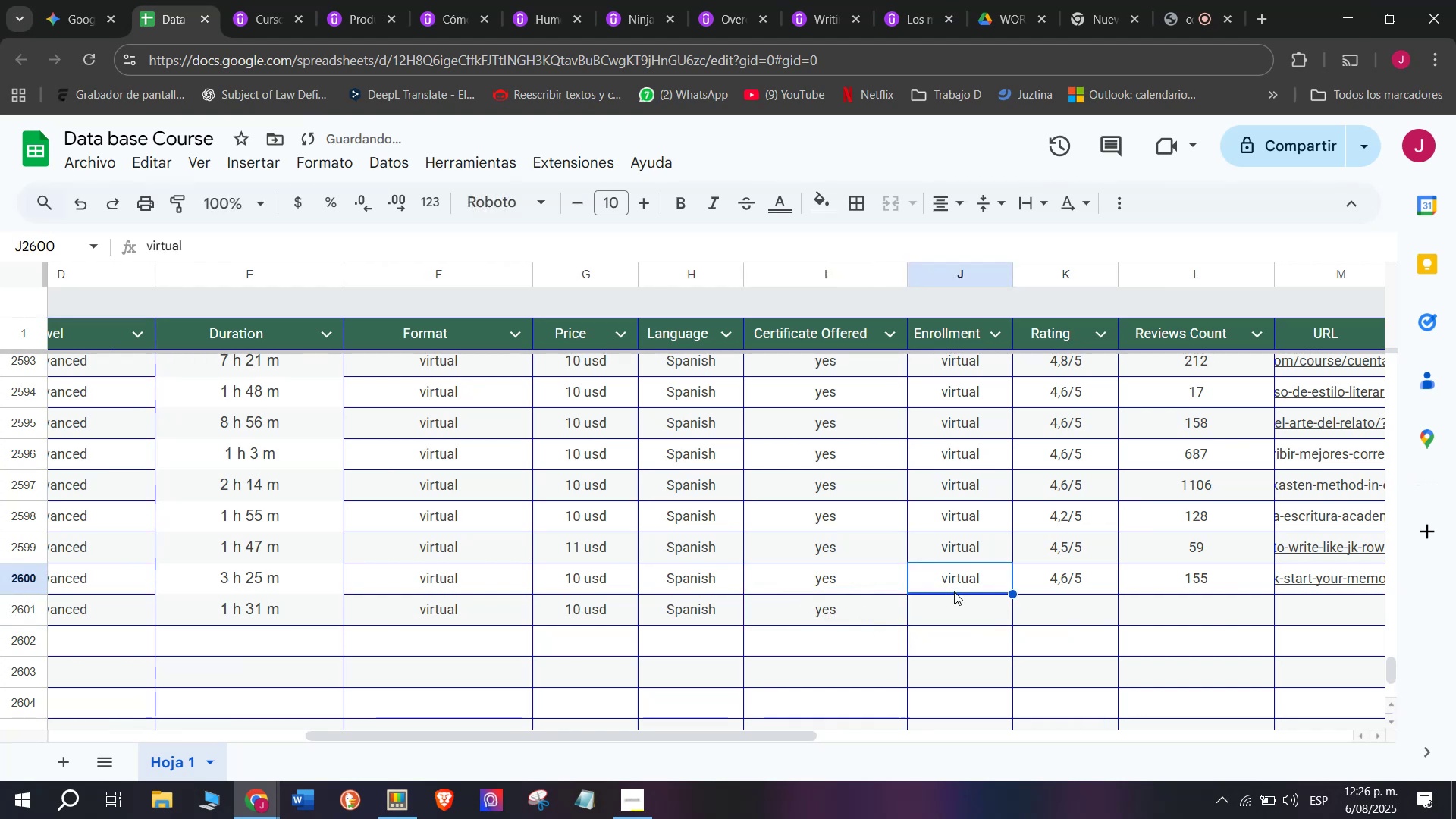 
key(Control+C)
 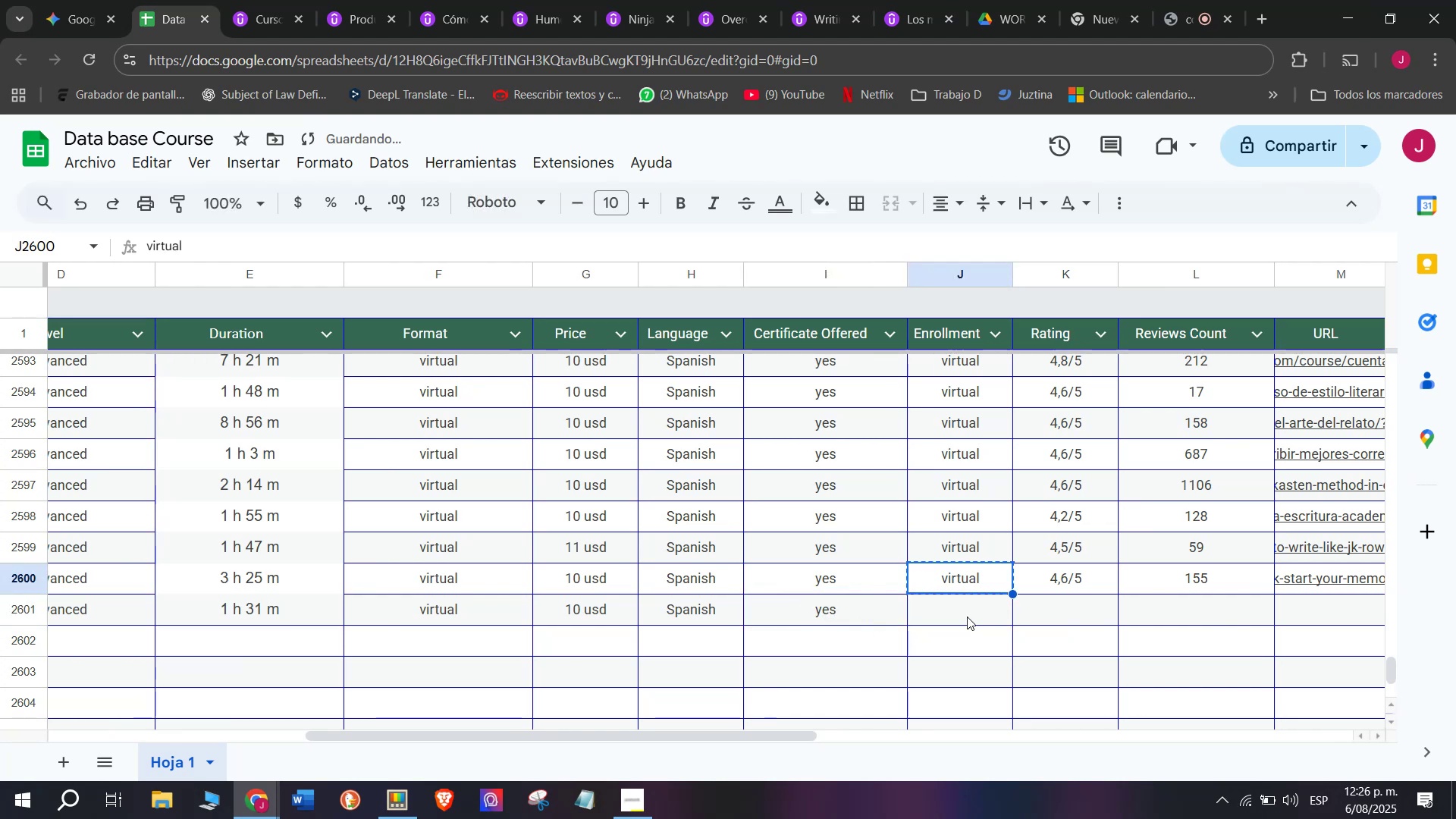 
triple_click([967, 617])
 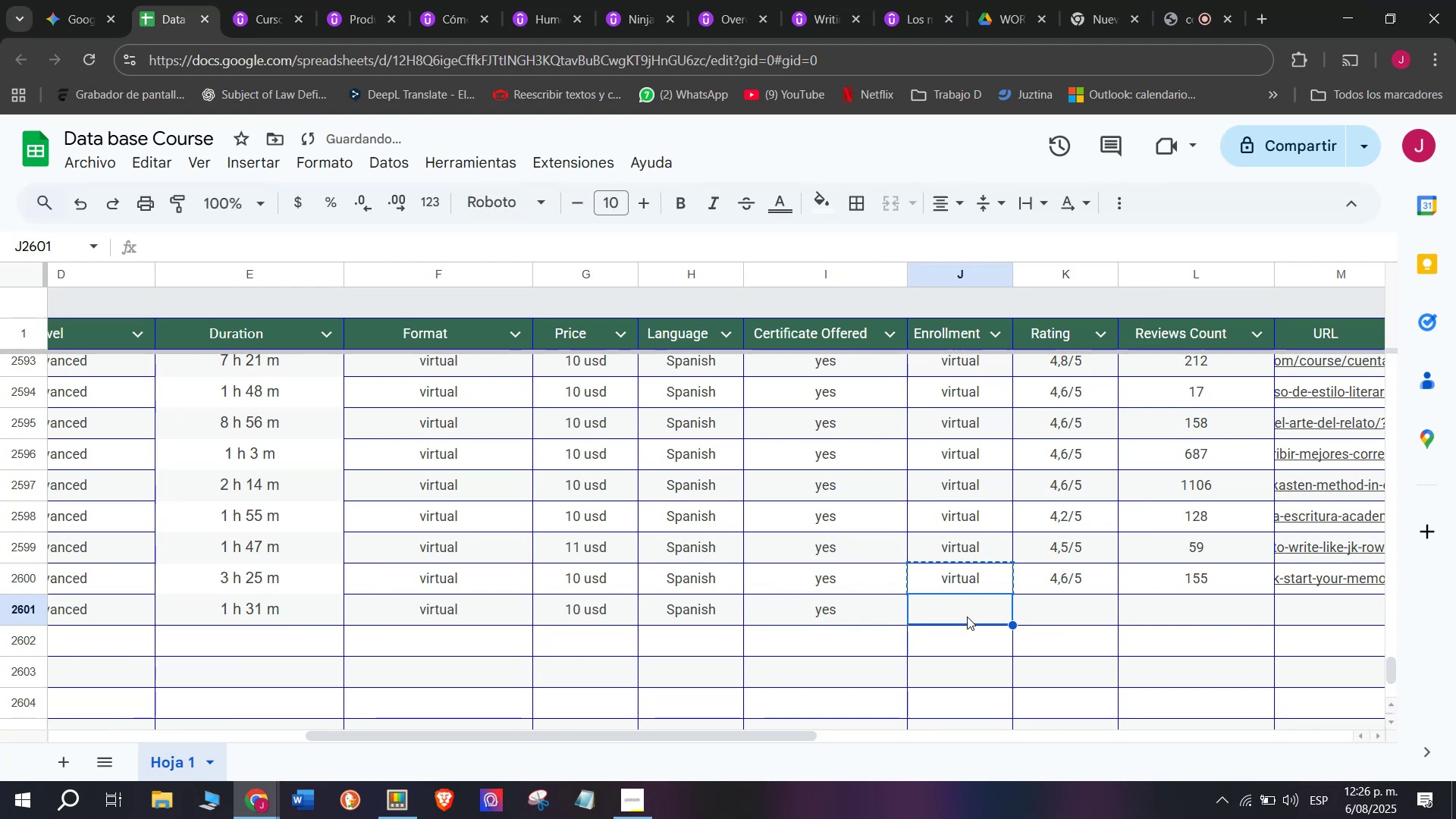 
key(Z)
 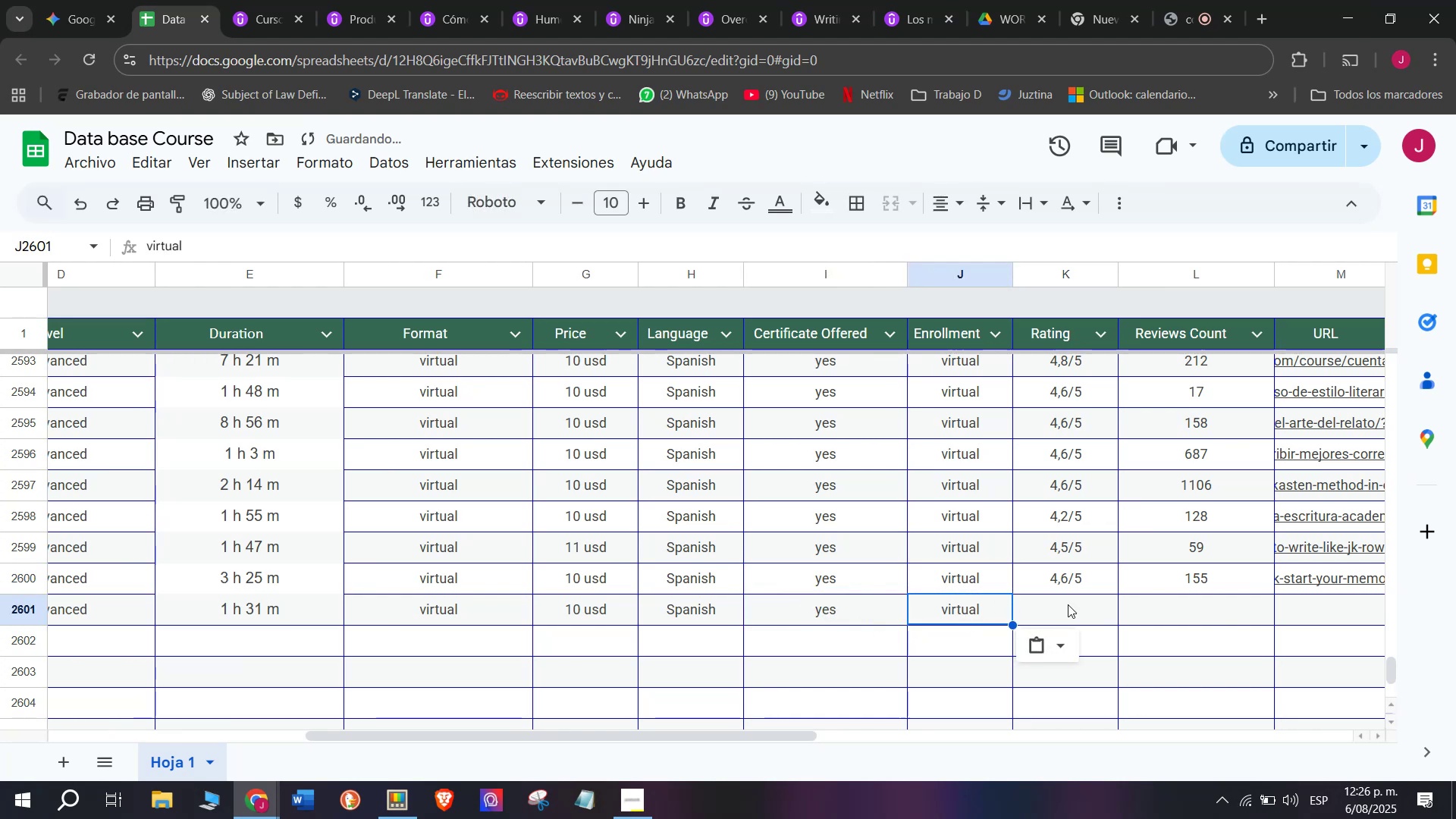 
key(Control+ControlLeft)
 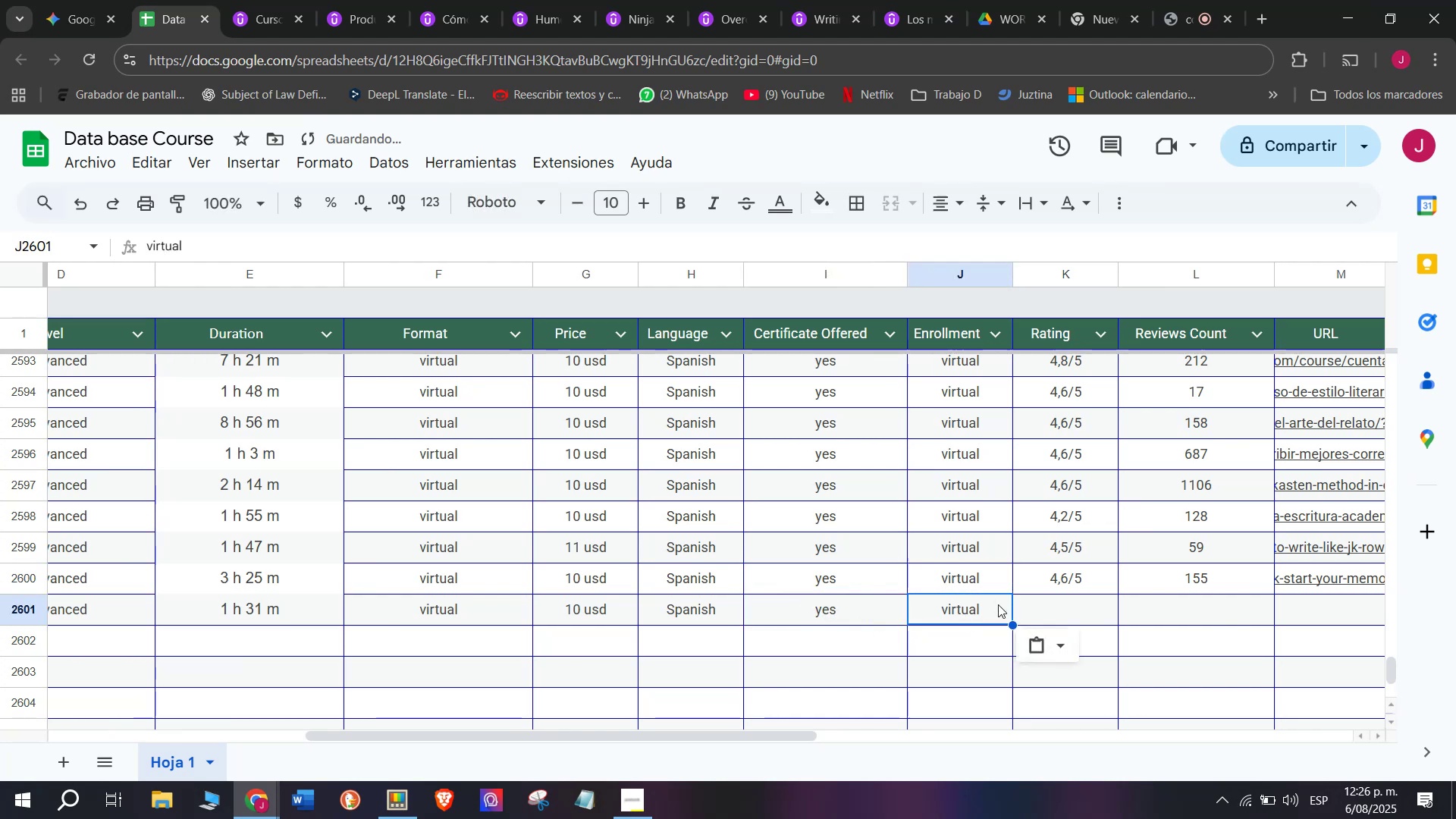 
key(Control+V)
 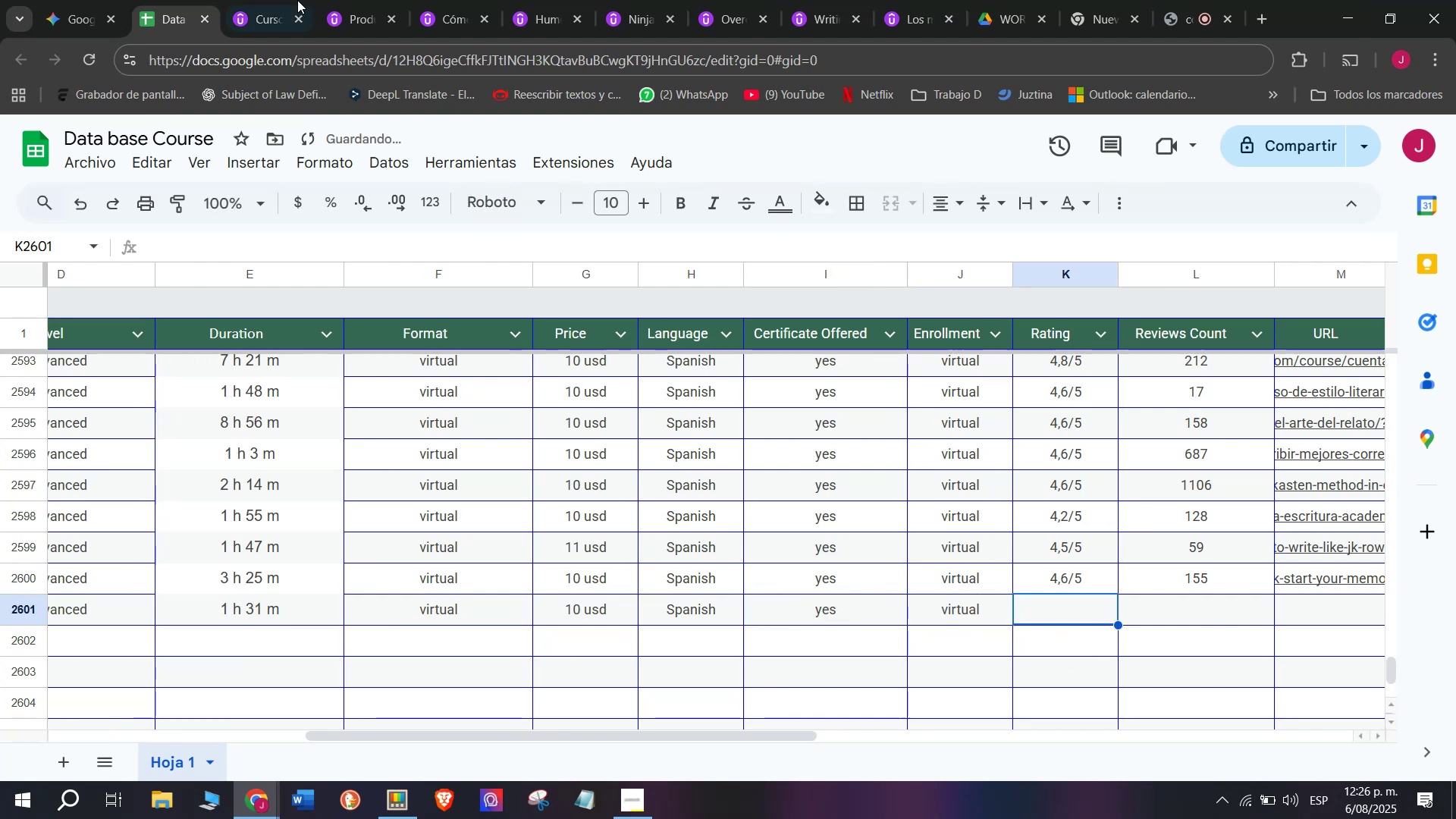 
left_click([275, 0])
 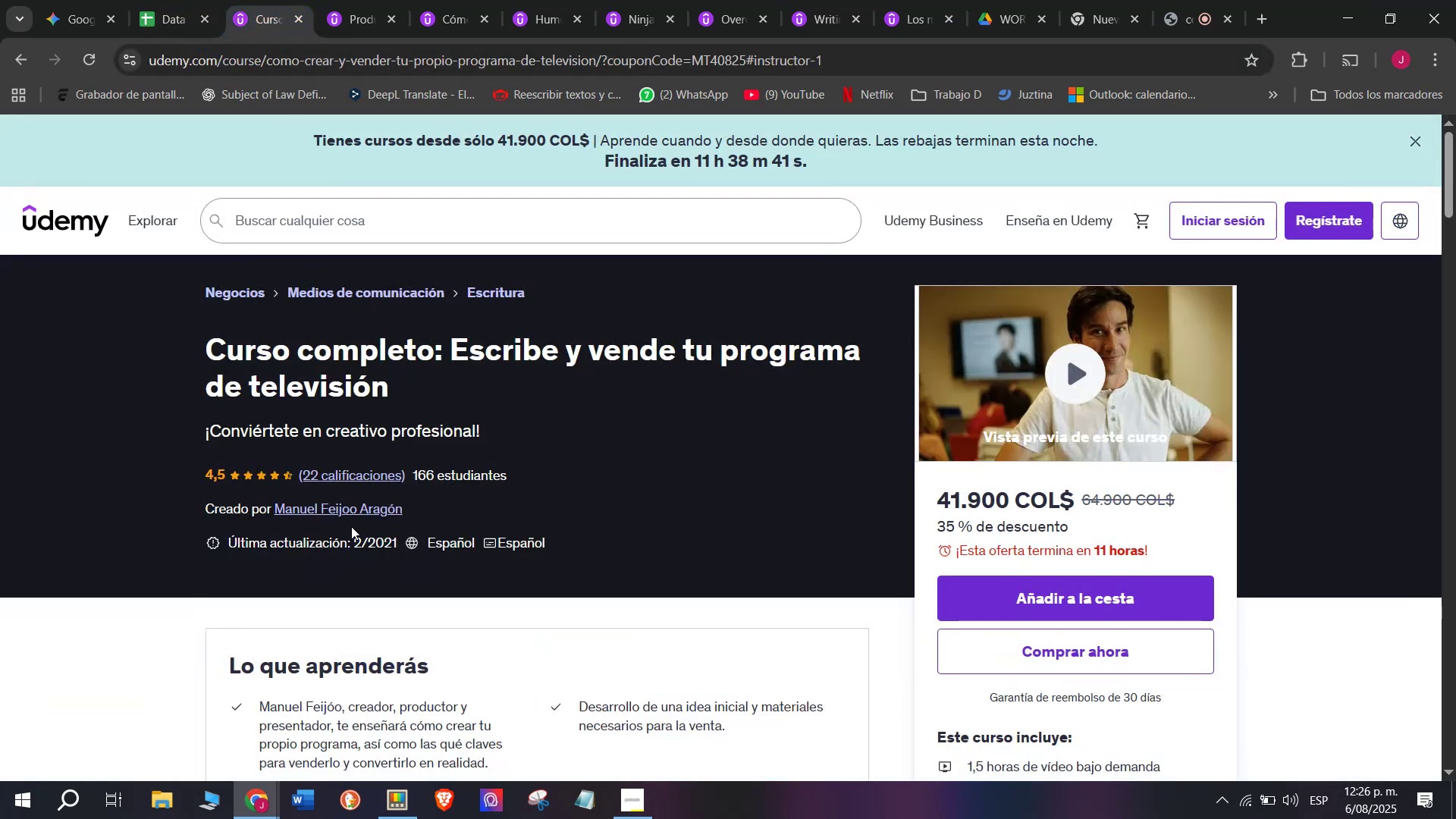 
scroll: coordinate [351, 526], scroll_direction: up, amount: 2.0
 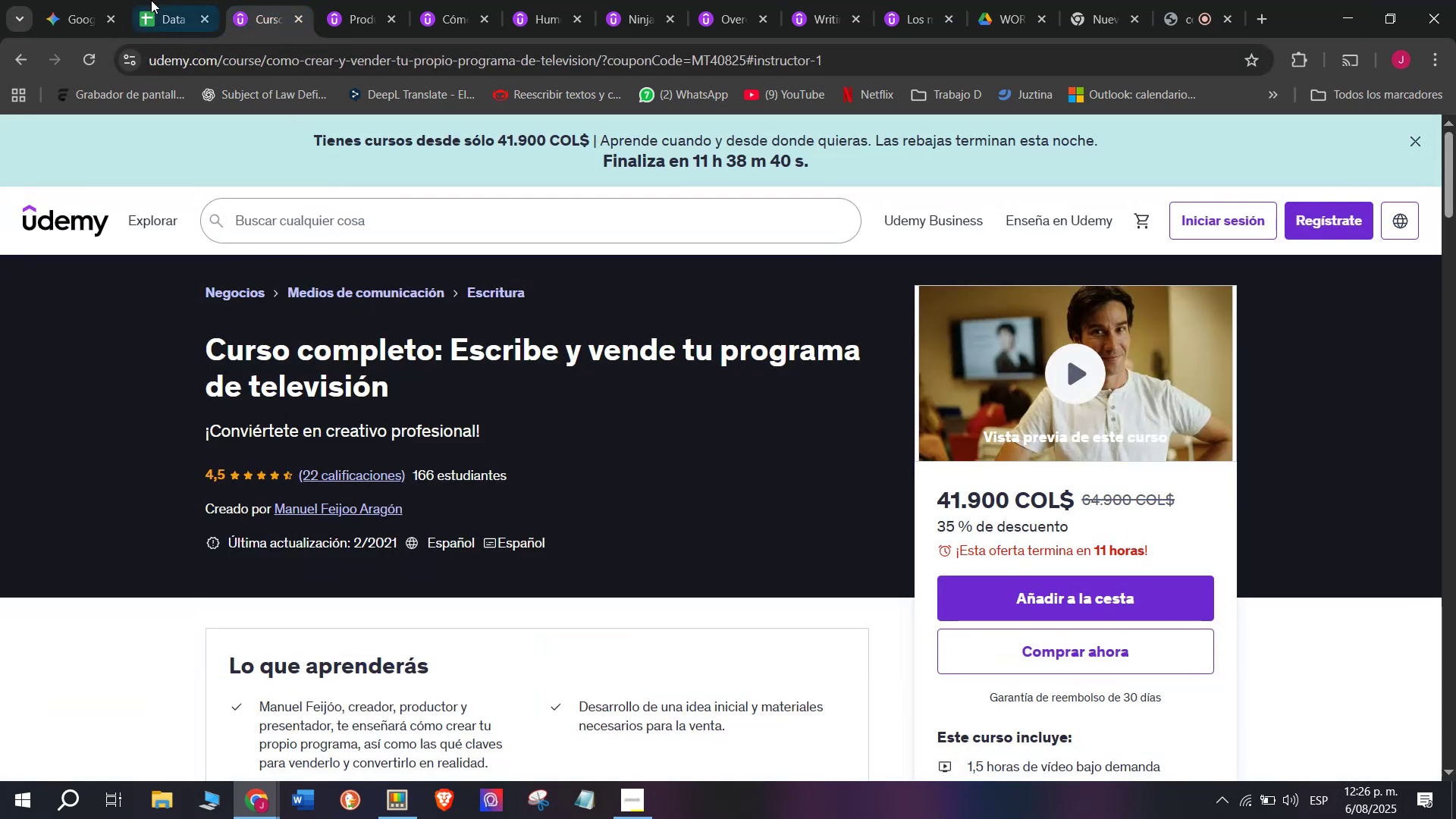 
left_click([153, 0])
 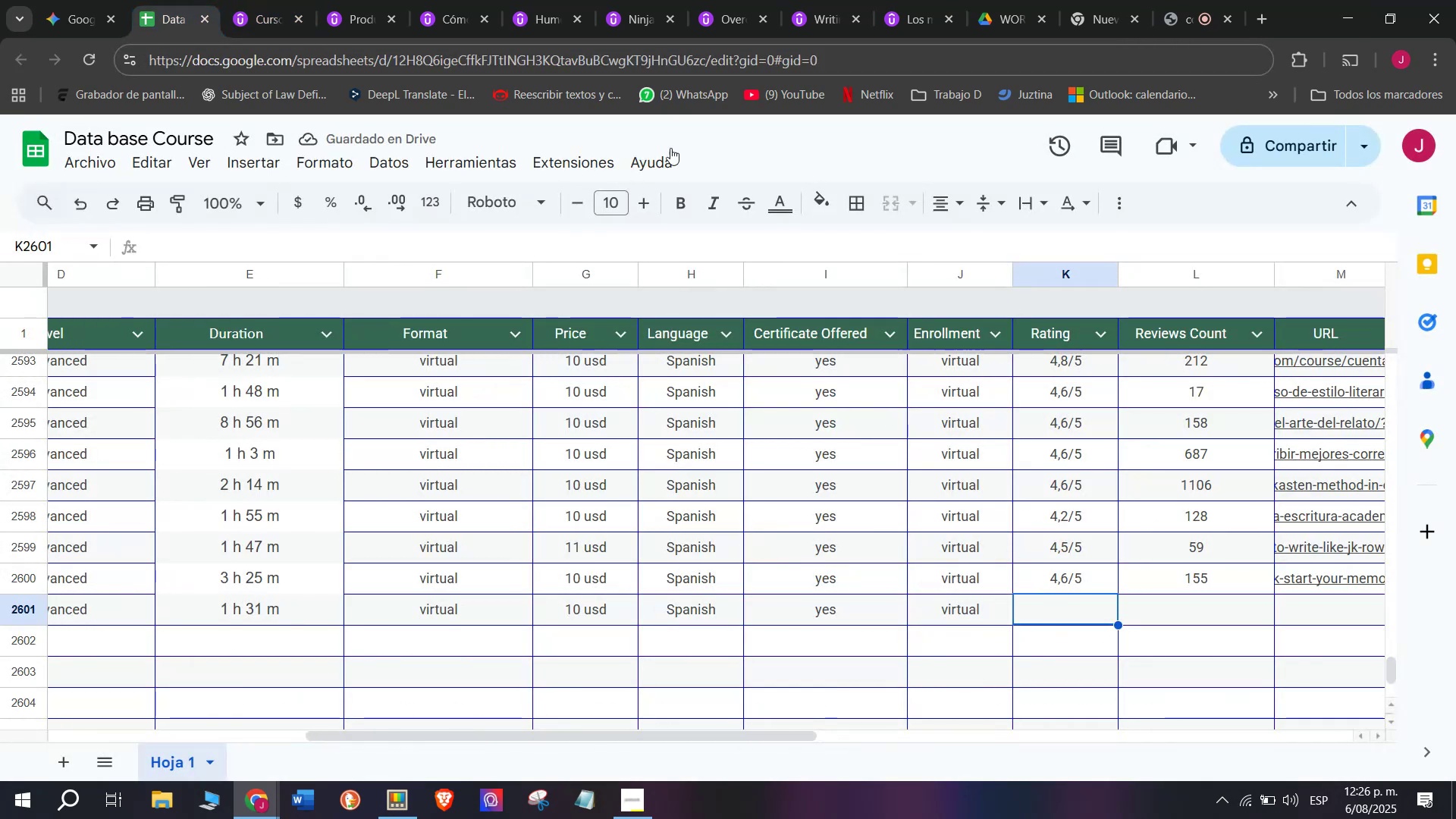 
left_click([290, 0])
 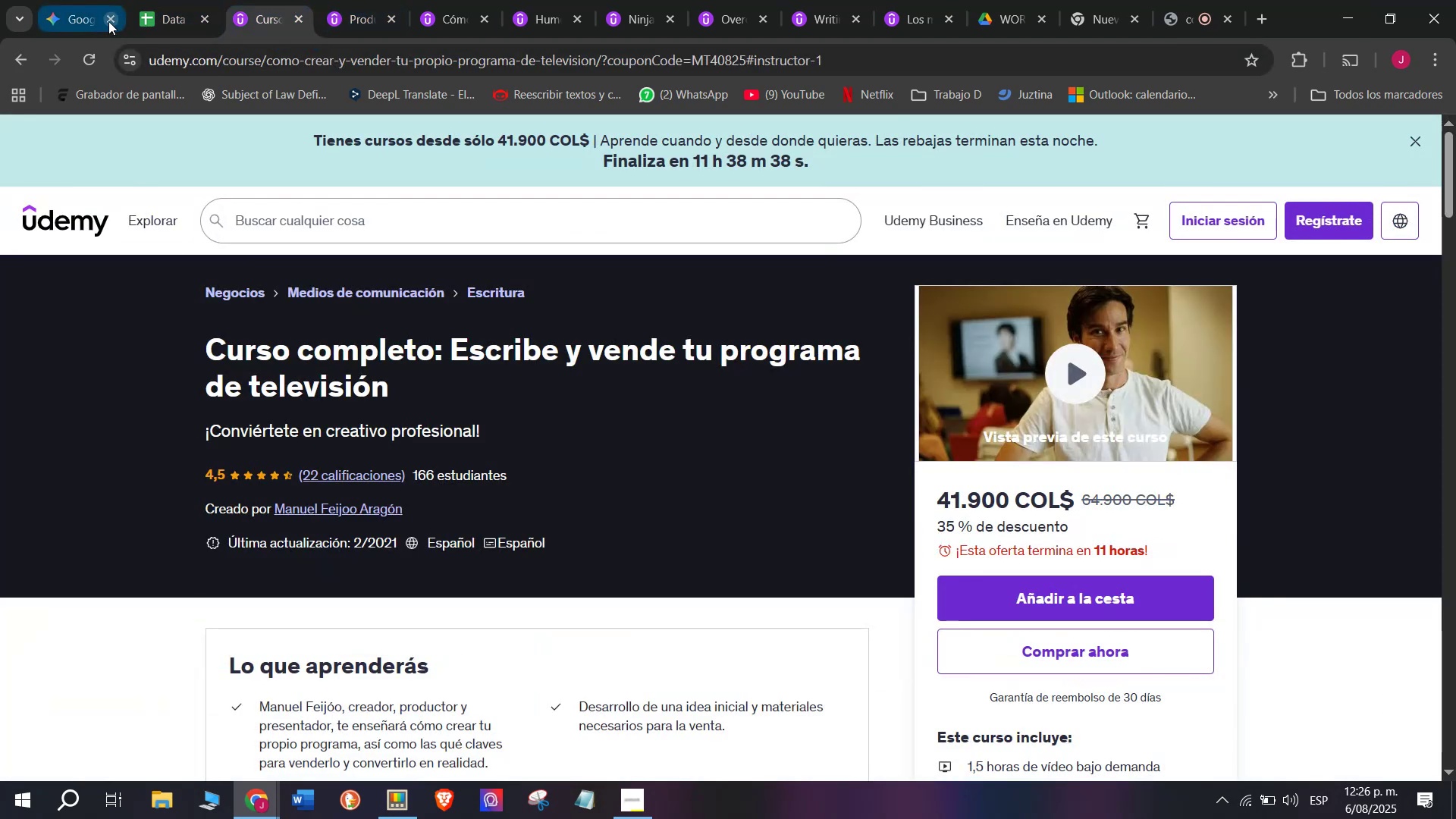 
left_click([129, 0])
 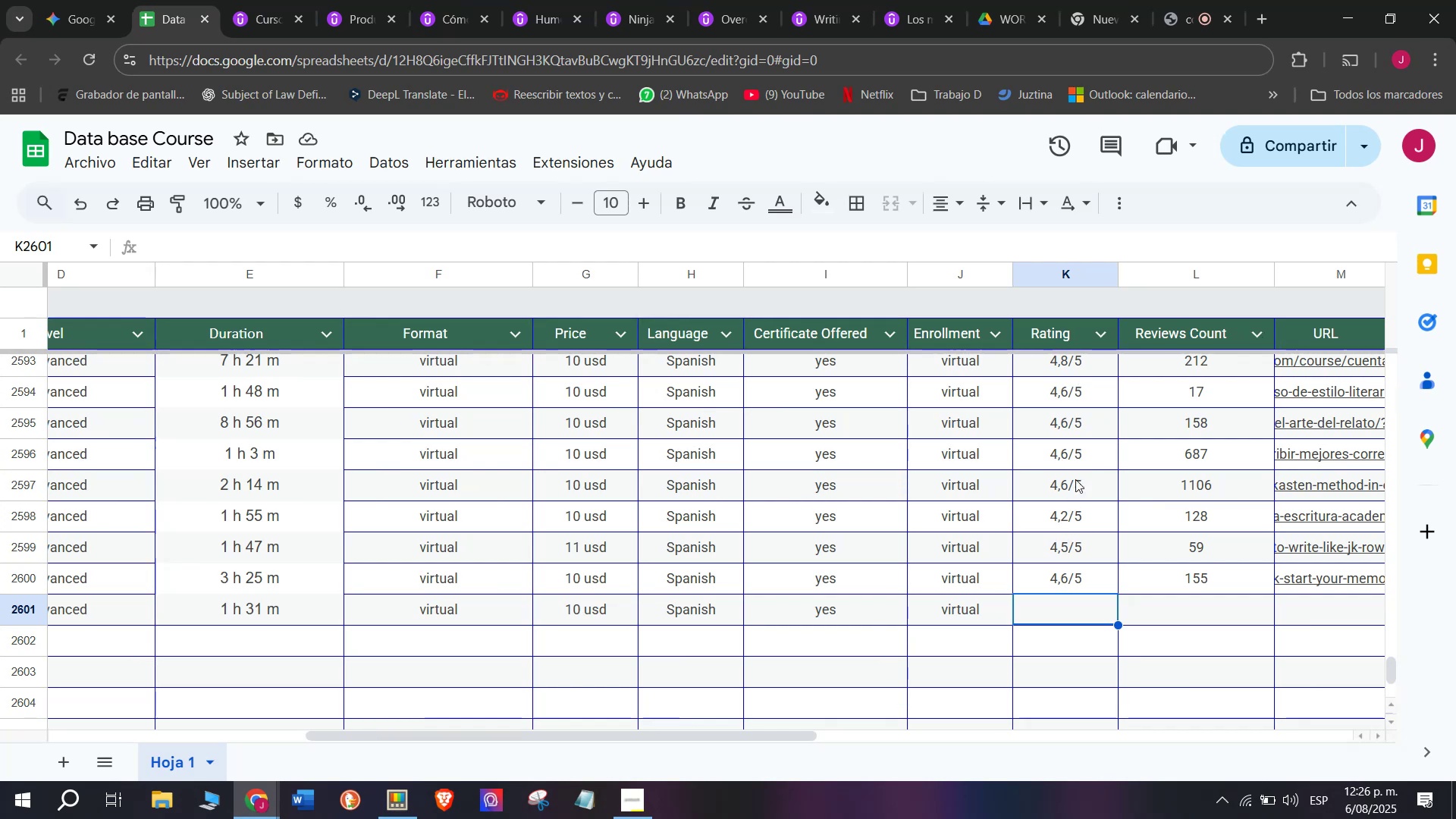 
key(Control+ControlLeft)
 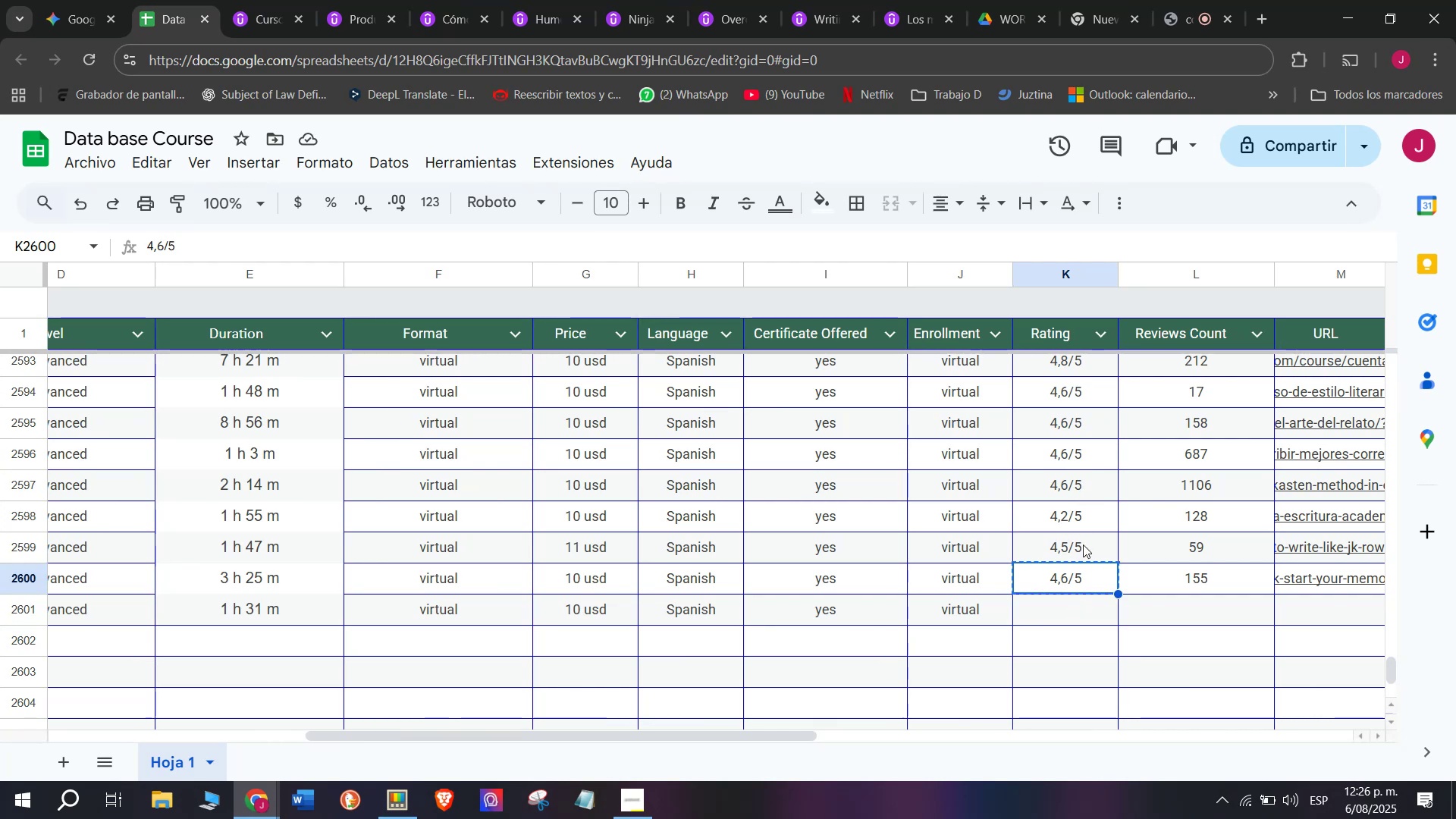 
key(Break)
 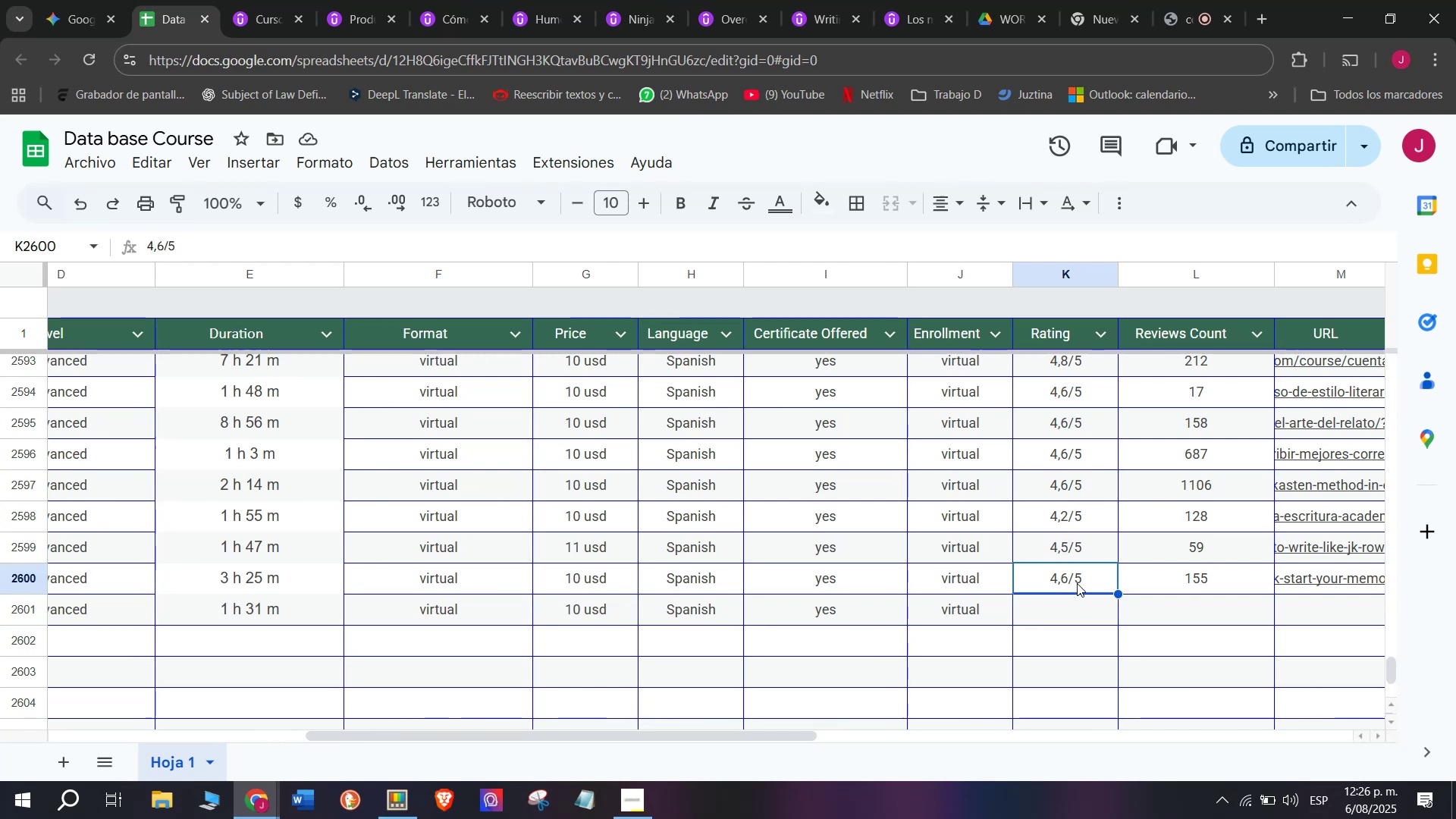 
key(Control+C)
 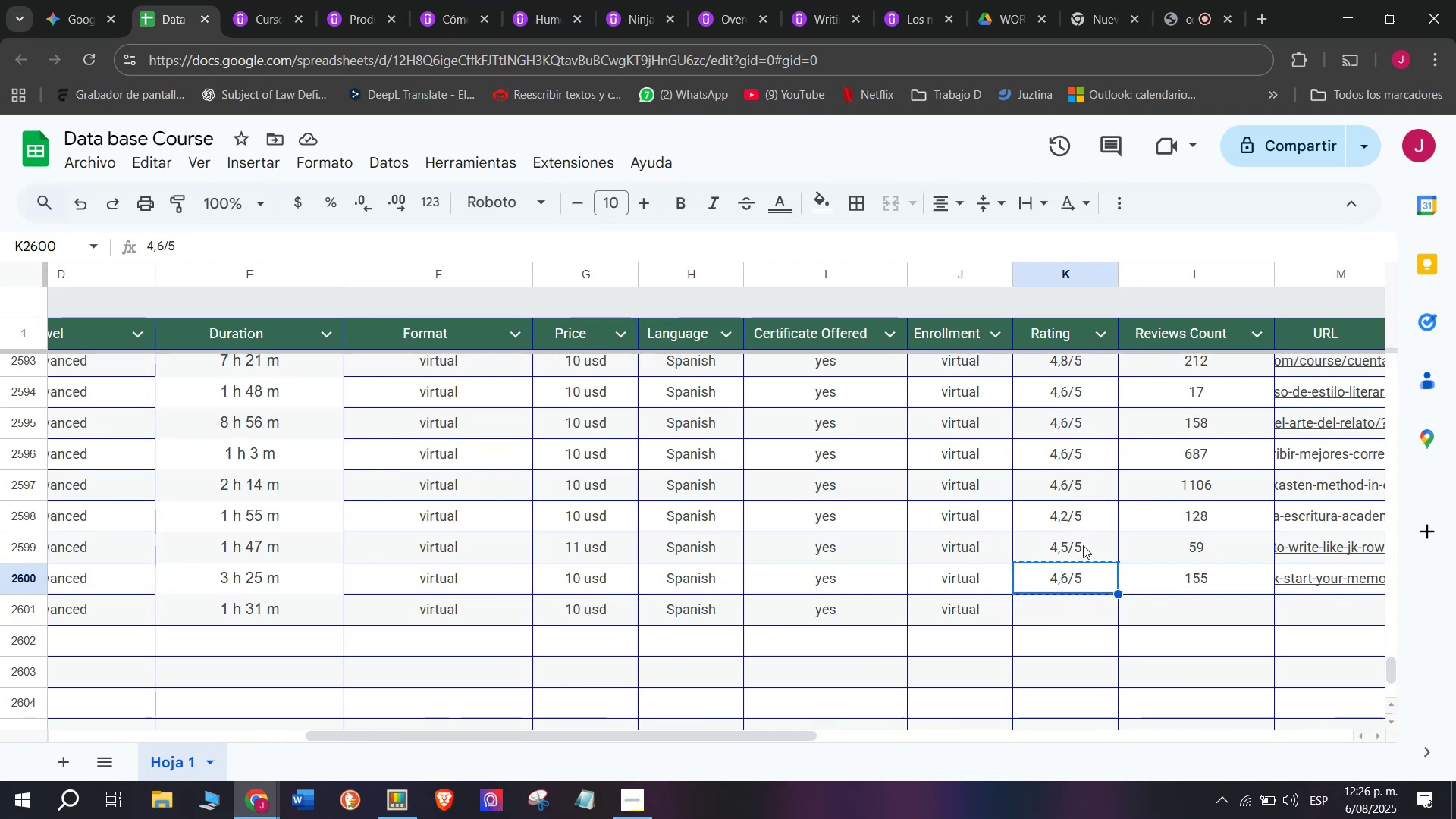 
left_click([1083, 544])
 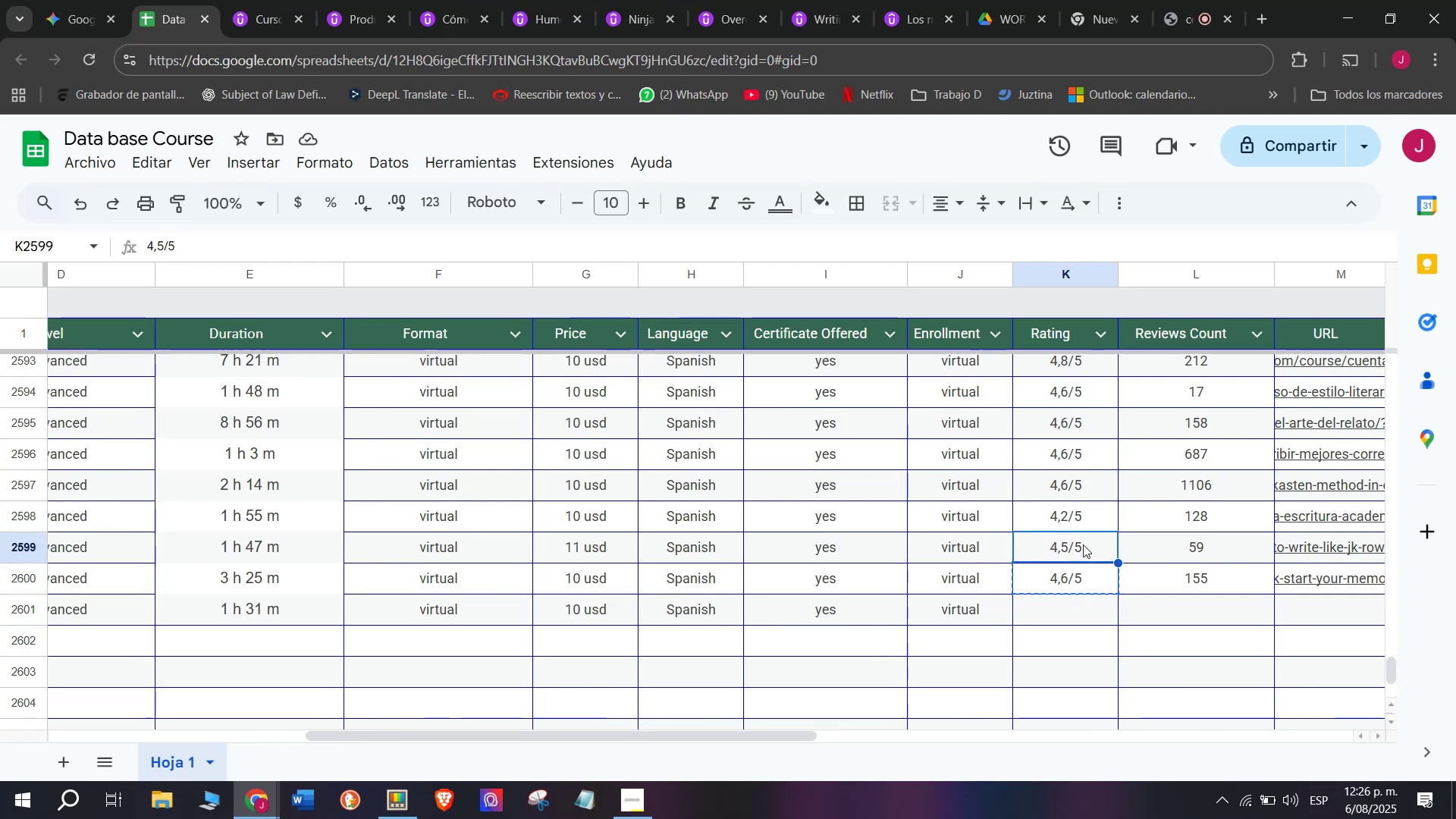 
key(Control+ControlLeft)
 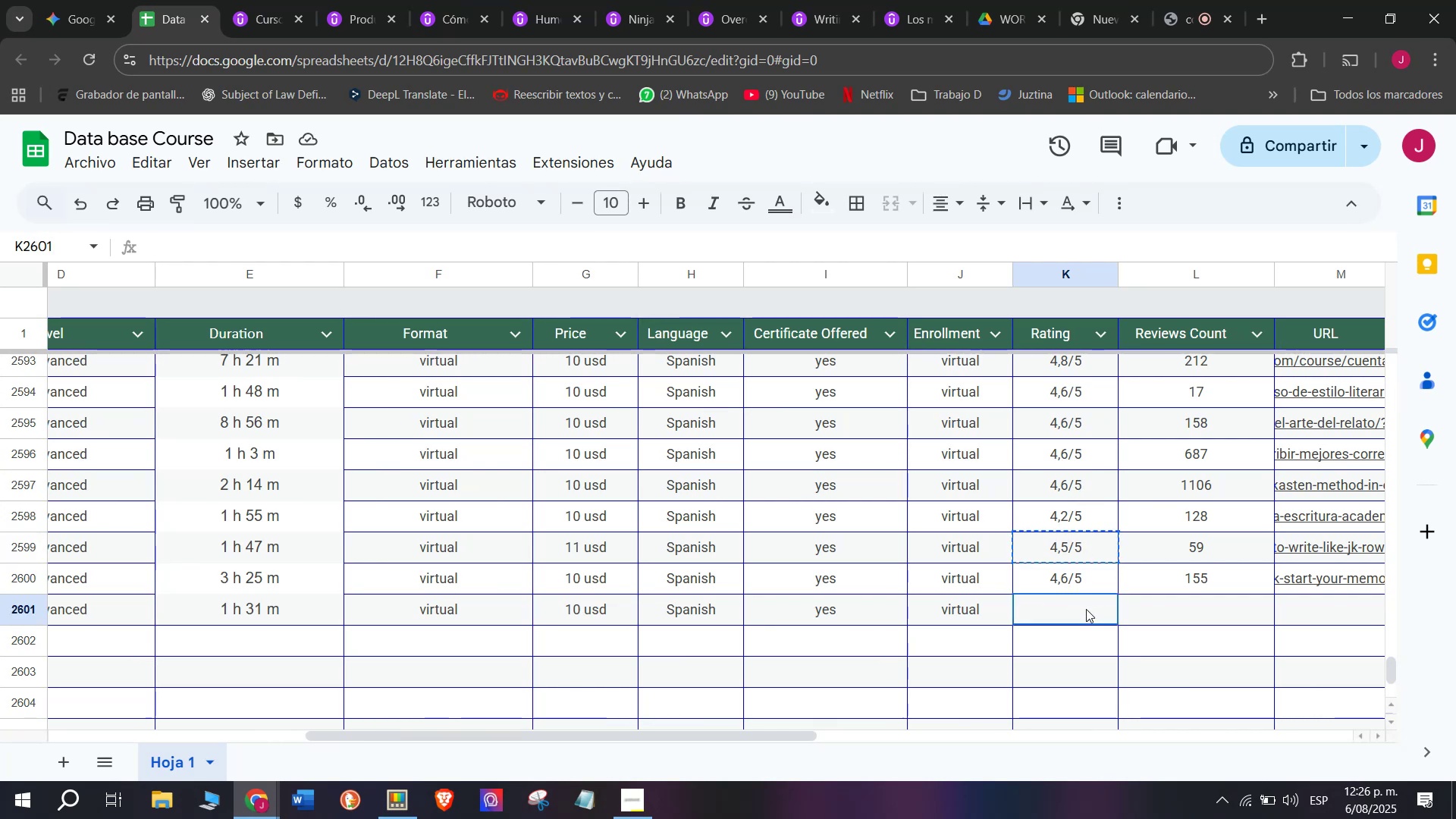 
key(Break)
 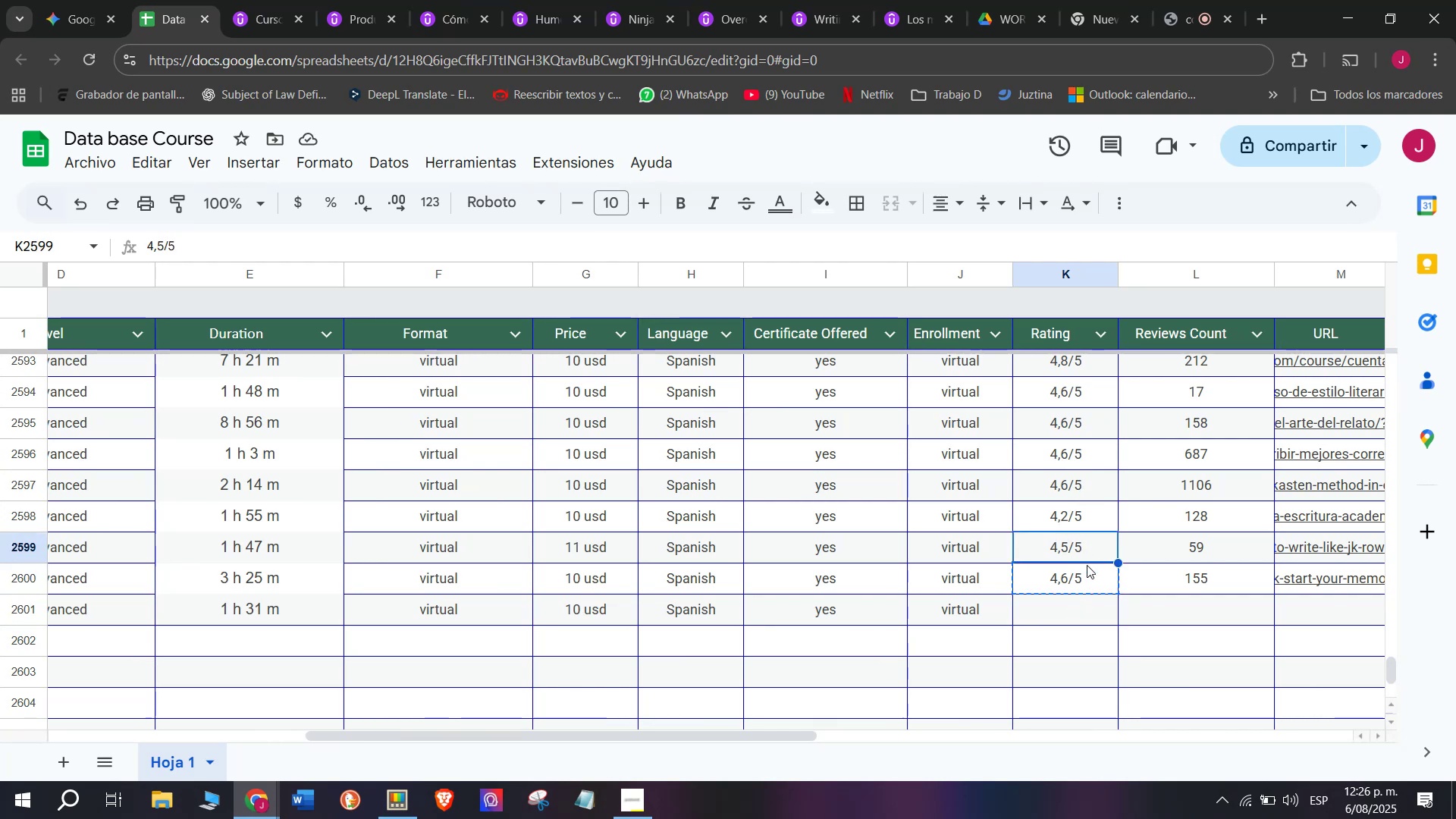 
key(Control+C)
 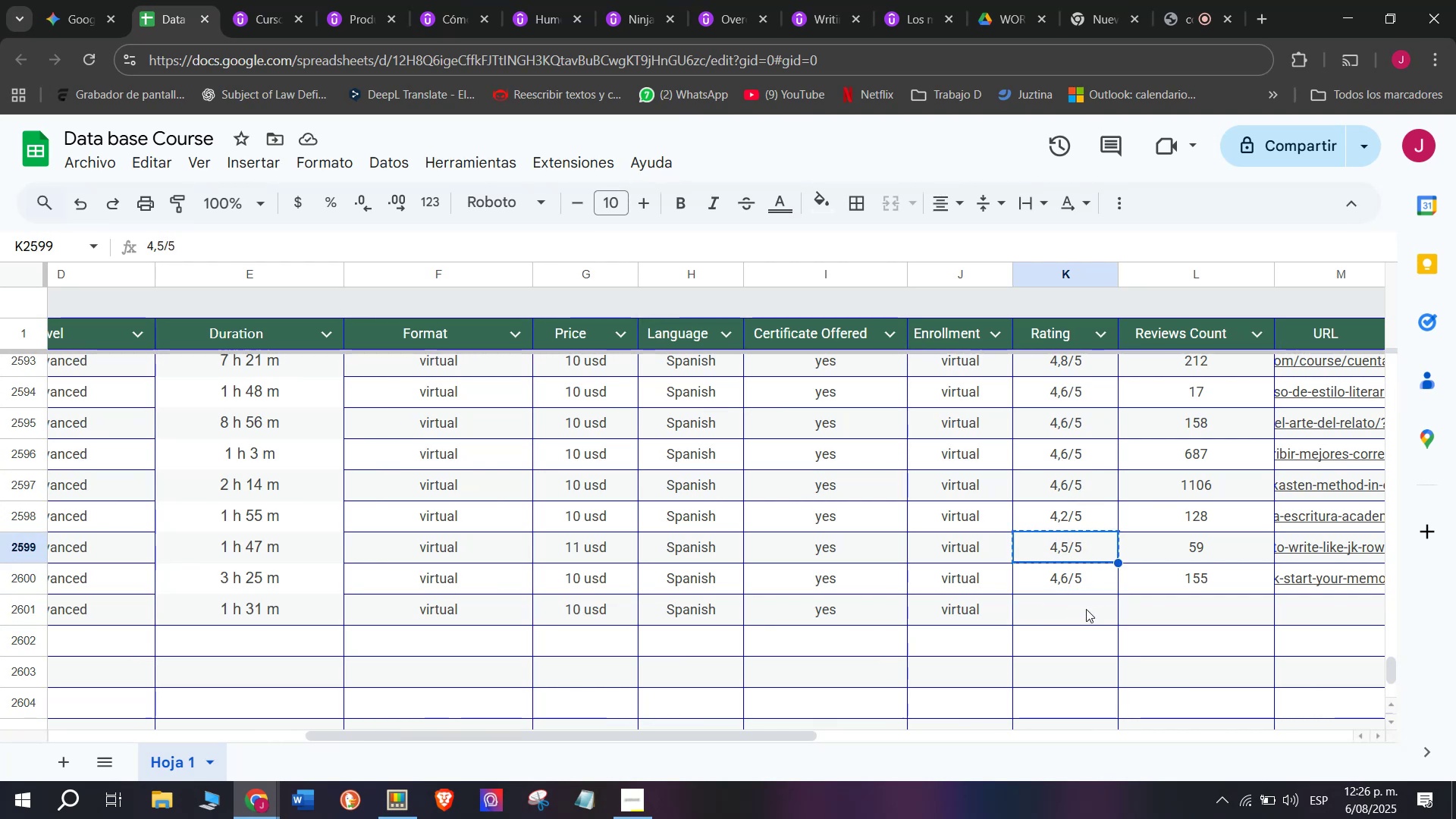 
left_click([1086, 609])
 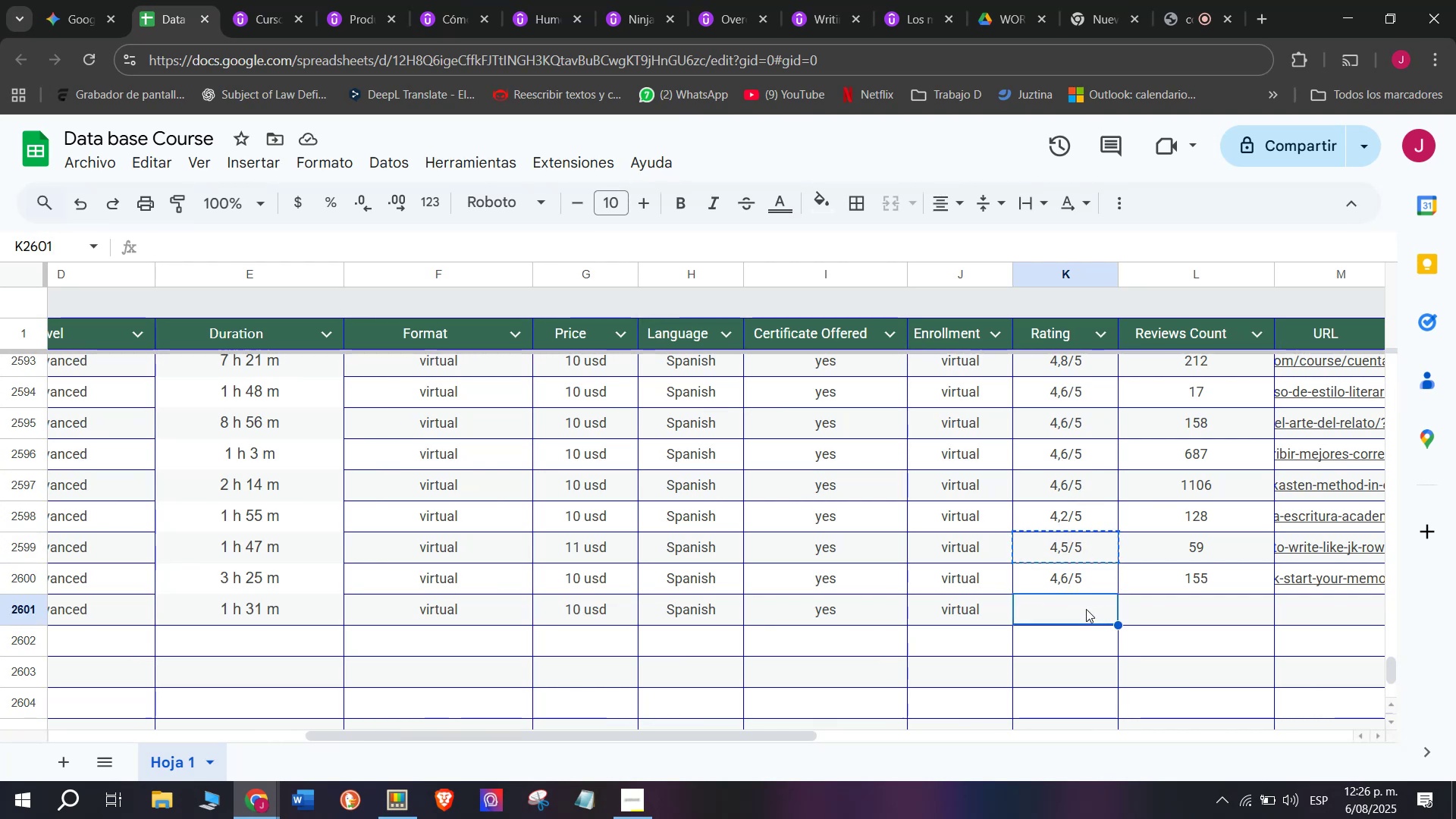 
key(Z)
 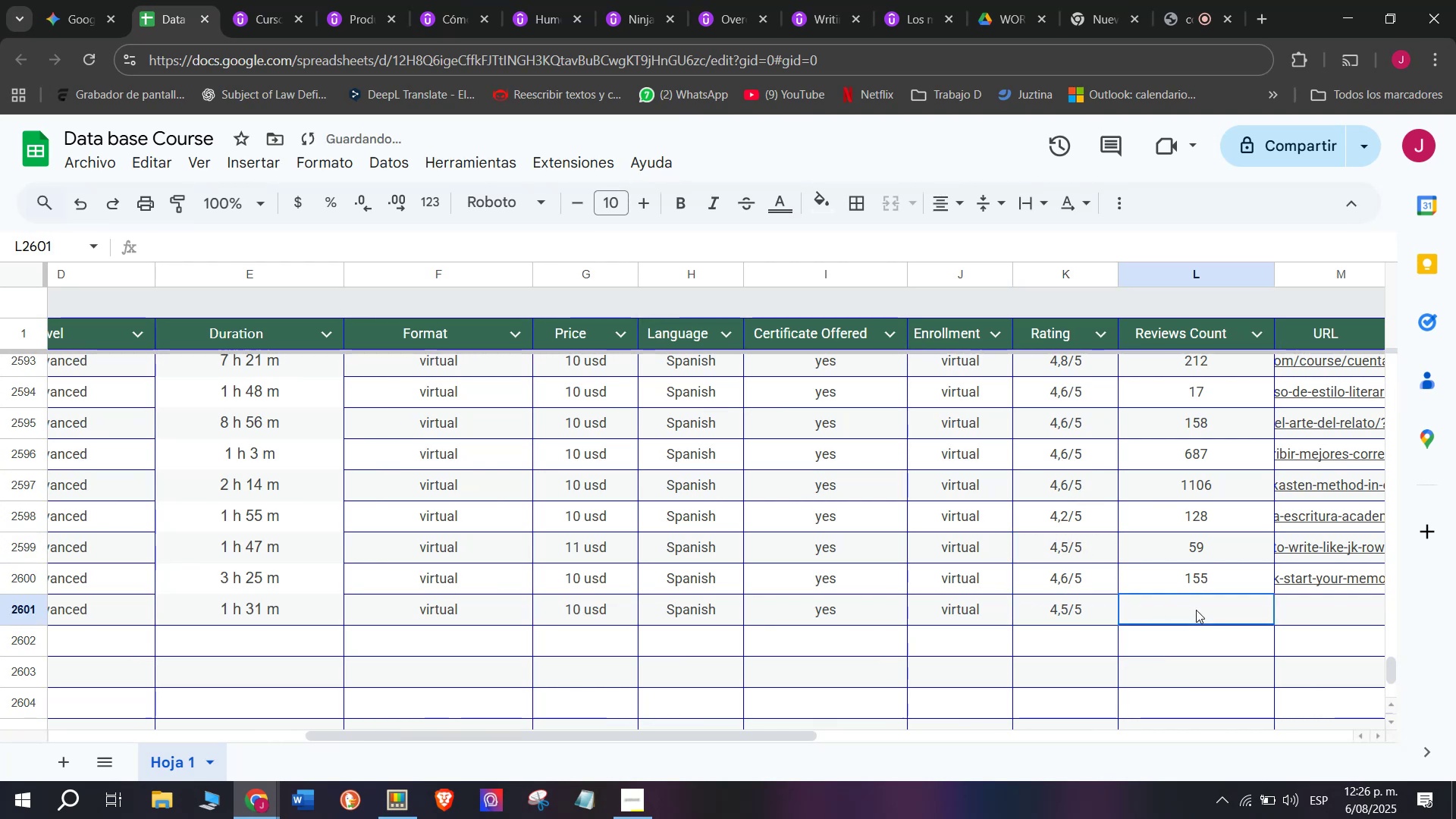 
key(Control+ControlLeft)
 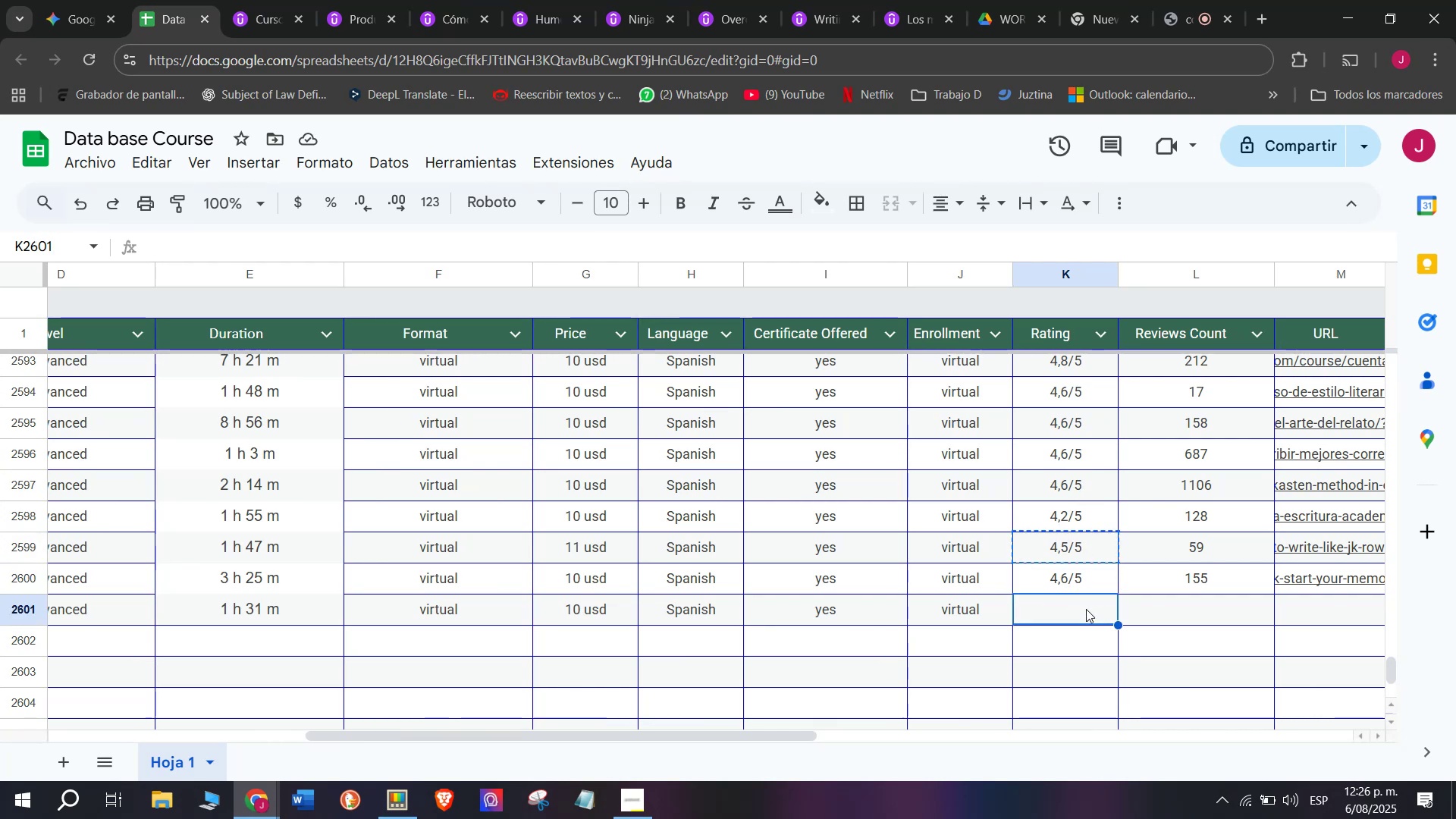 
key(Control+V)
 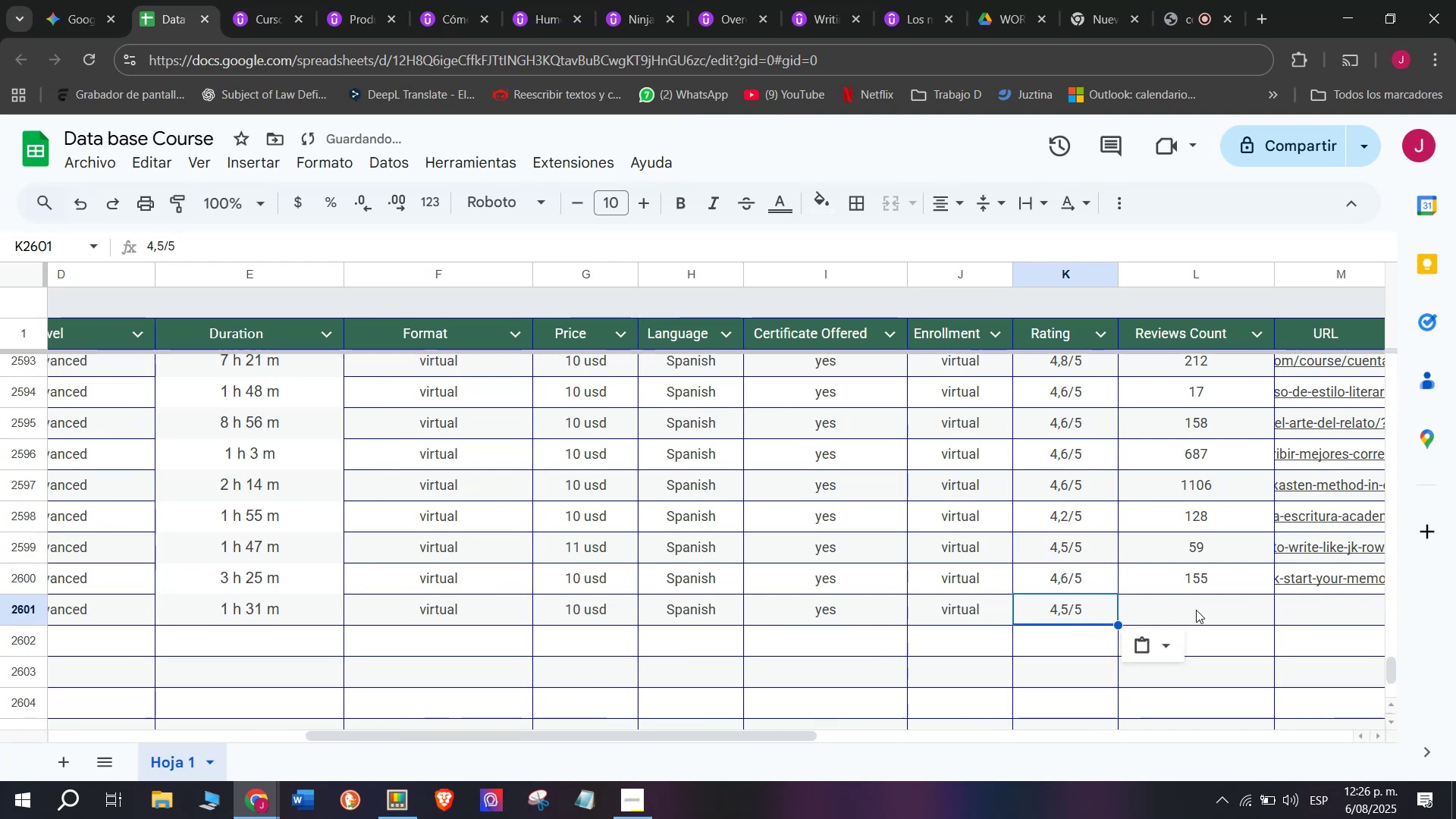 
left_click([1196, 610])
 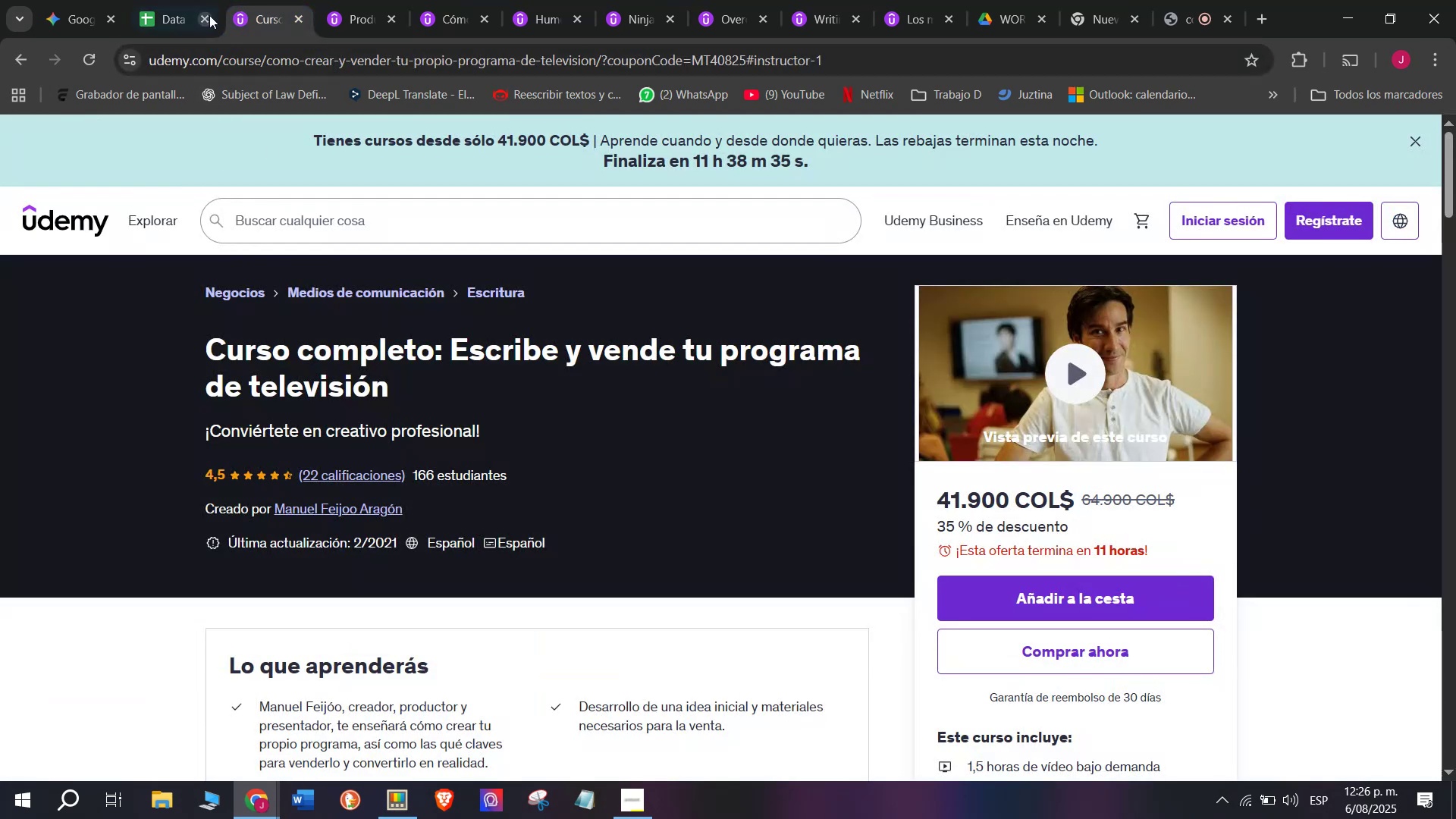 
left_click([199, 0])
 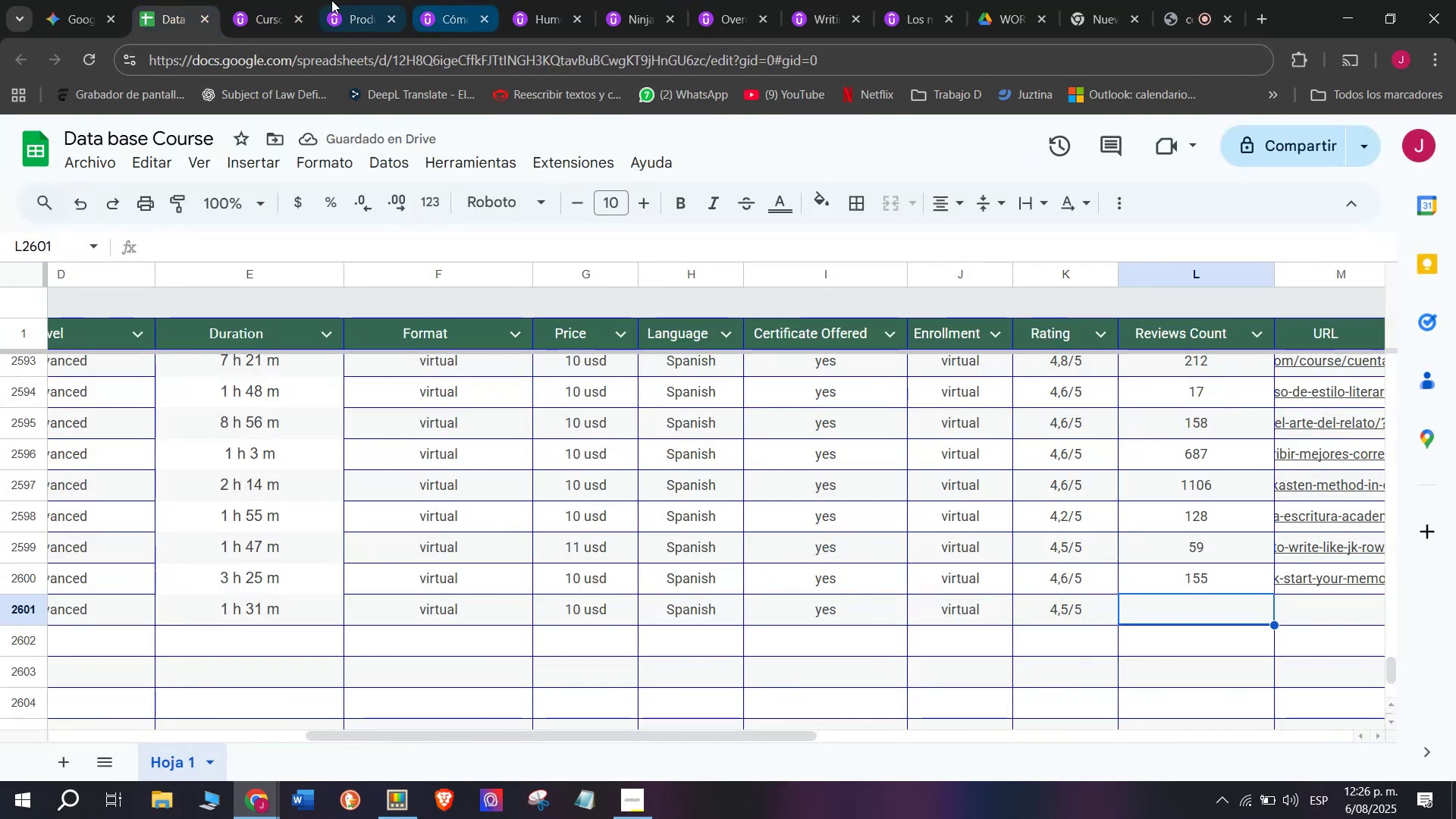 
left_click([240, 0])
 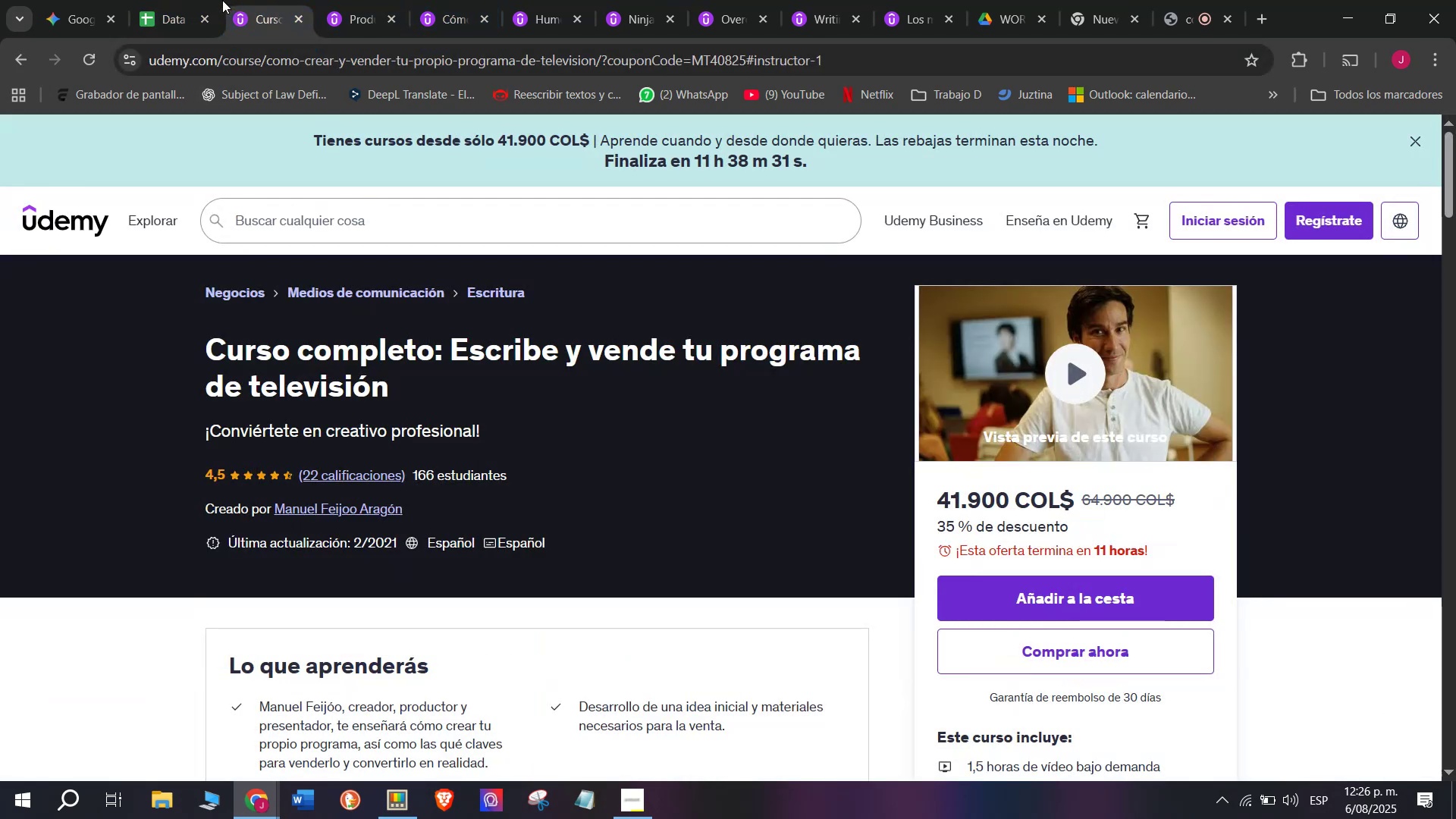 
left_click([193, 0])
 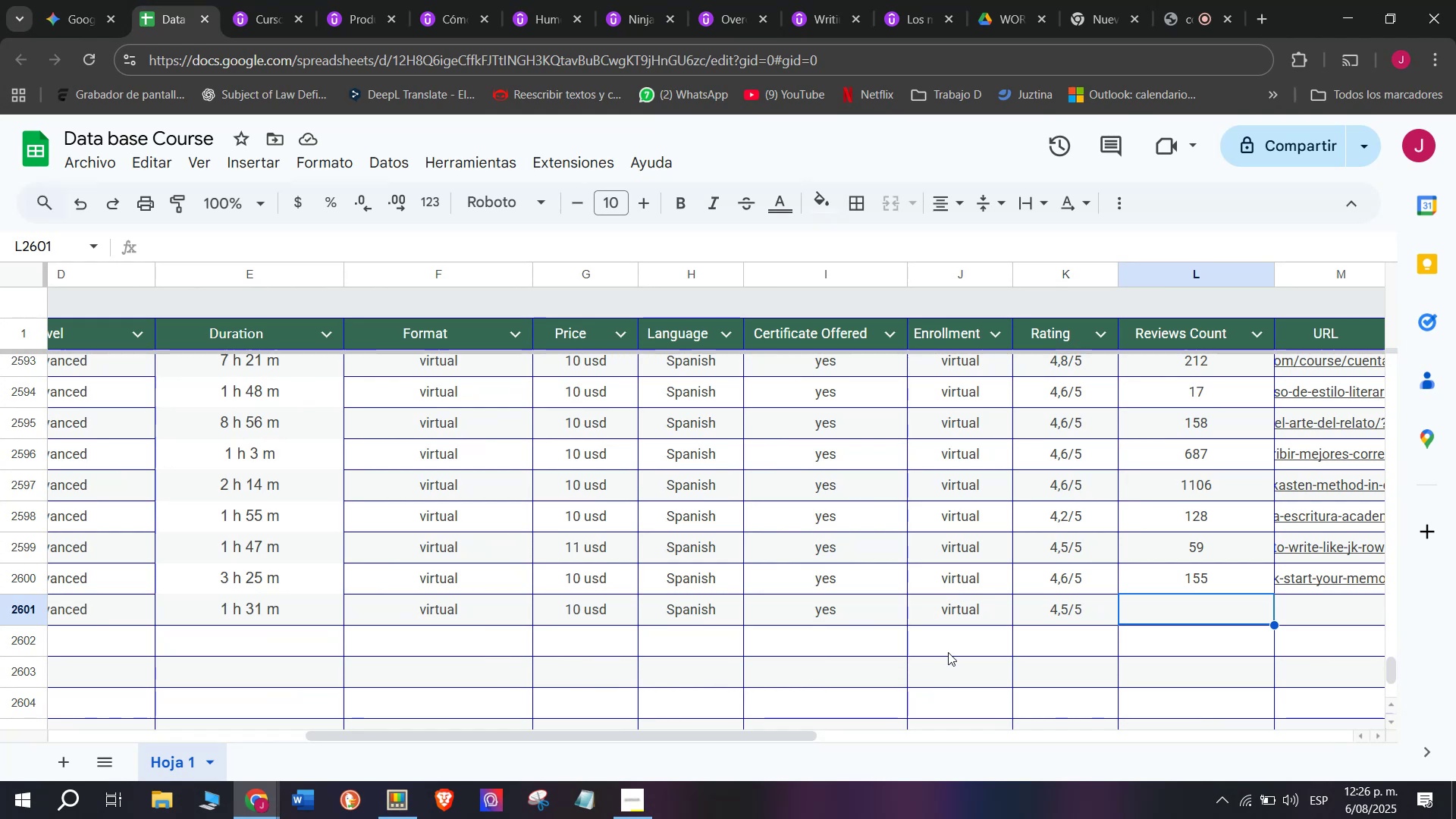 
type(22)
 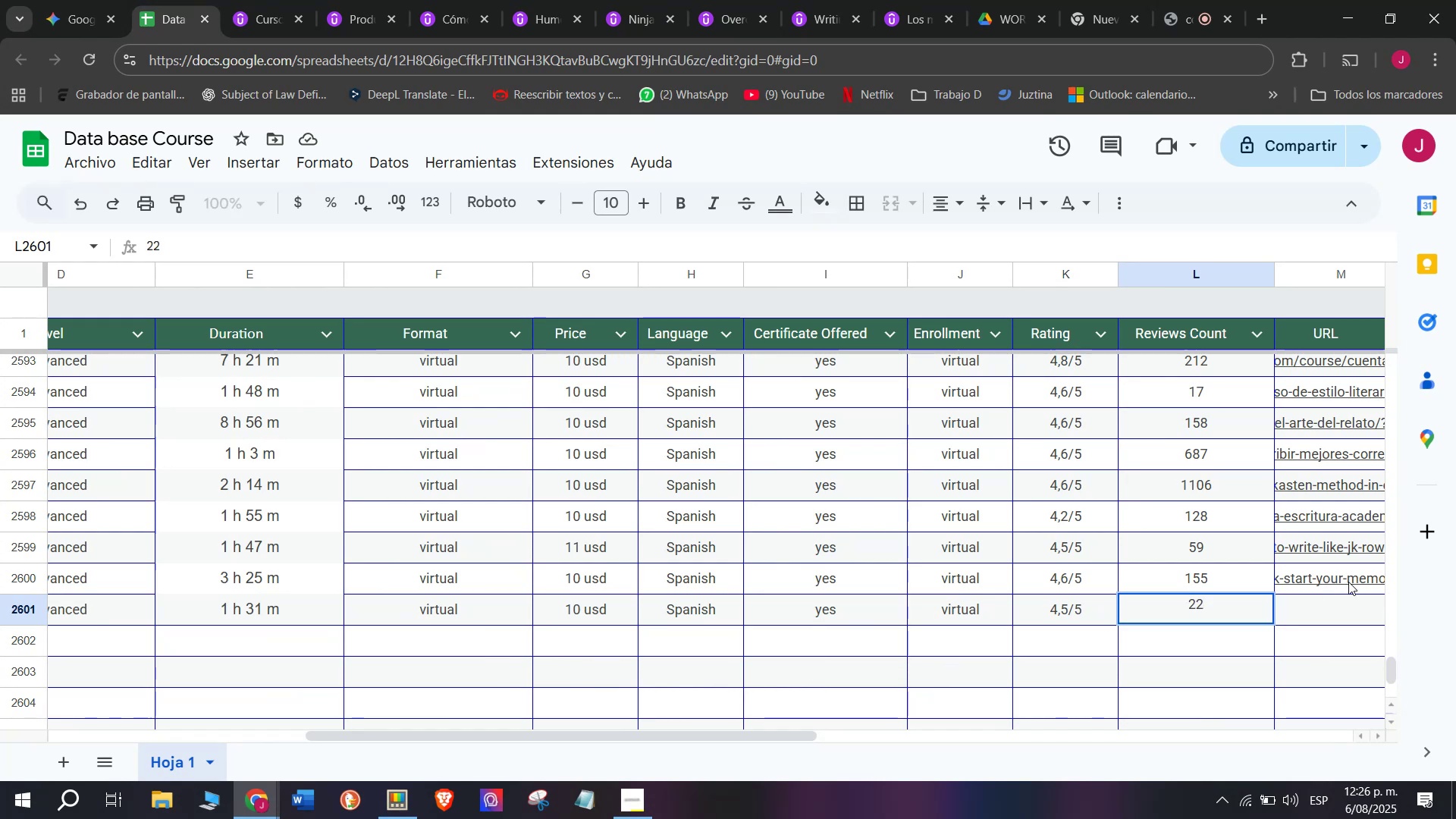 
left_click([1357, 602])
 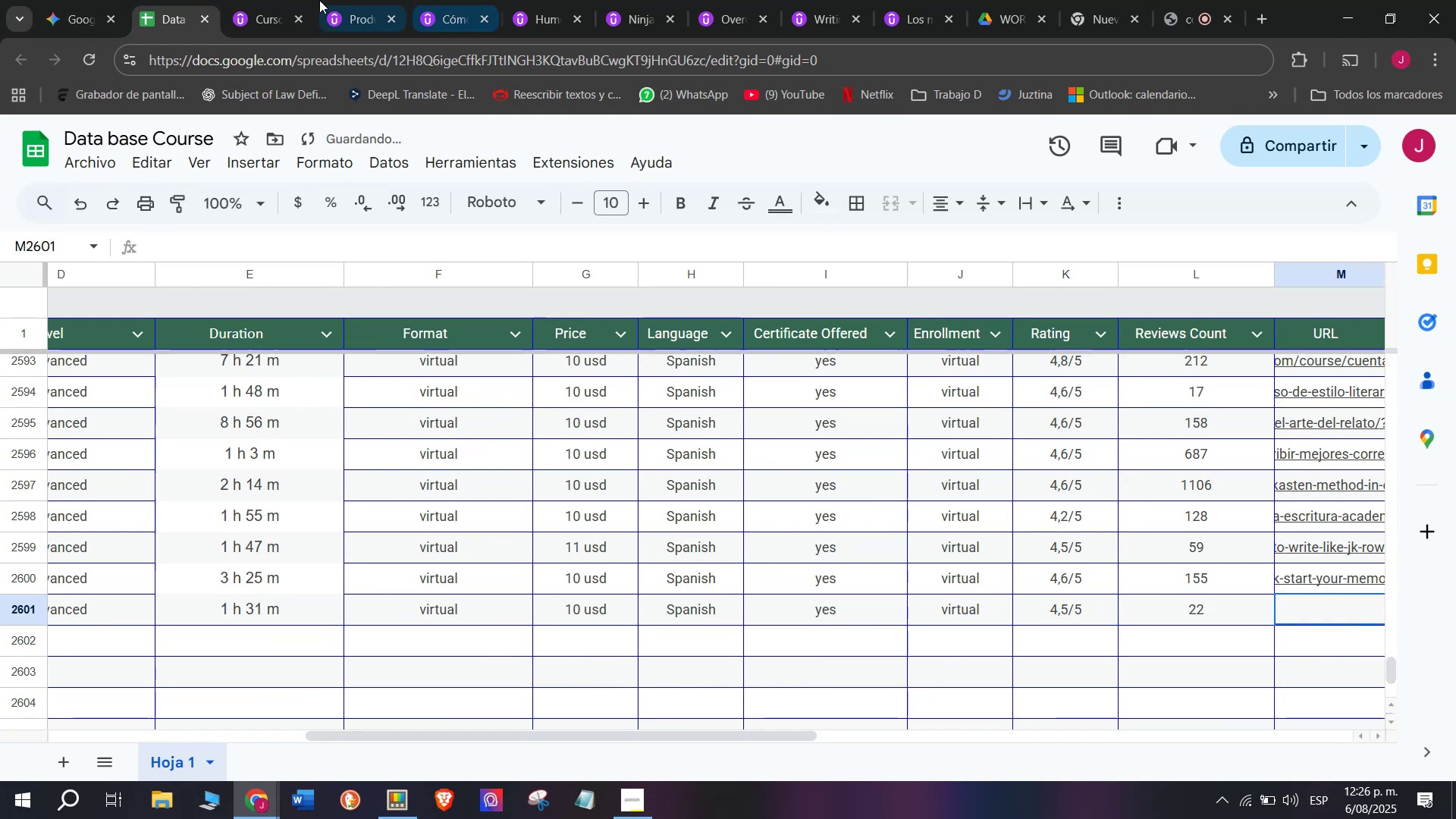 
left_click([294, 0])
 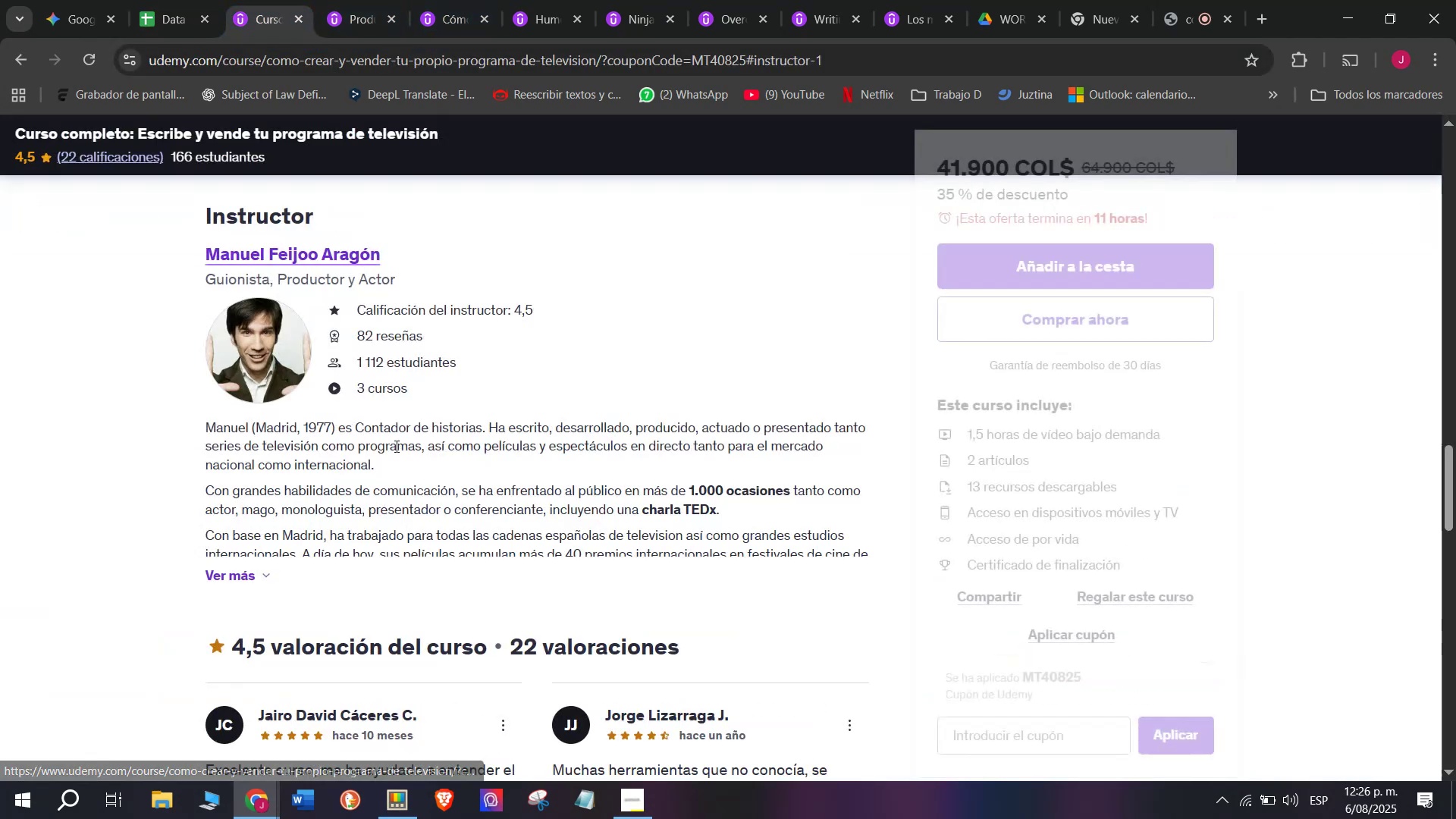 
left_click_drag(start_coordinate=[161, 242], to_coordinate=[406, 246])
 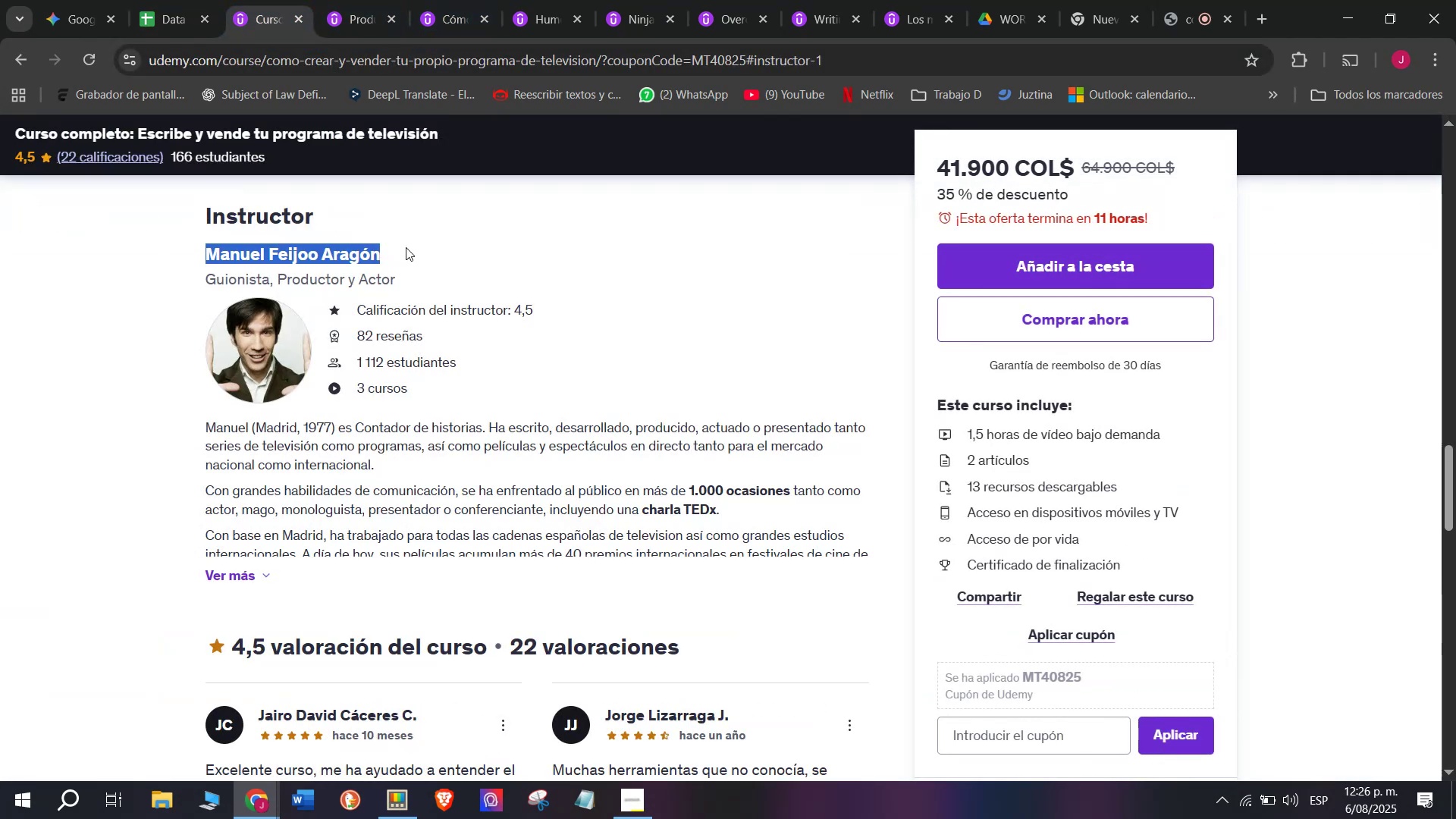 
key(Break)
 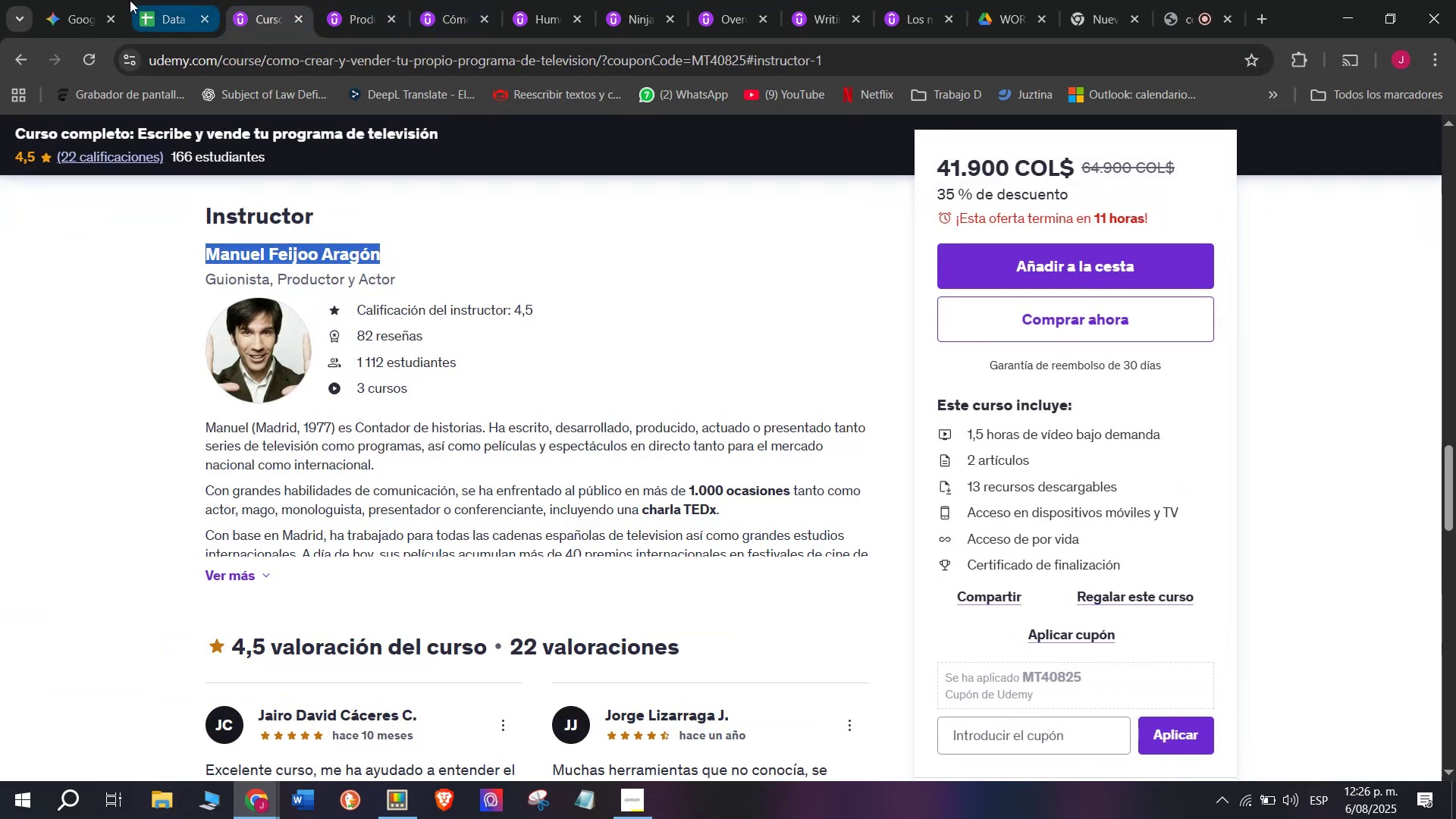 
key(Control+ControlLeft)
 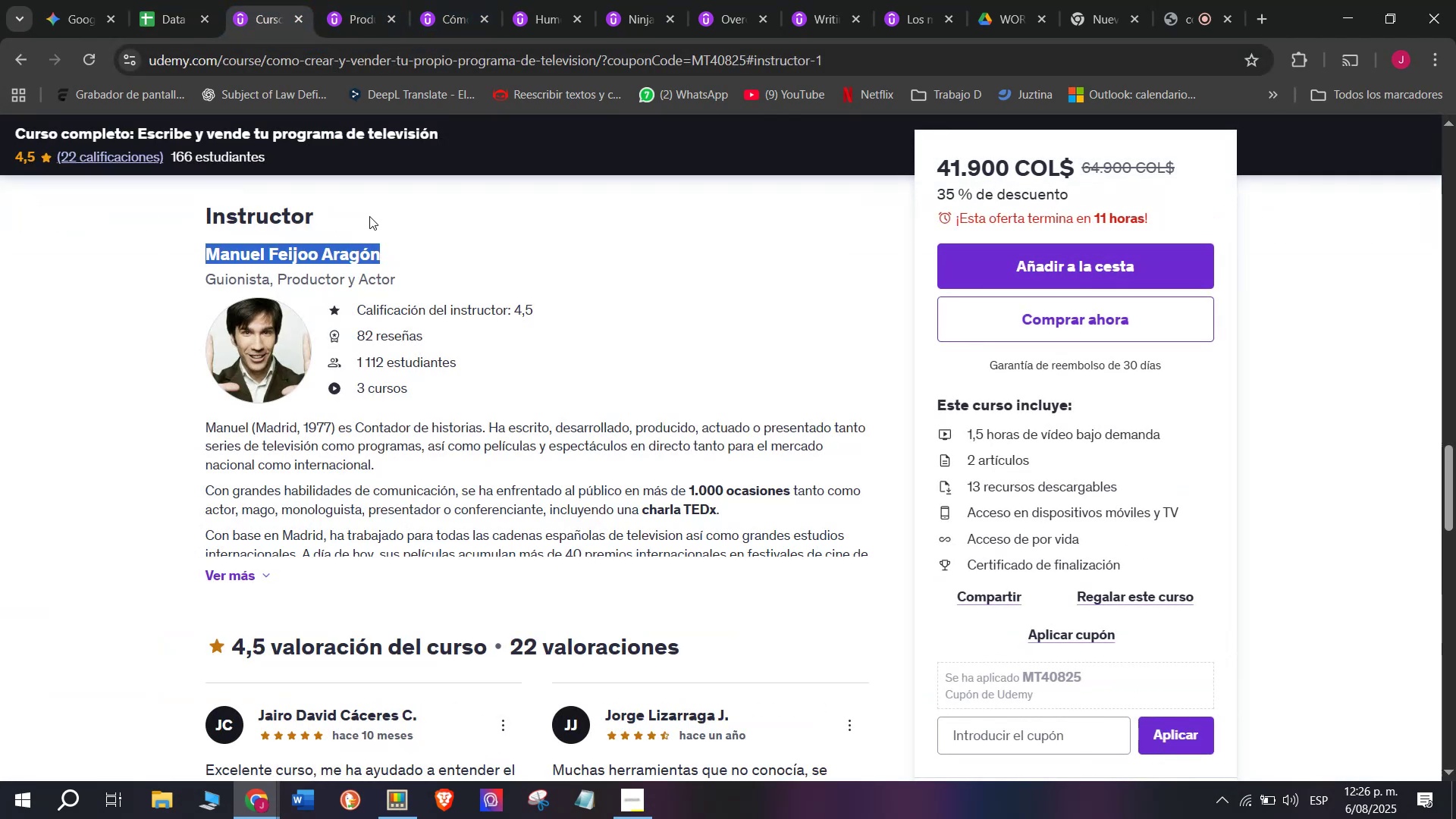 
key(Control+C)
 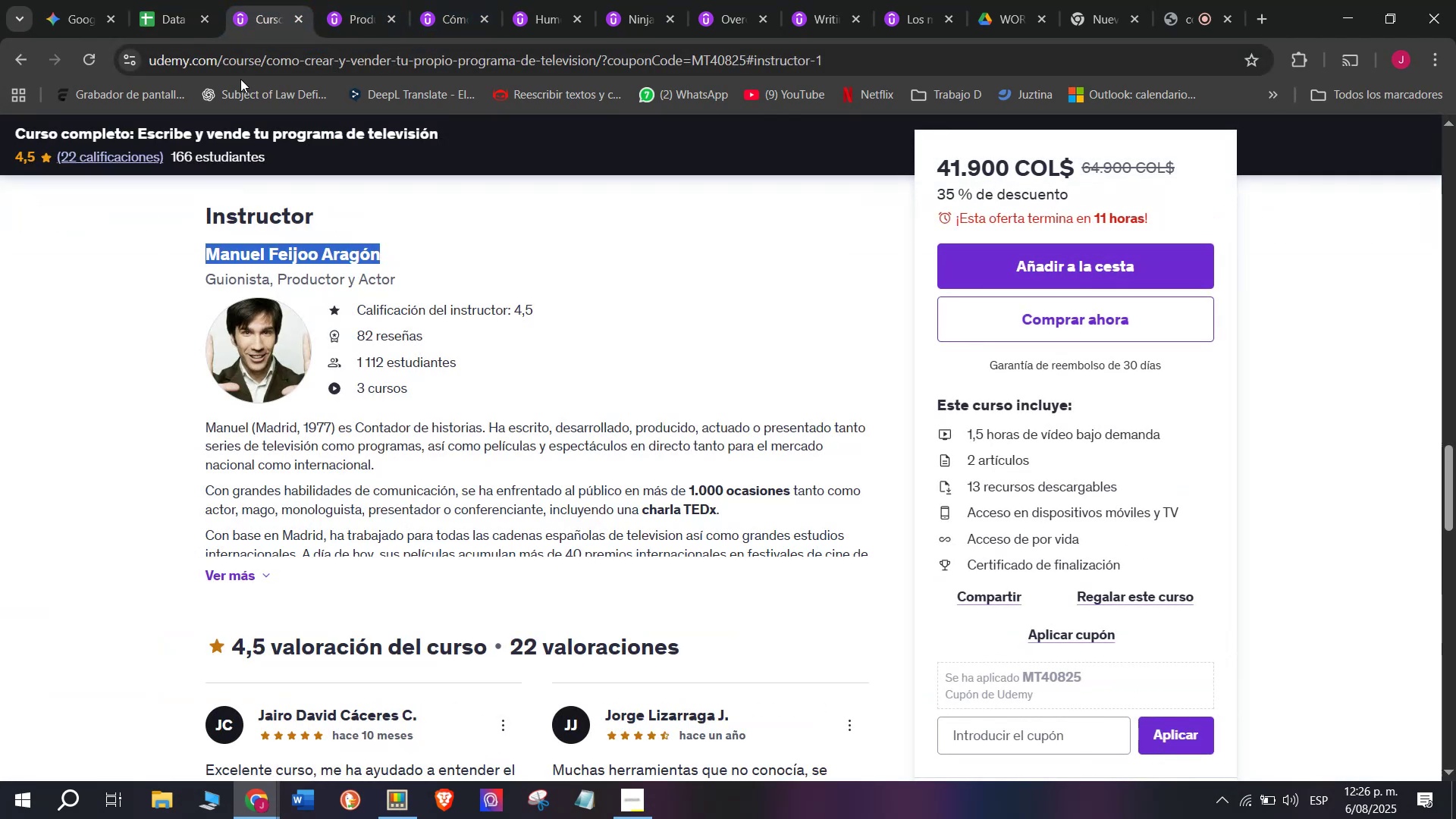 
key(Break)
 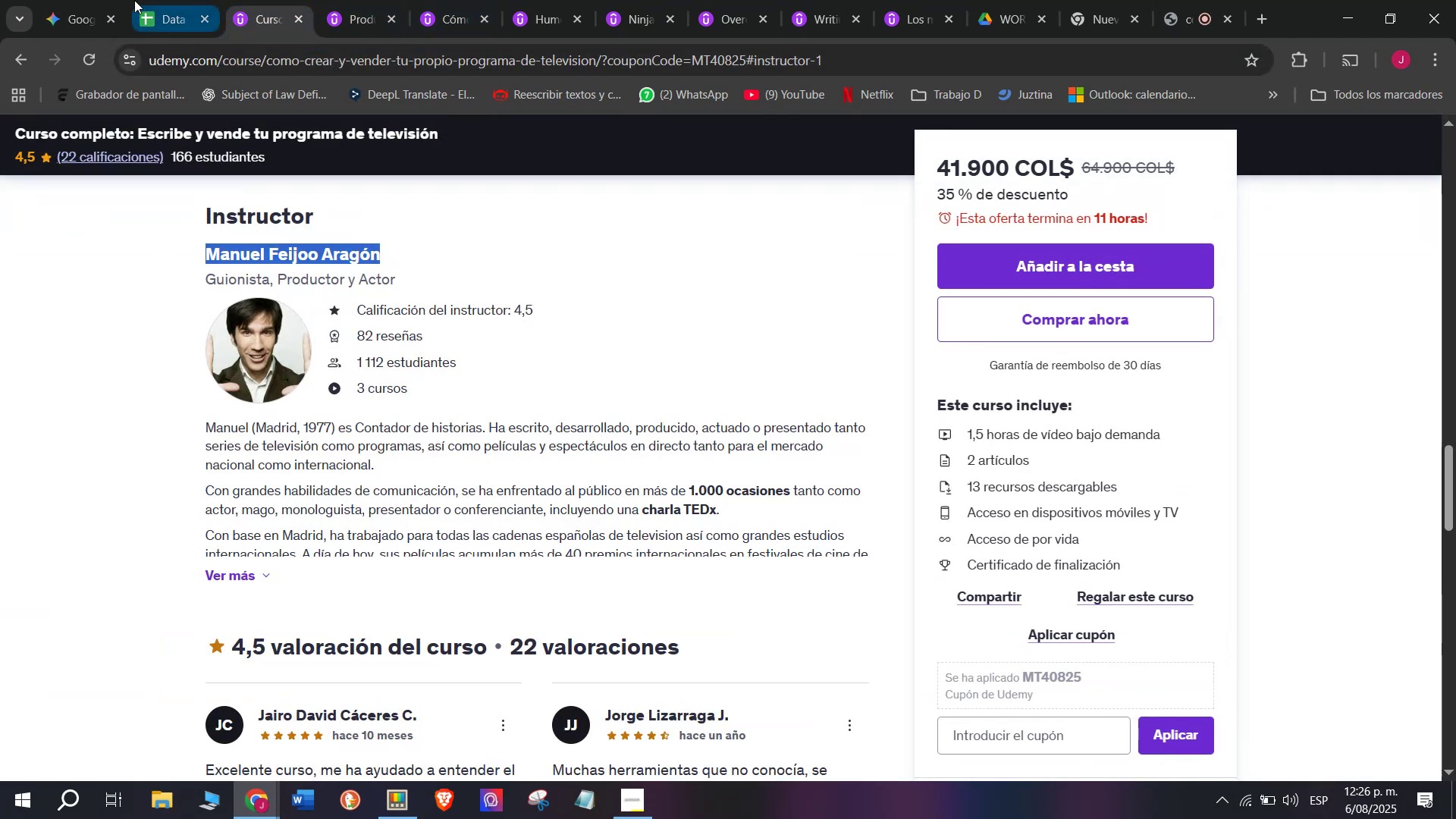 
key(Control+ControlLeft)
 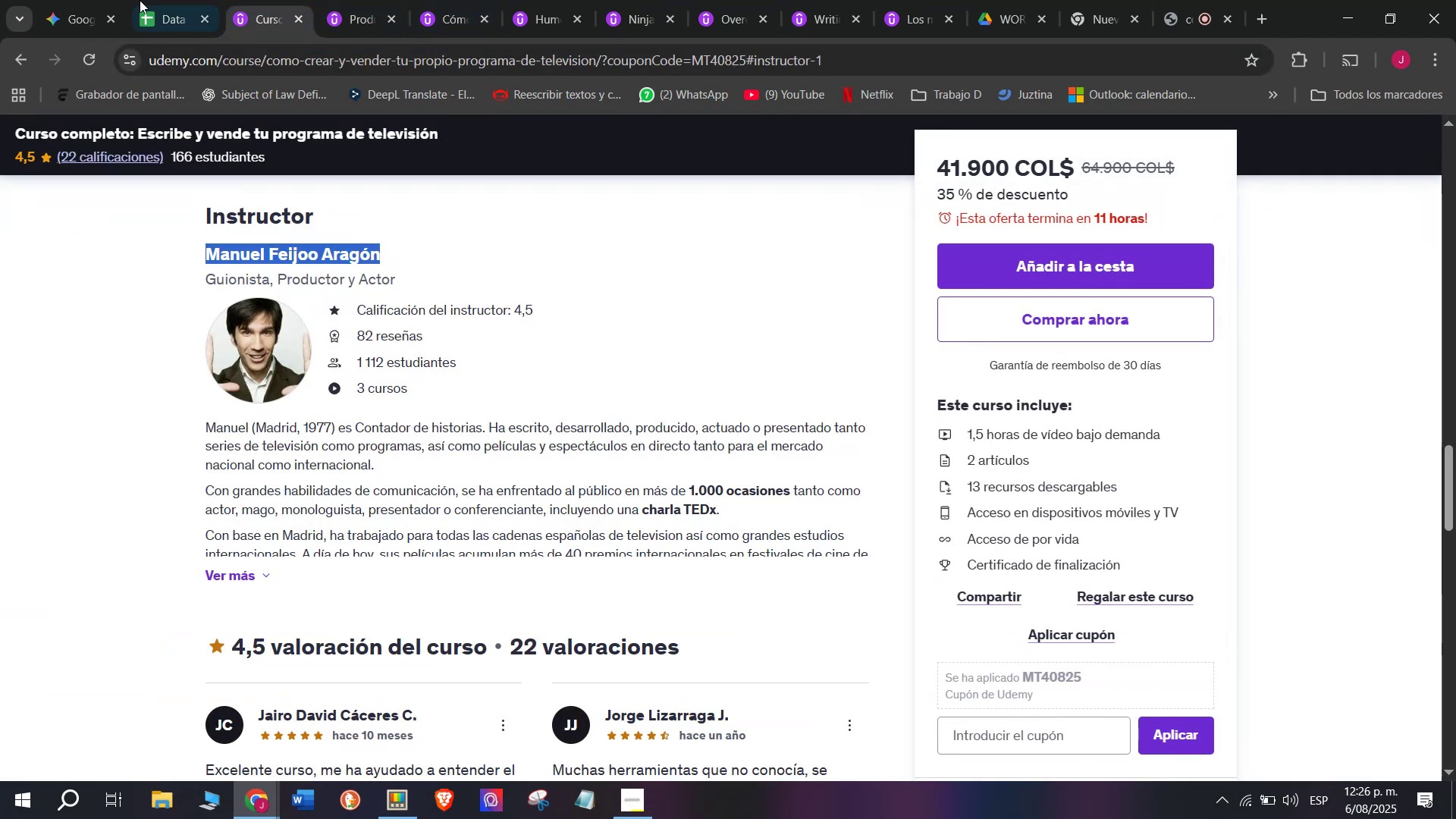 
key(Control+C)
 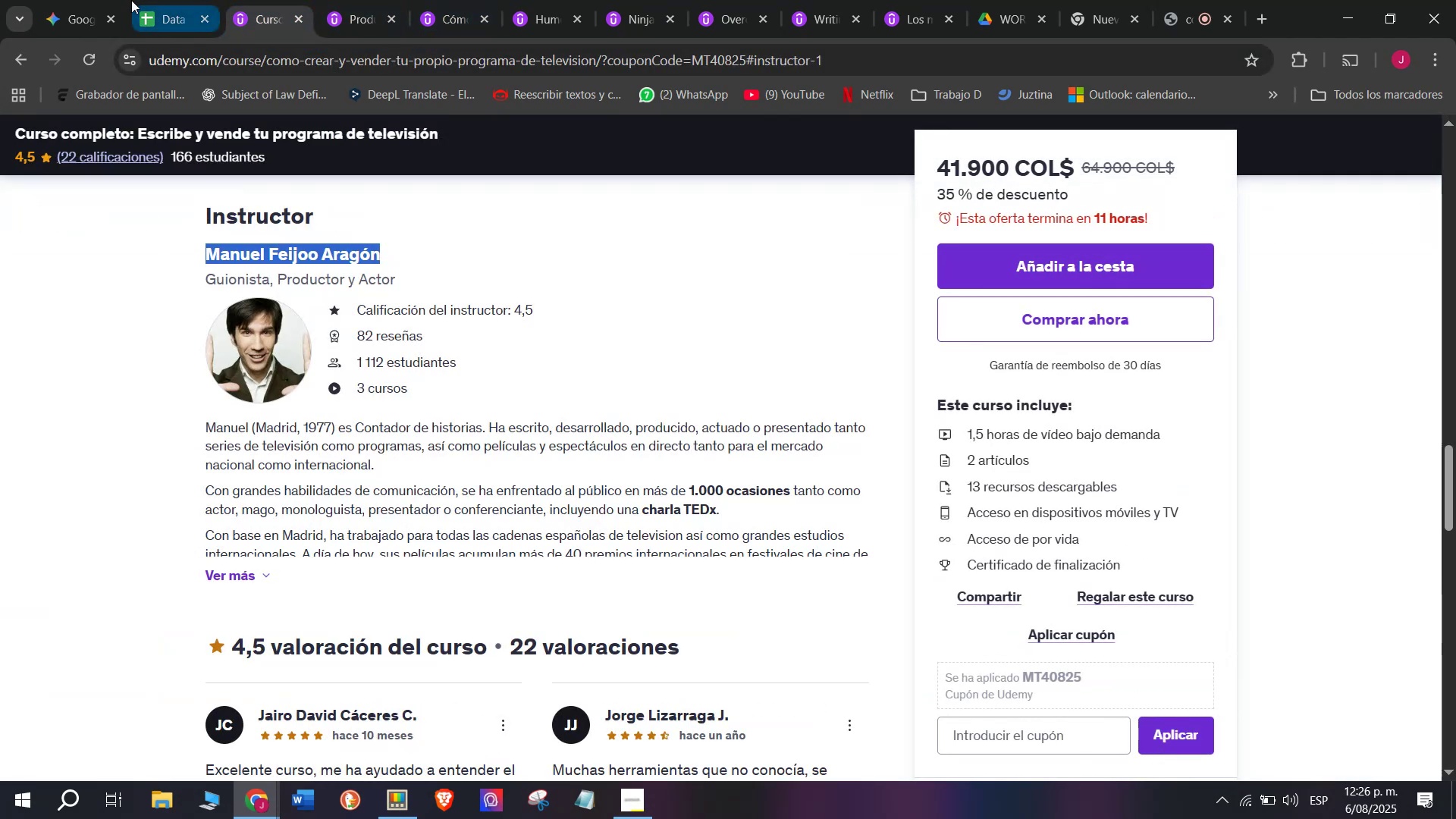 
left_click([134, 0])
 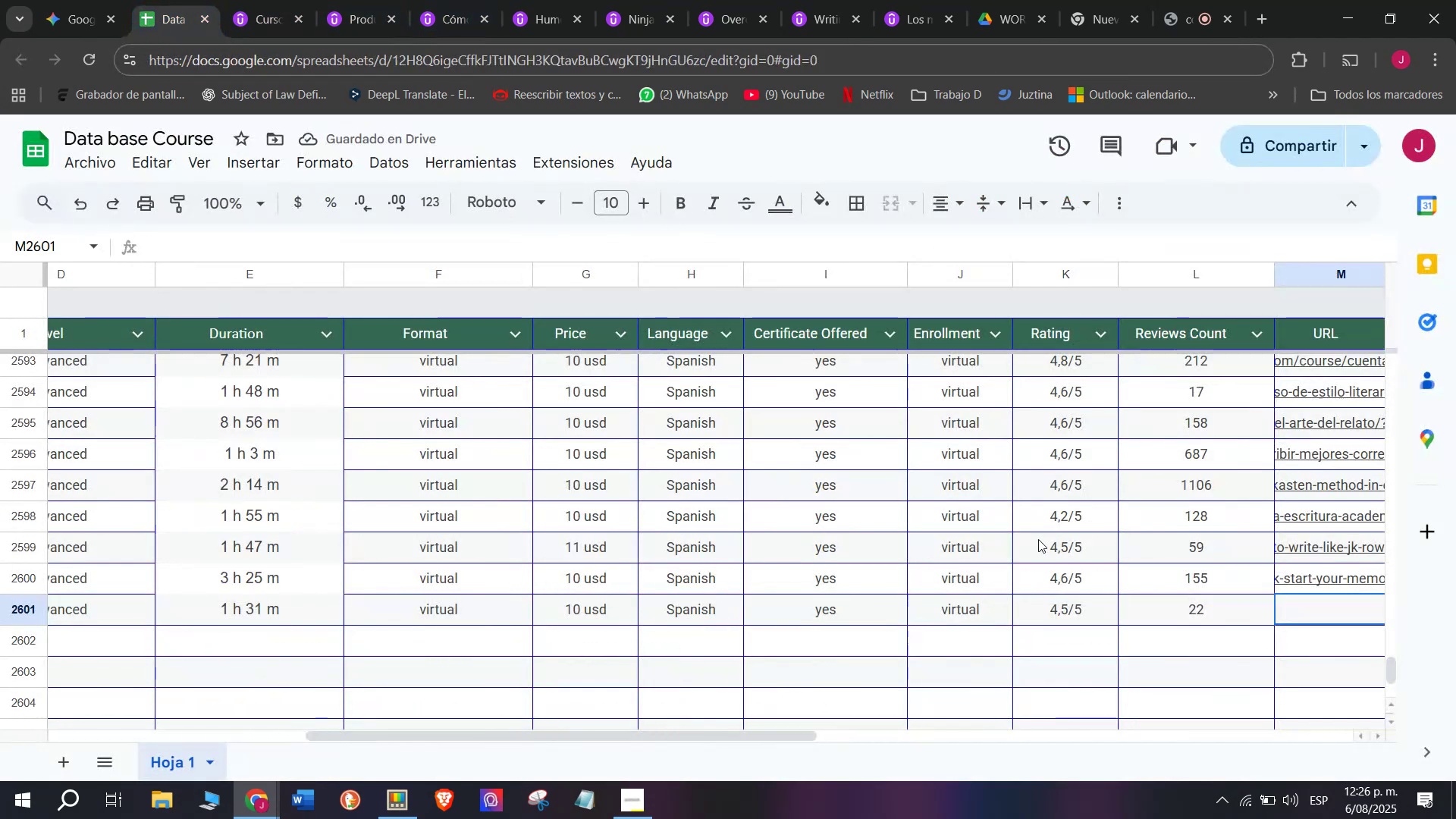 
key(Z)
 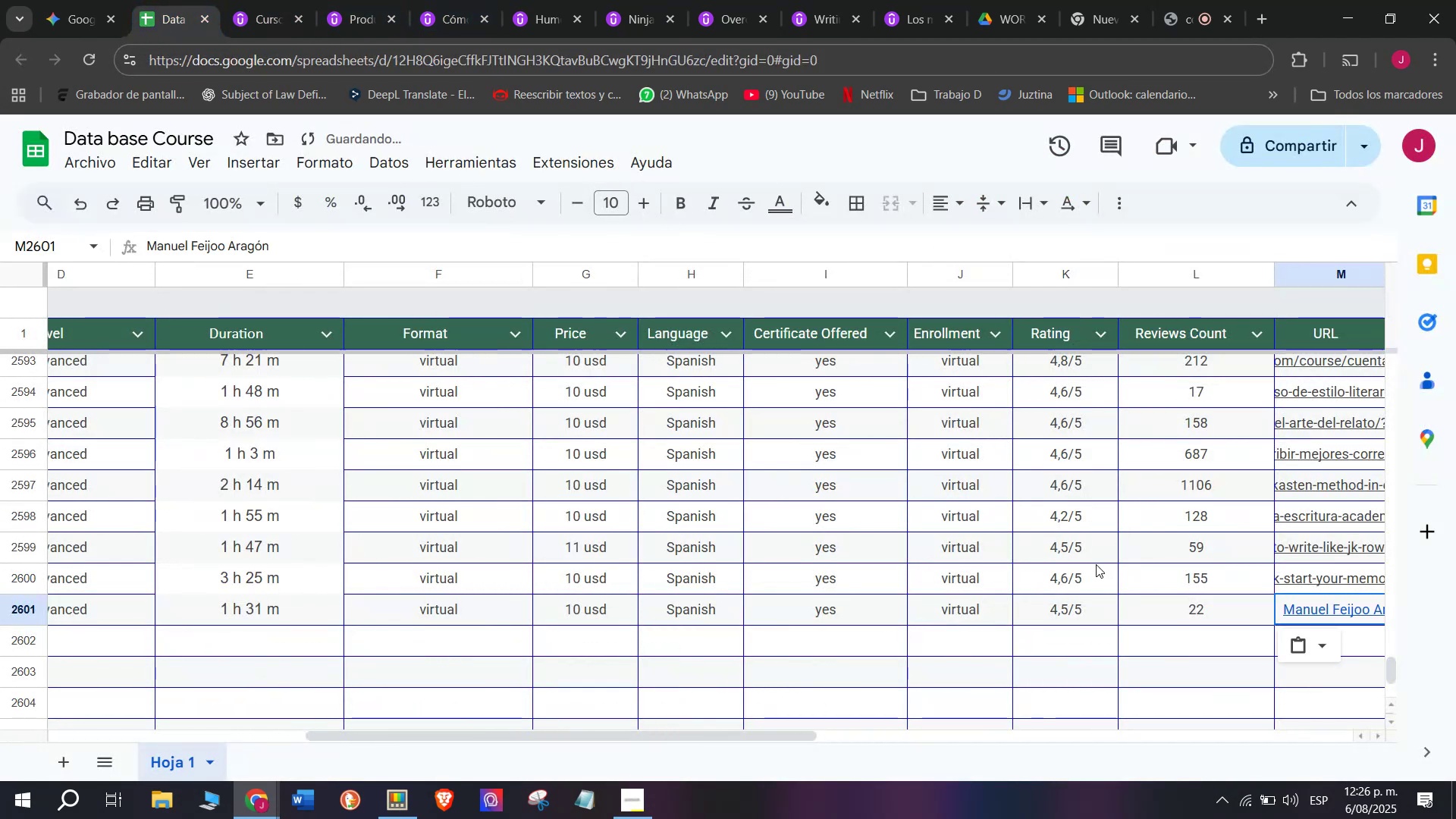 
key(Control+ControlLeft)
 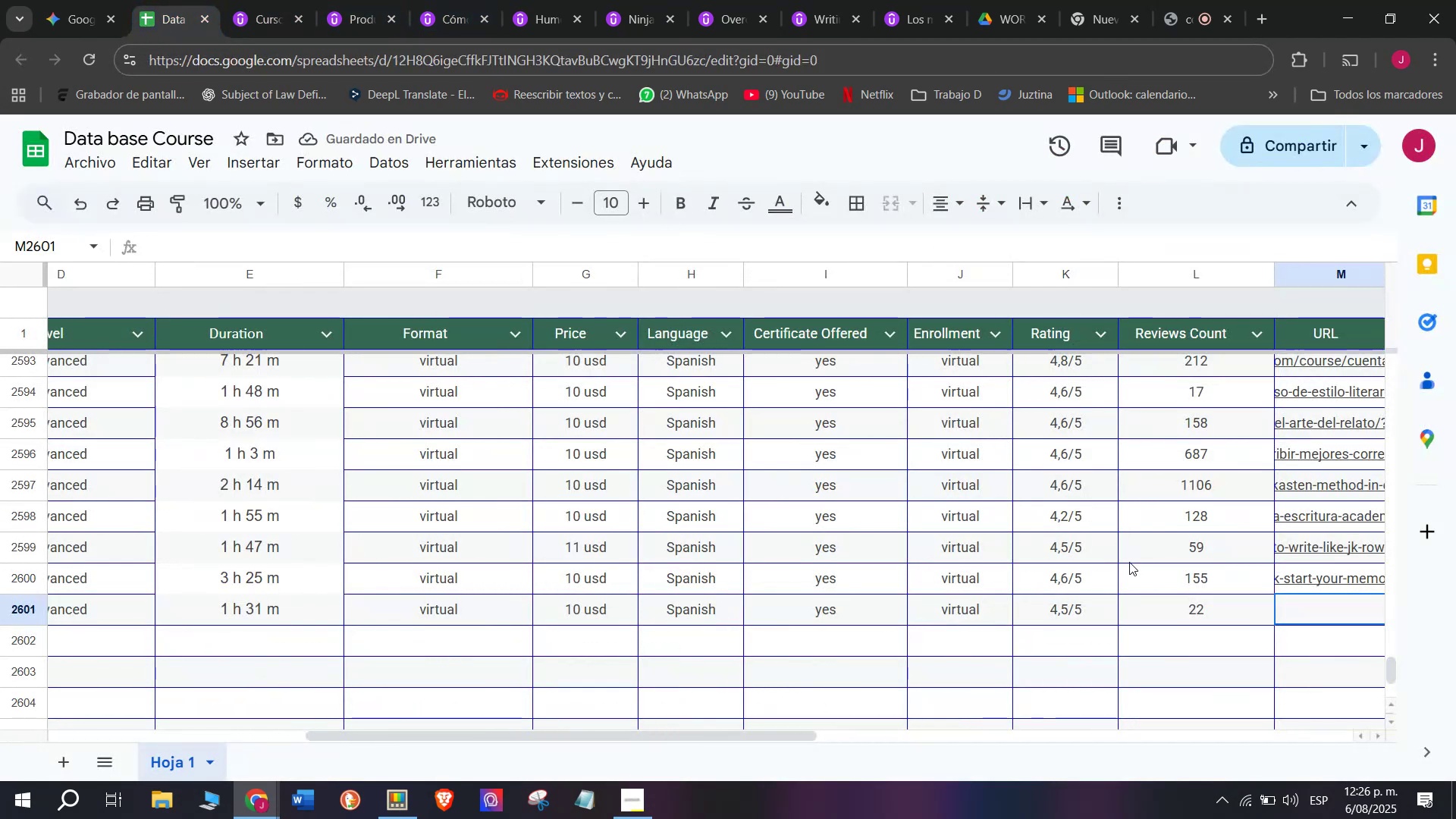 
key(Control+V)
 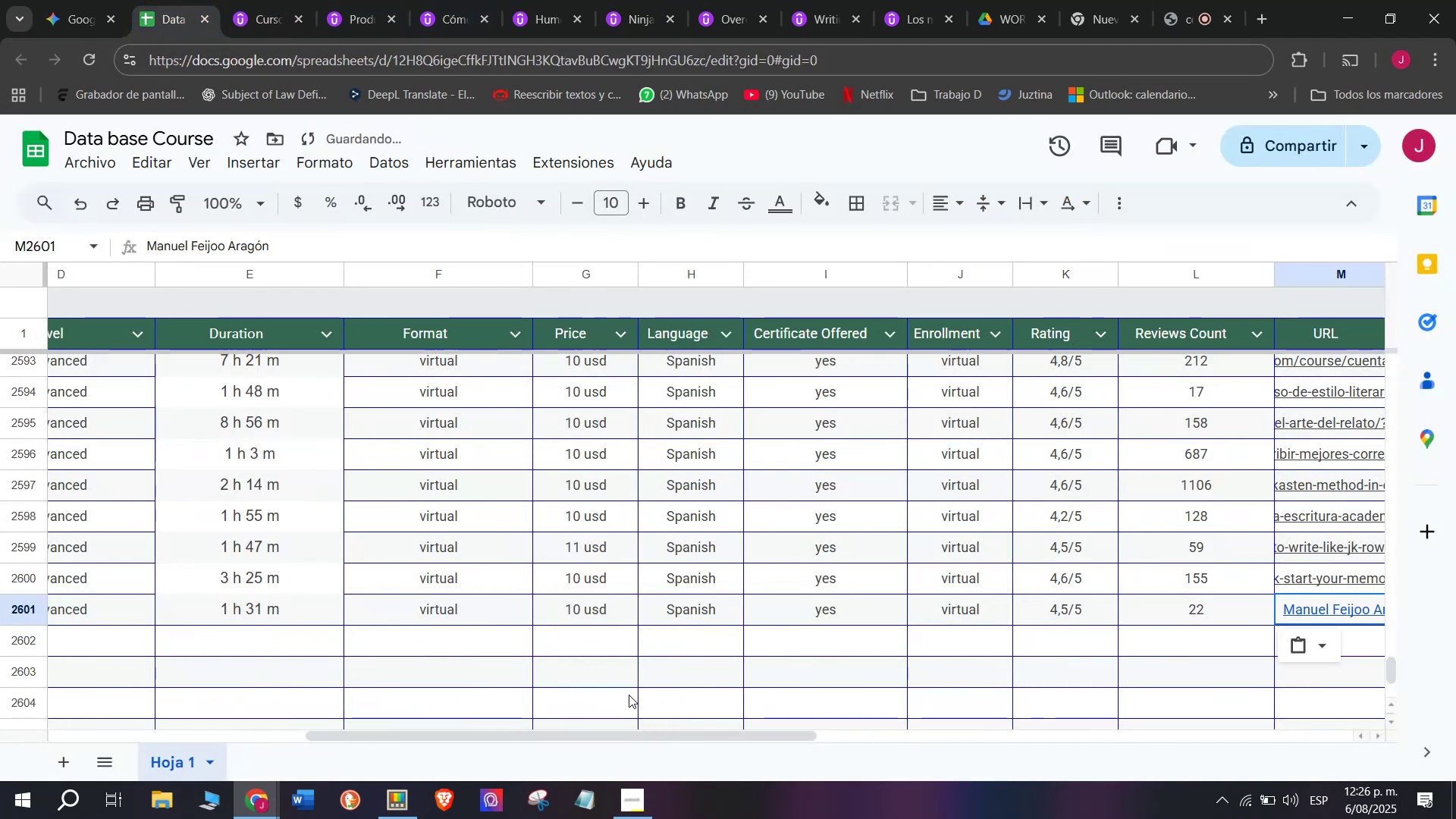 
key(Shift+ShiftLeft)
 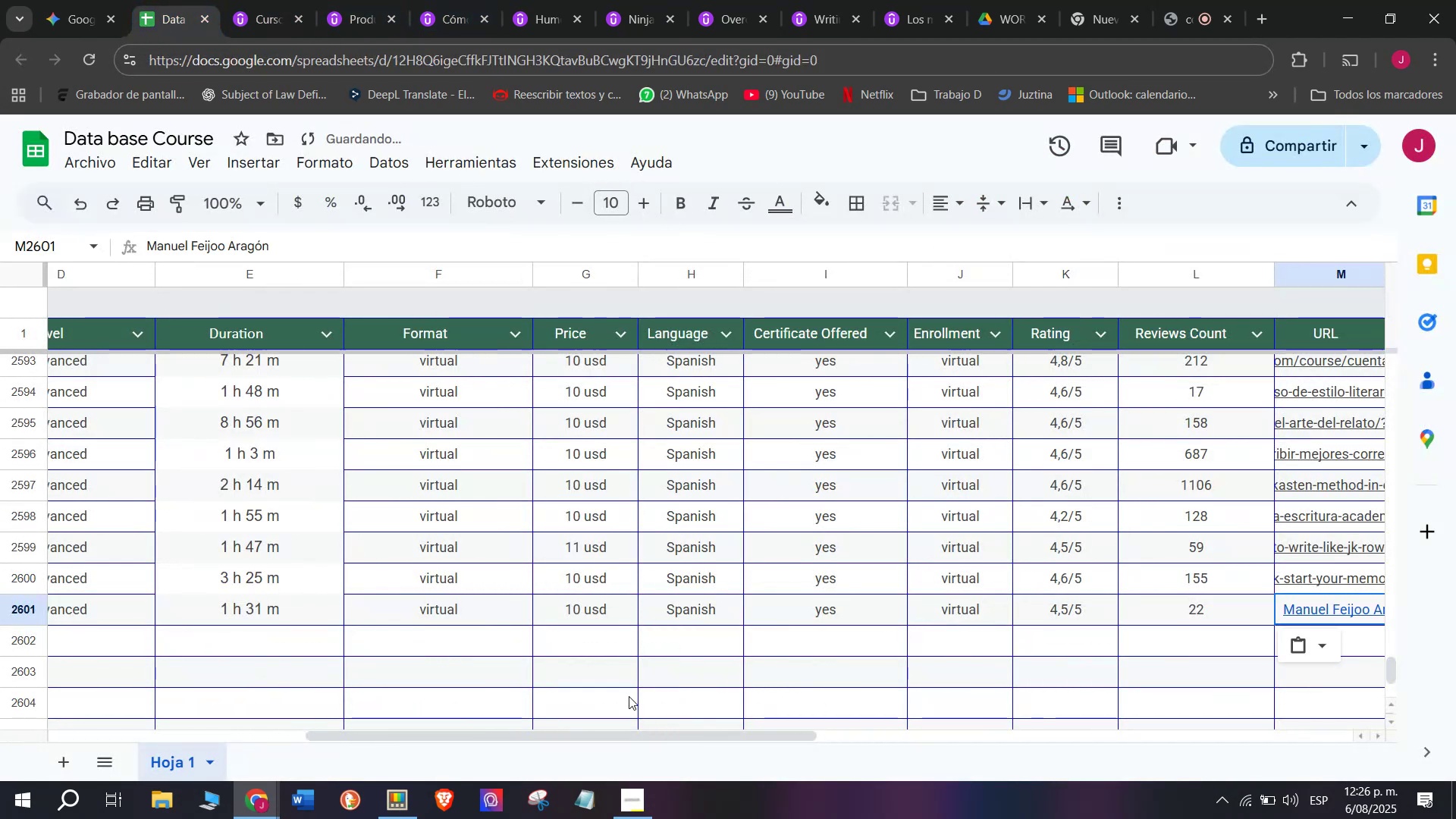 
key(Control+Shift+ControlLeft)
 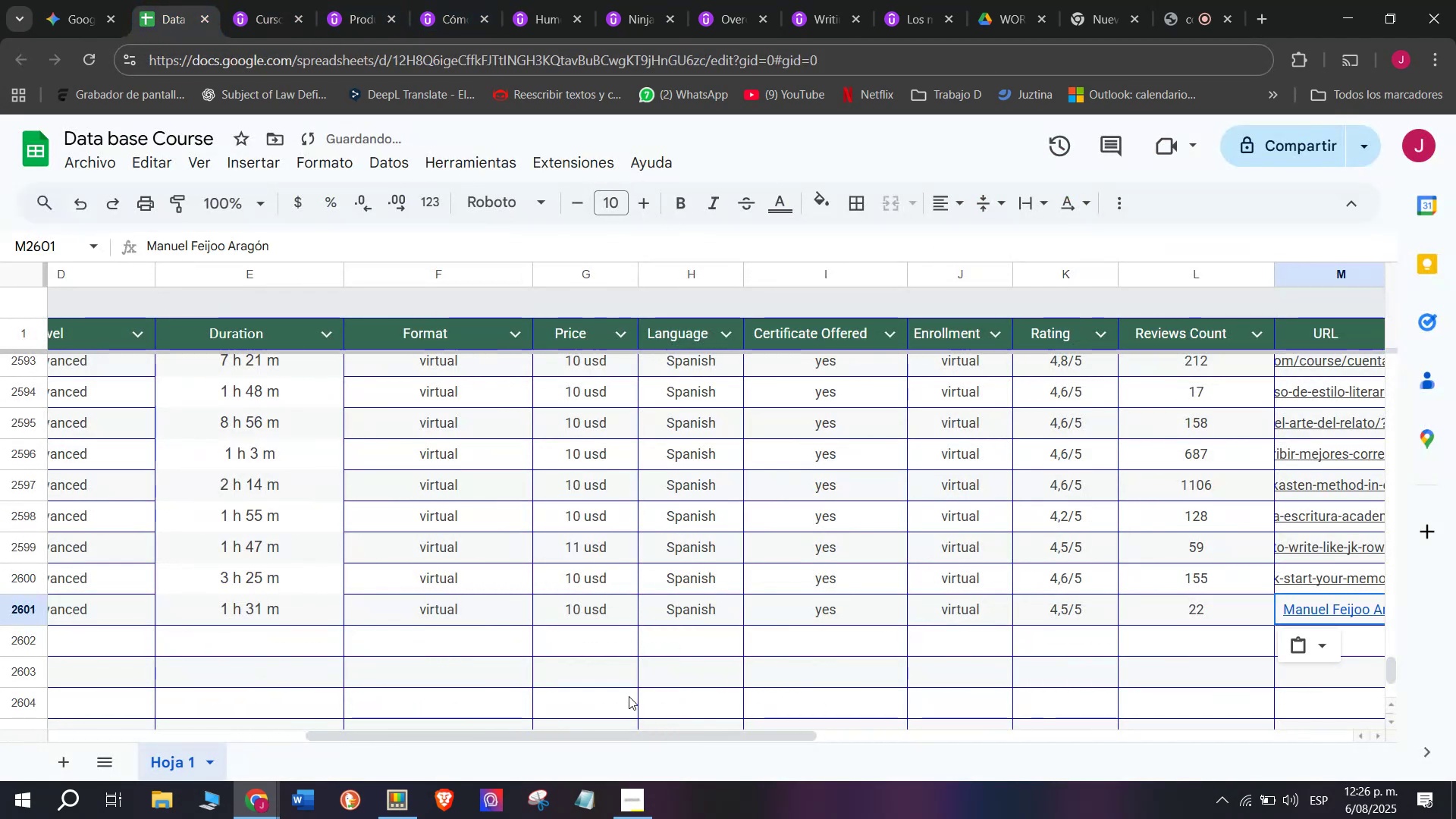 
key(Control+Shift+Z)
 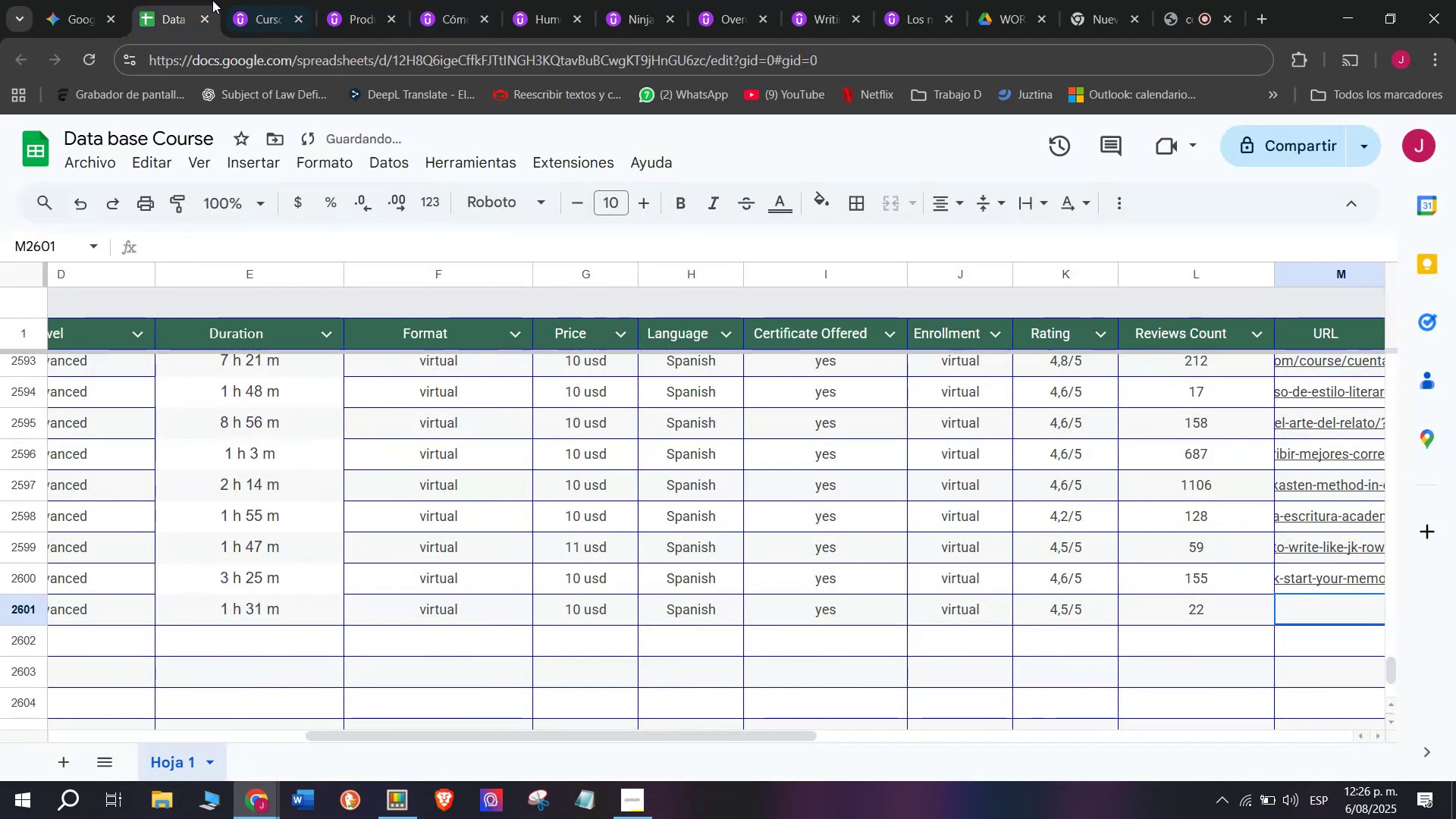 
left_click([226, 0])
 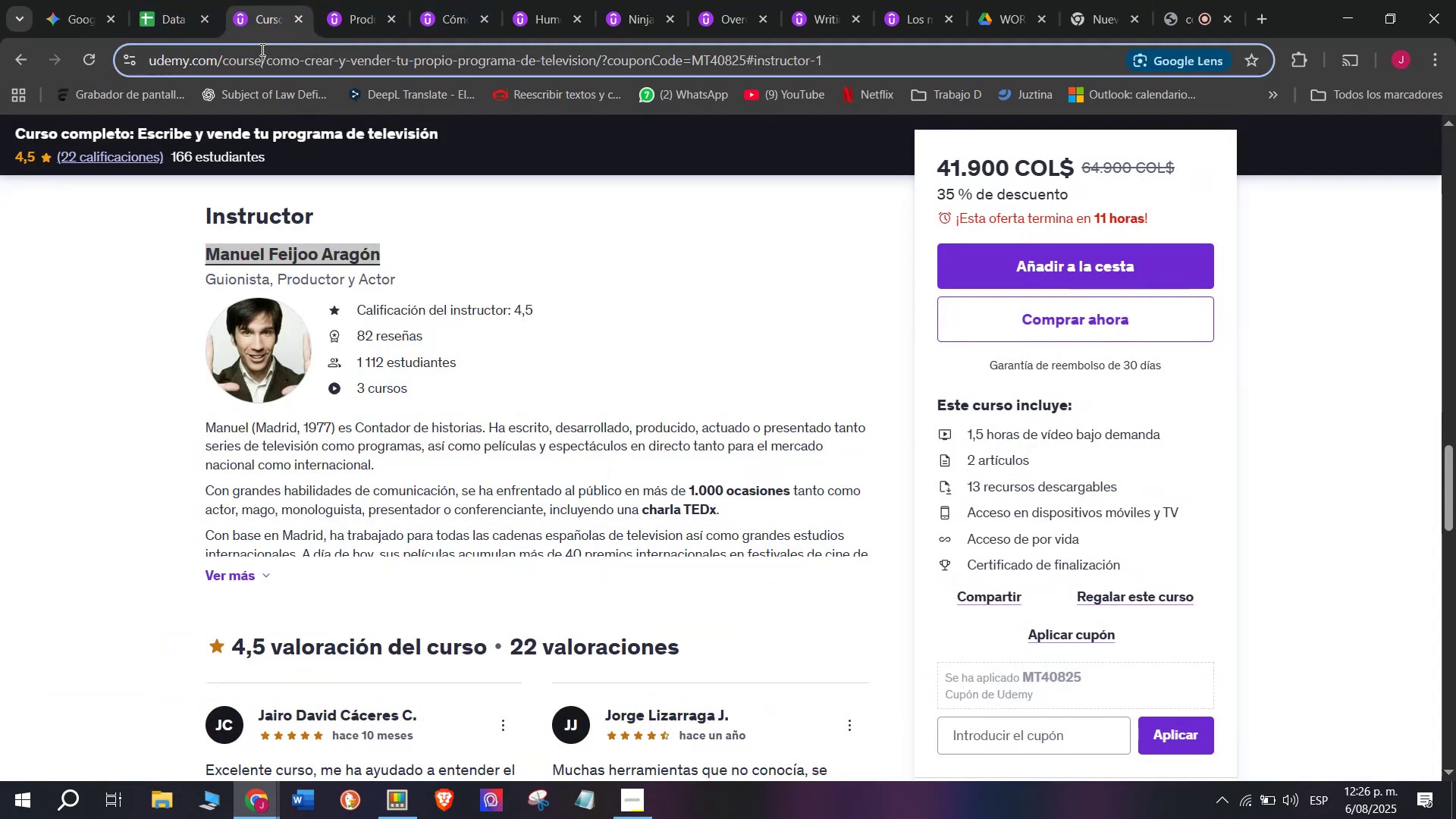 
triple_click([261, 49])
 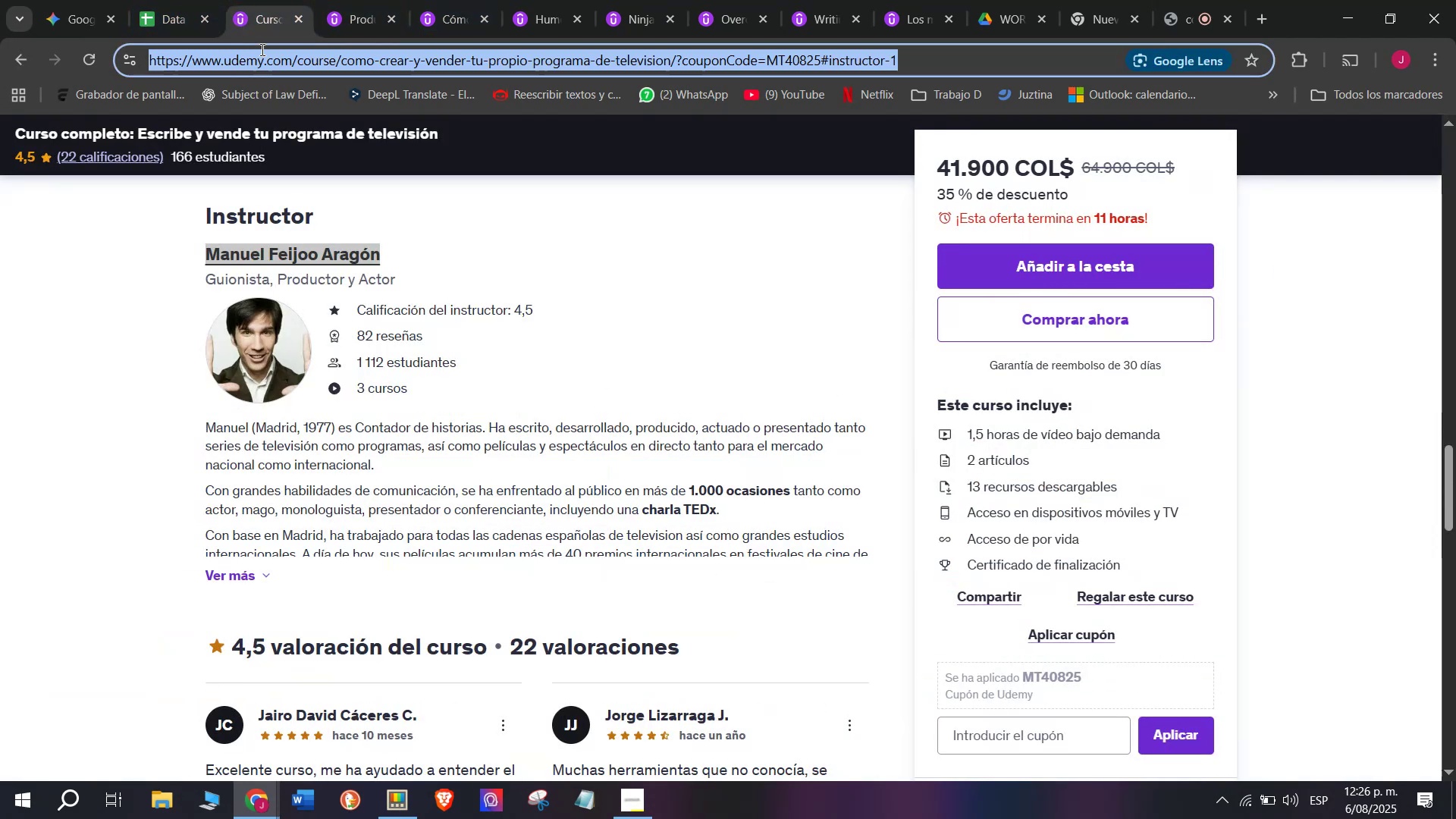 
triple_click([261, 49])
 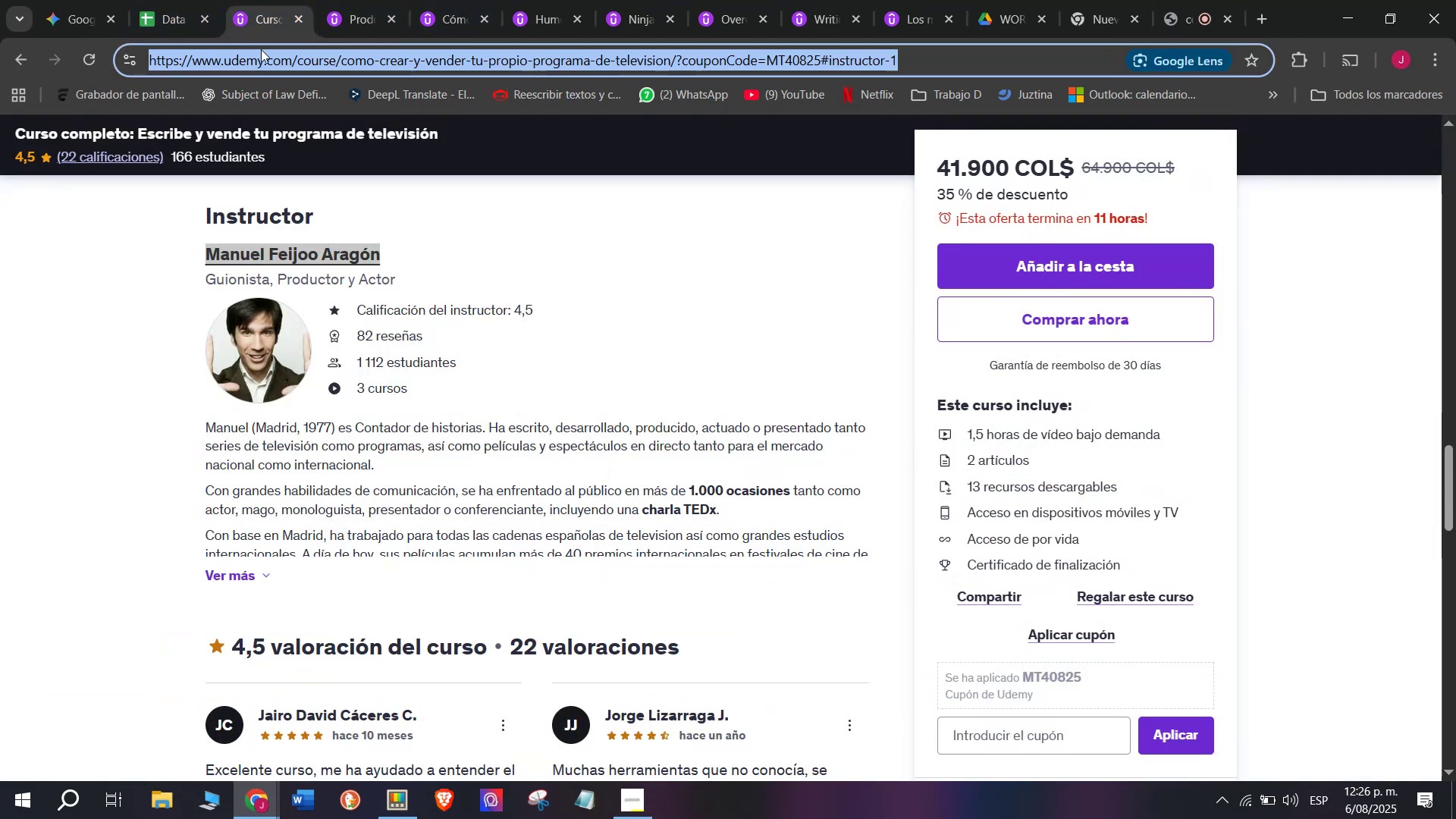 
key(Control+ControlLeft)
 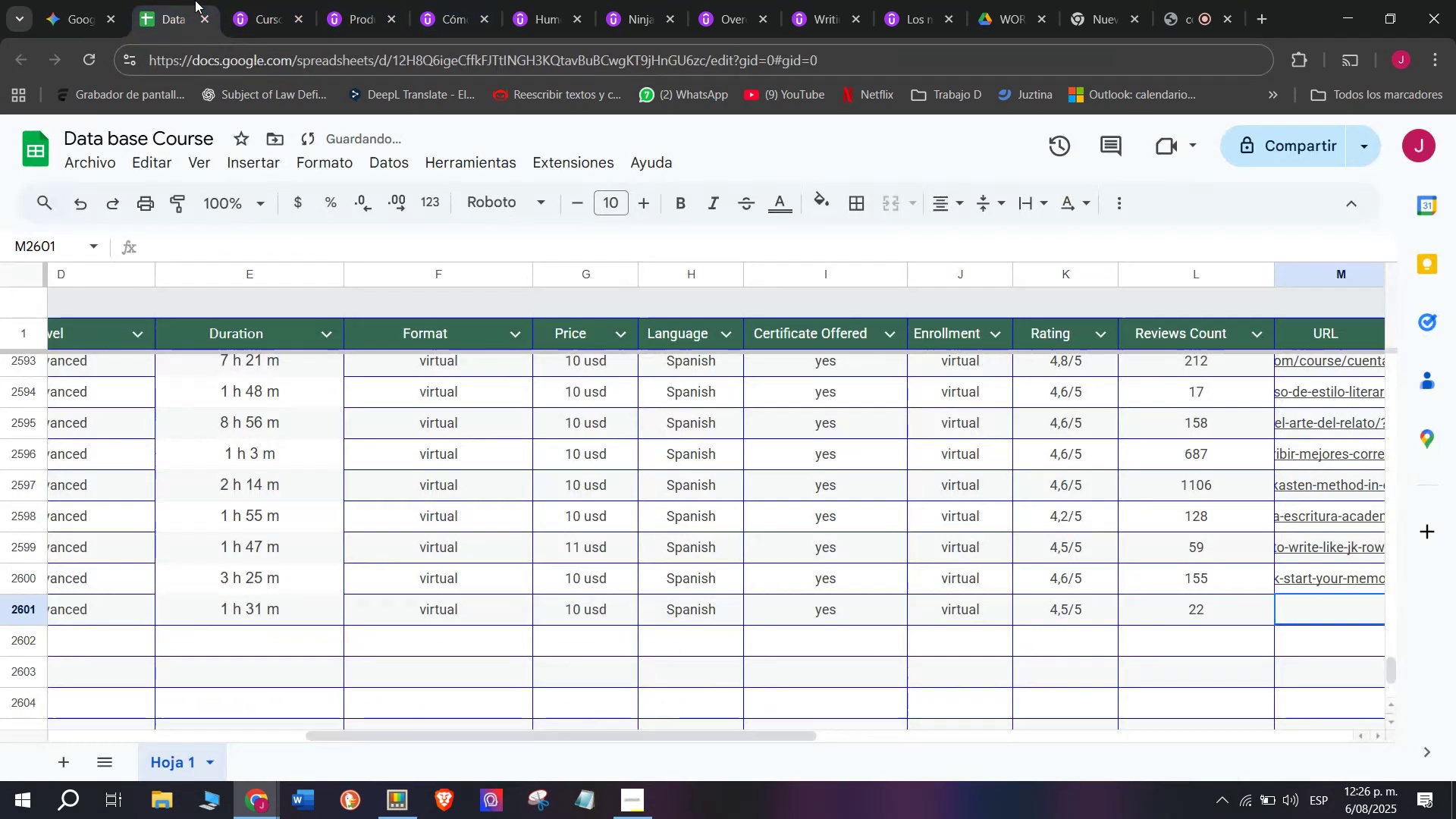 
key(Break)
 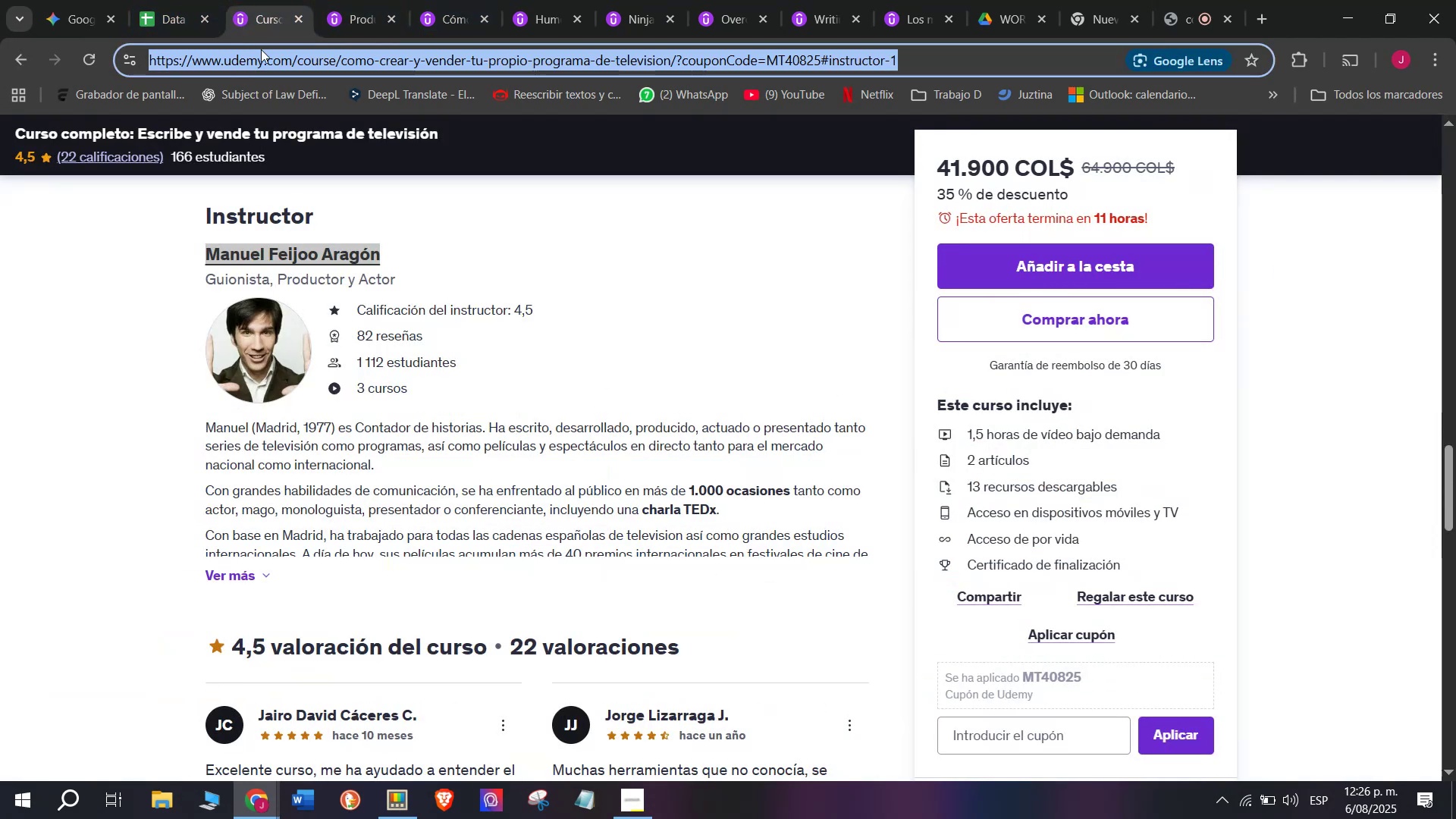 
key(Control+C)
 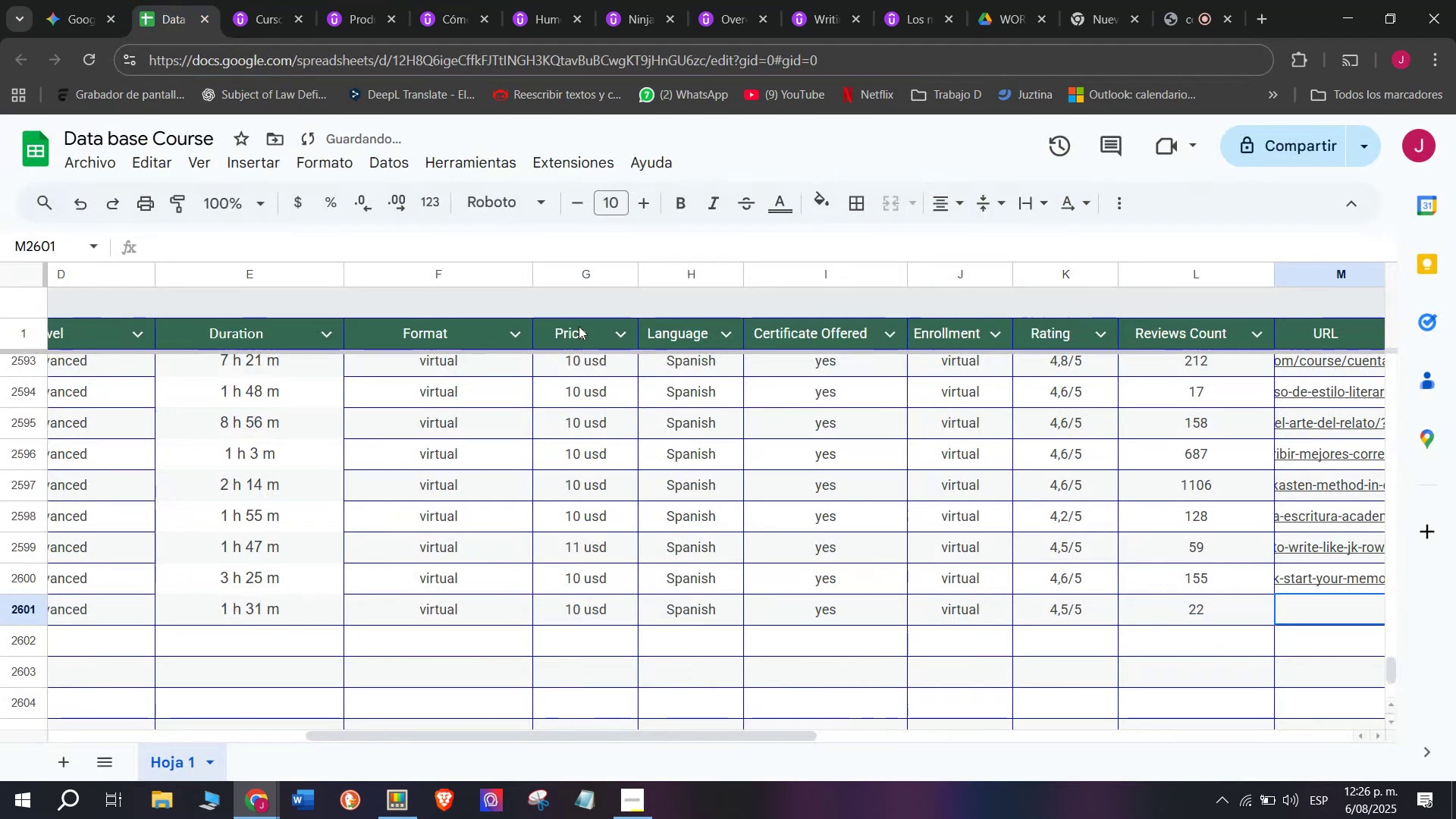 
key(Z)
 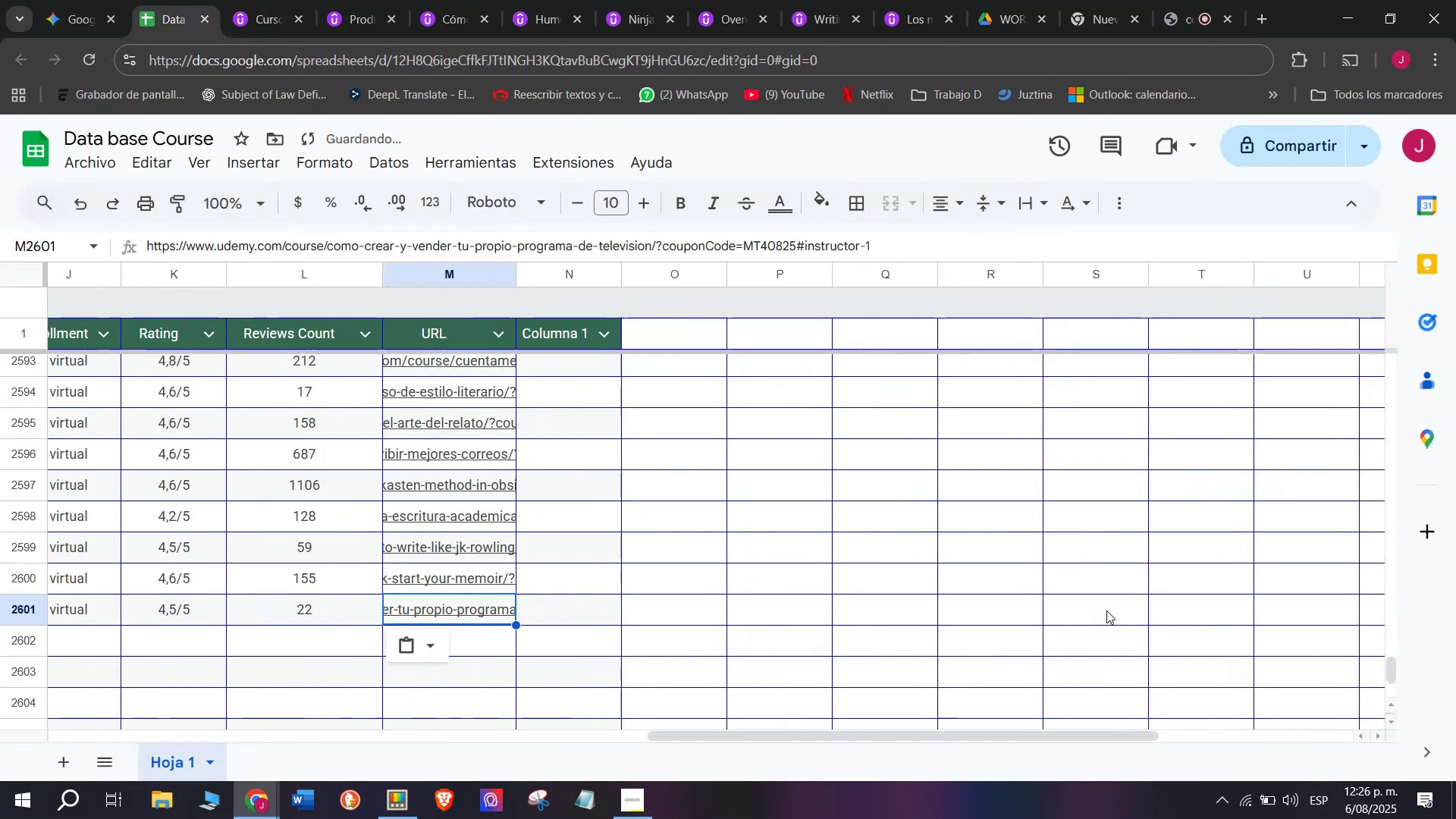 
key(Control+ControlLeft)
 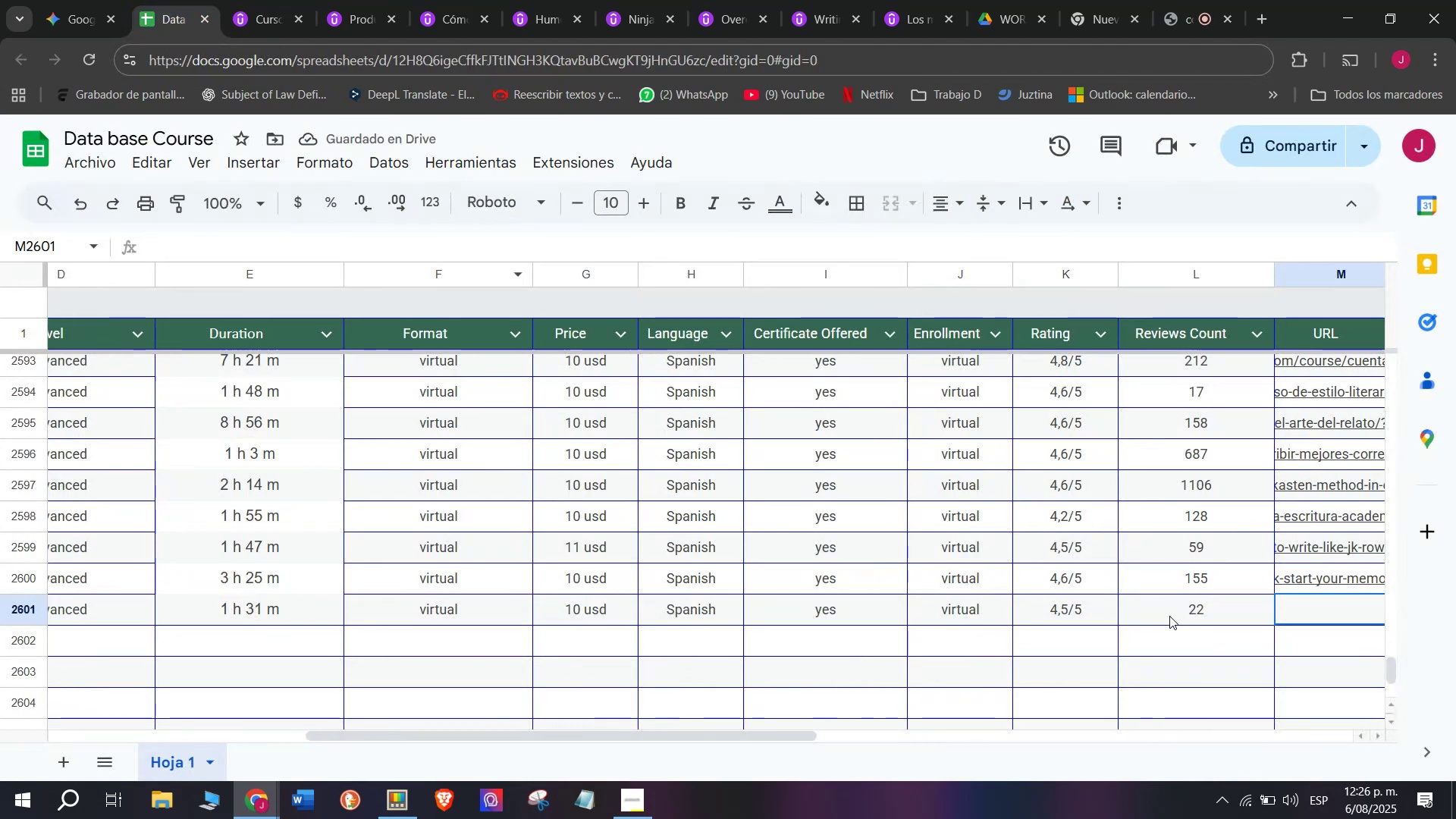 
key(Control+V)
 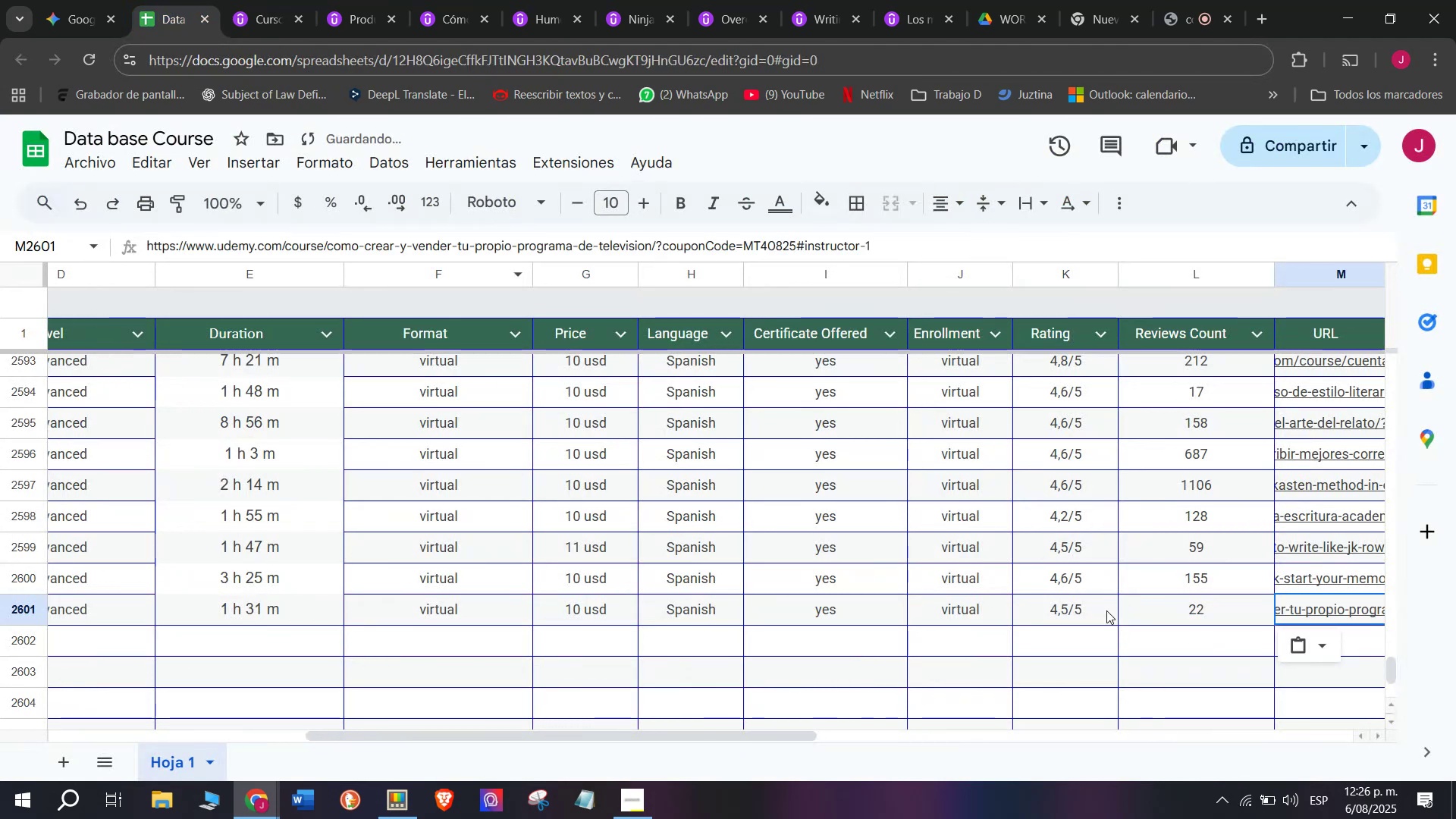 
scroll: coordinate [208, 654], scroll_direction: up, amount: 4.0
 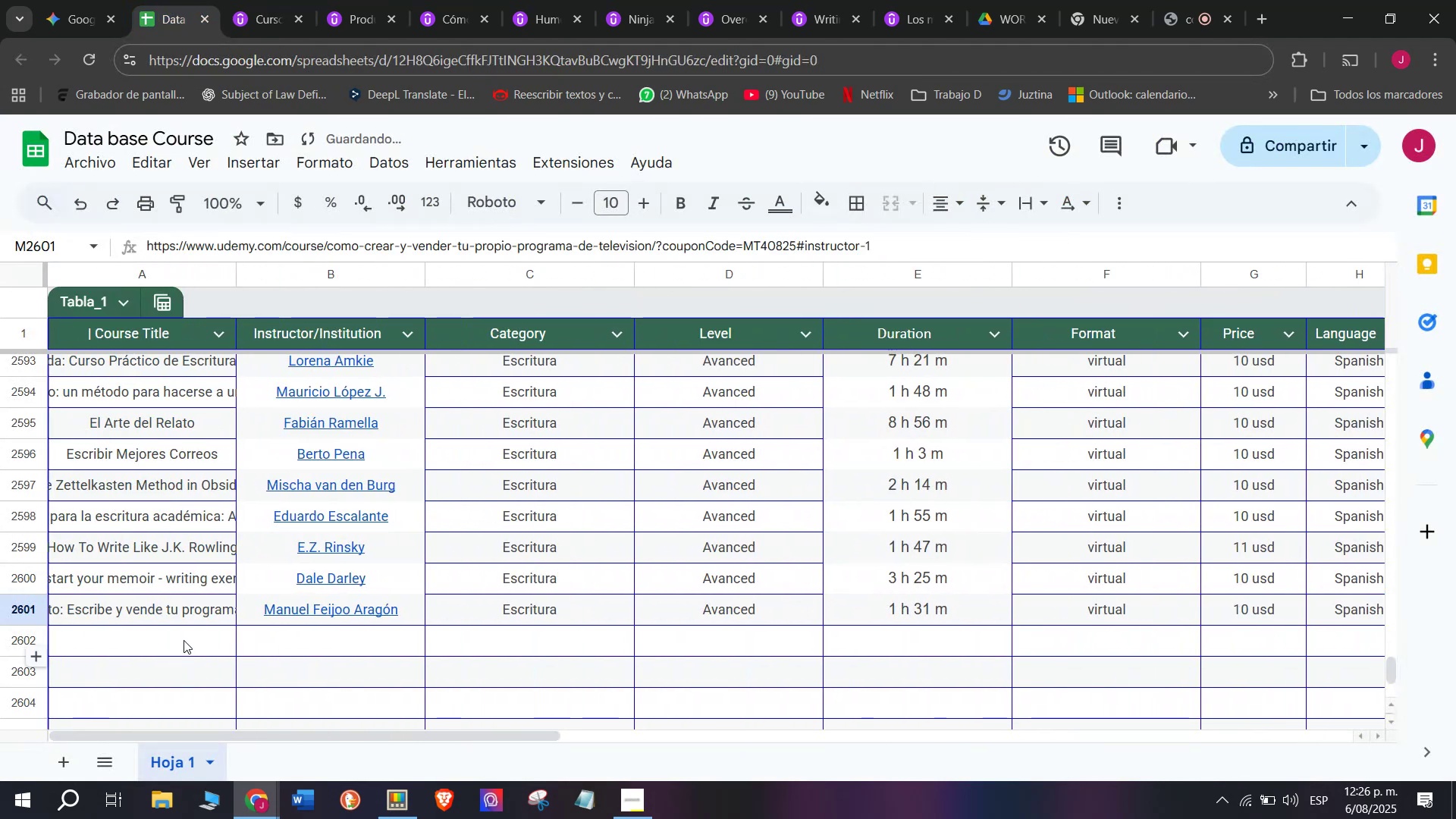 
left_click([185, 638])
 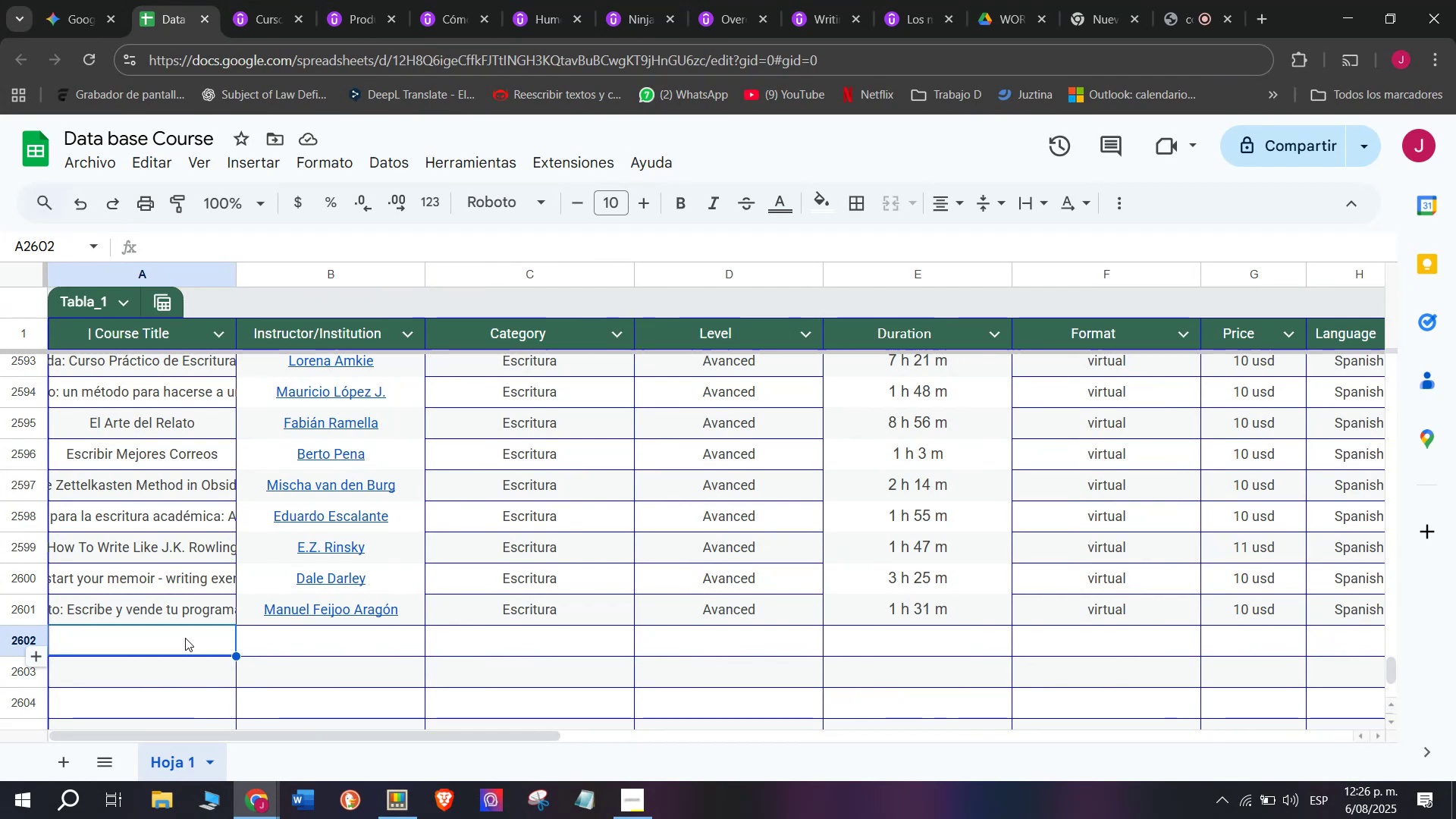 
wait(22.17)
 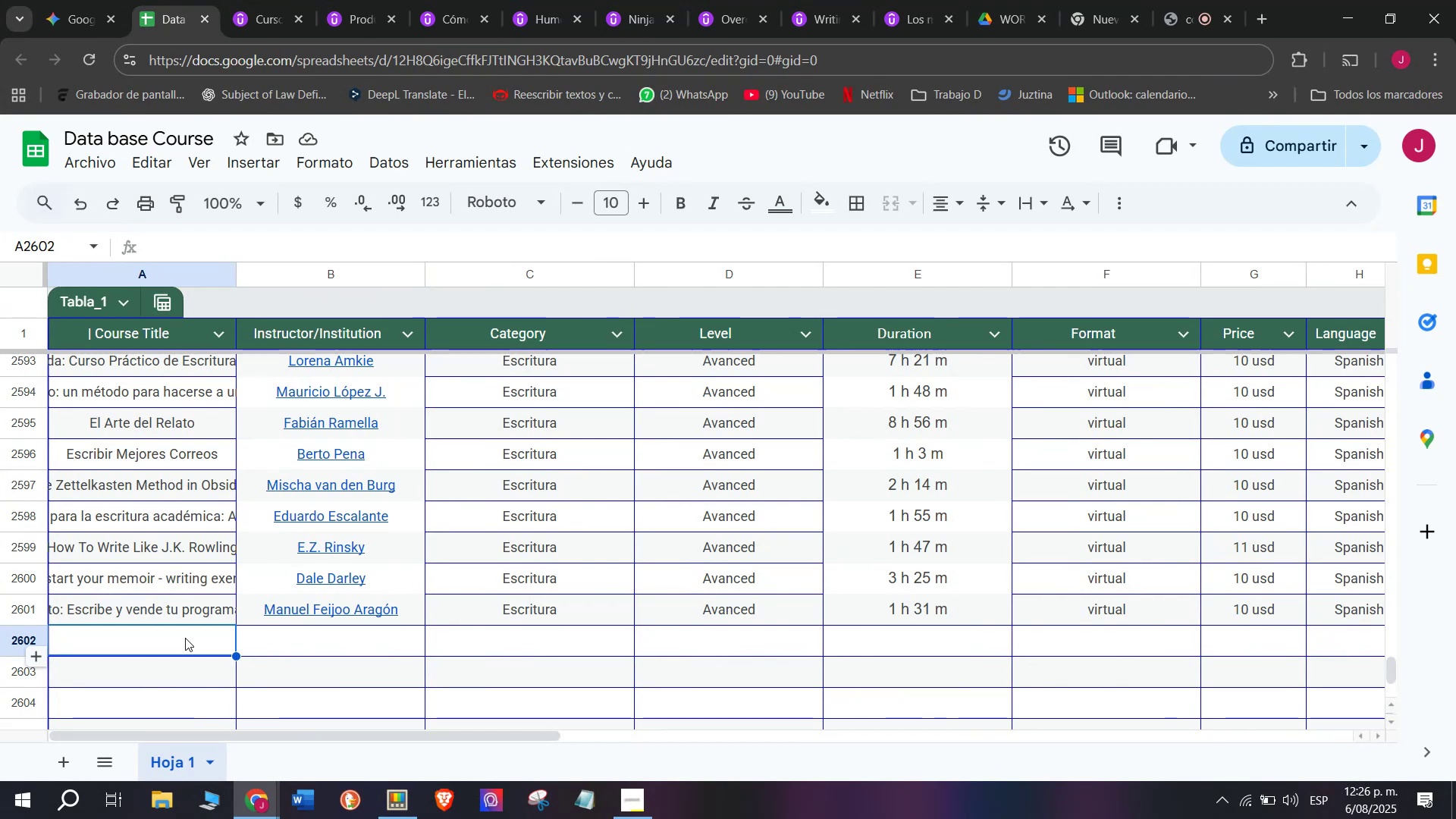 
scroll: coordinate [163, 333], scroll_direction: none, amount: 0.0
 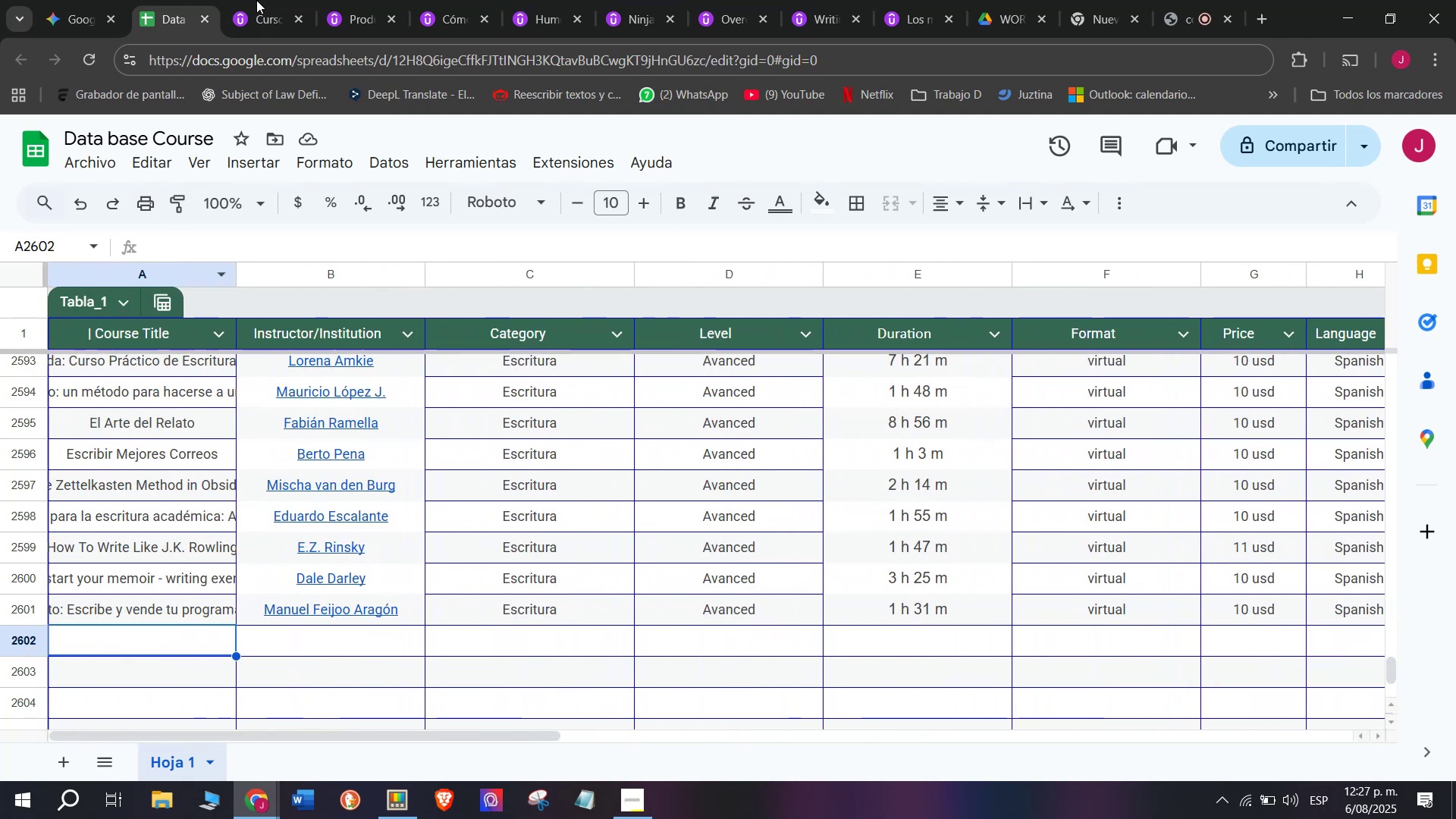 
left_click([270, 0])
 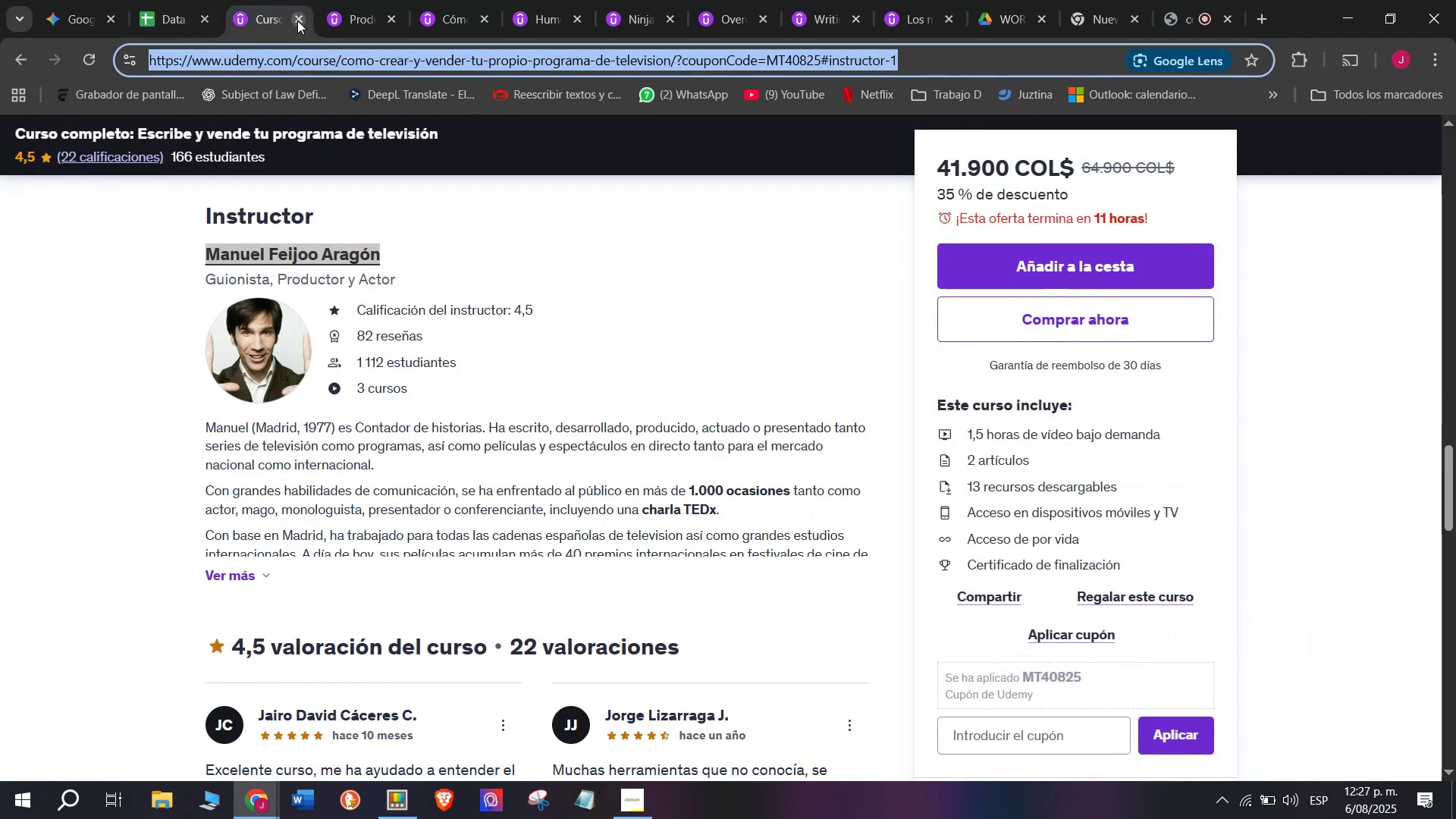 
left_click([297, 20])
 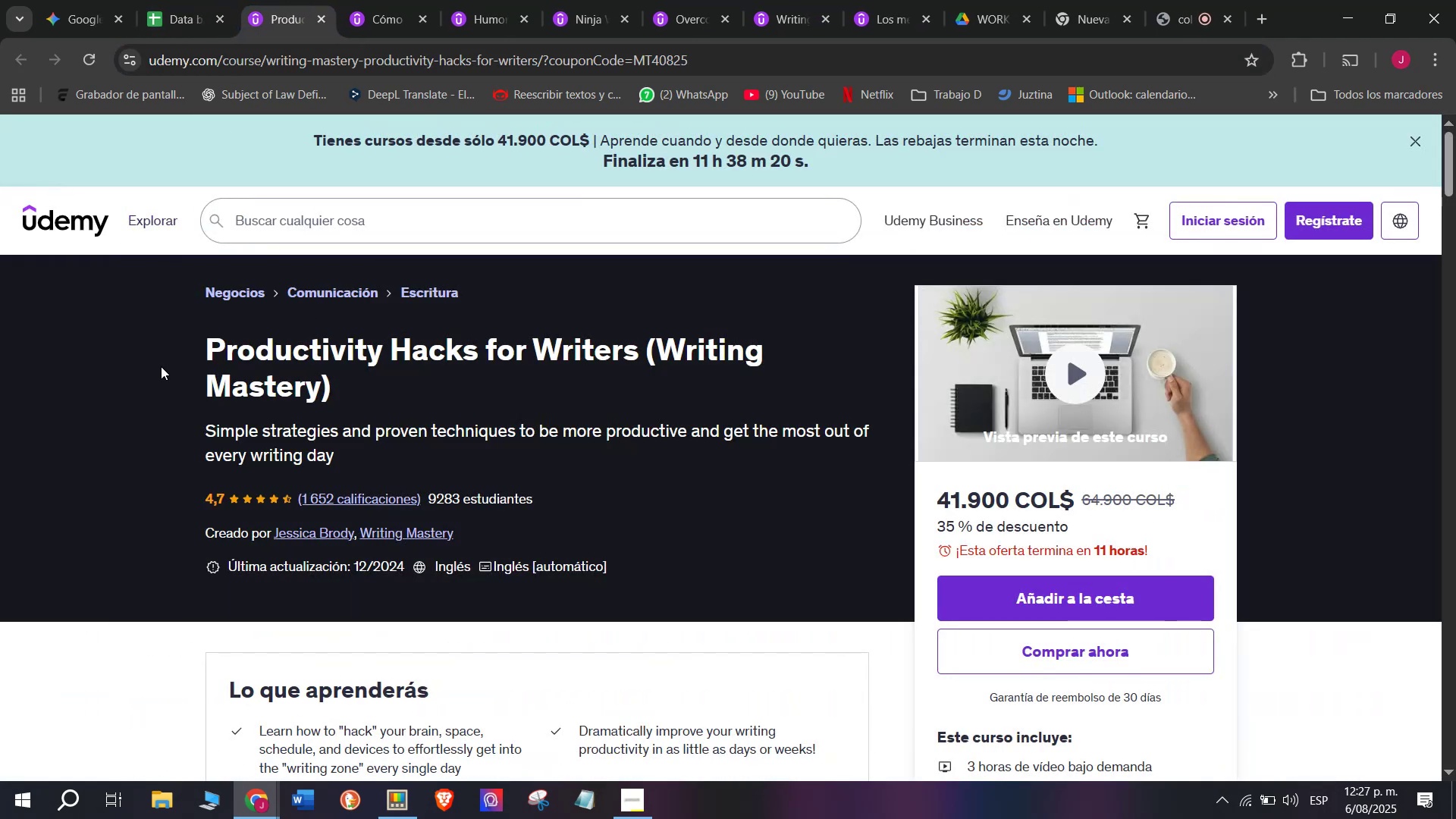 
left_click_drag(start_coordinate=[199, 340], to_coordinate=[398, 397])
 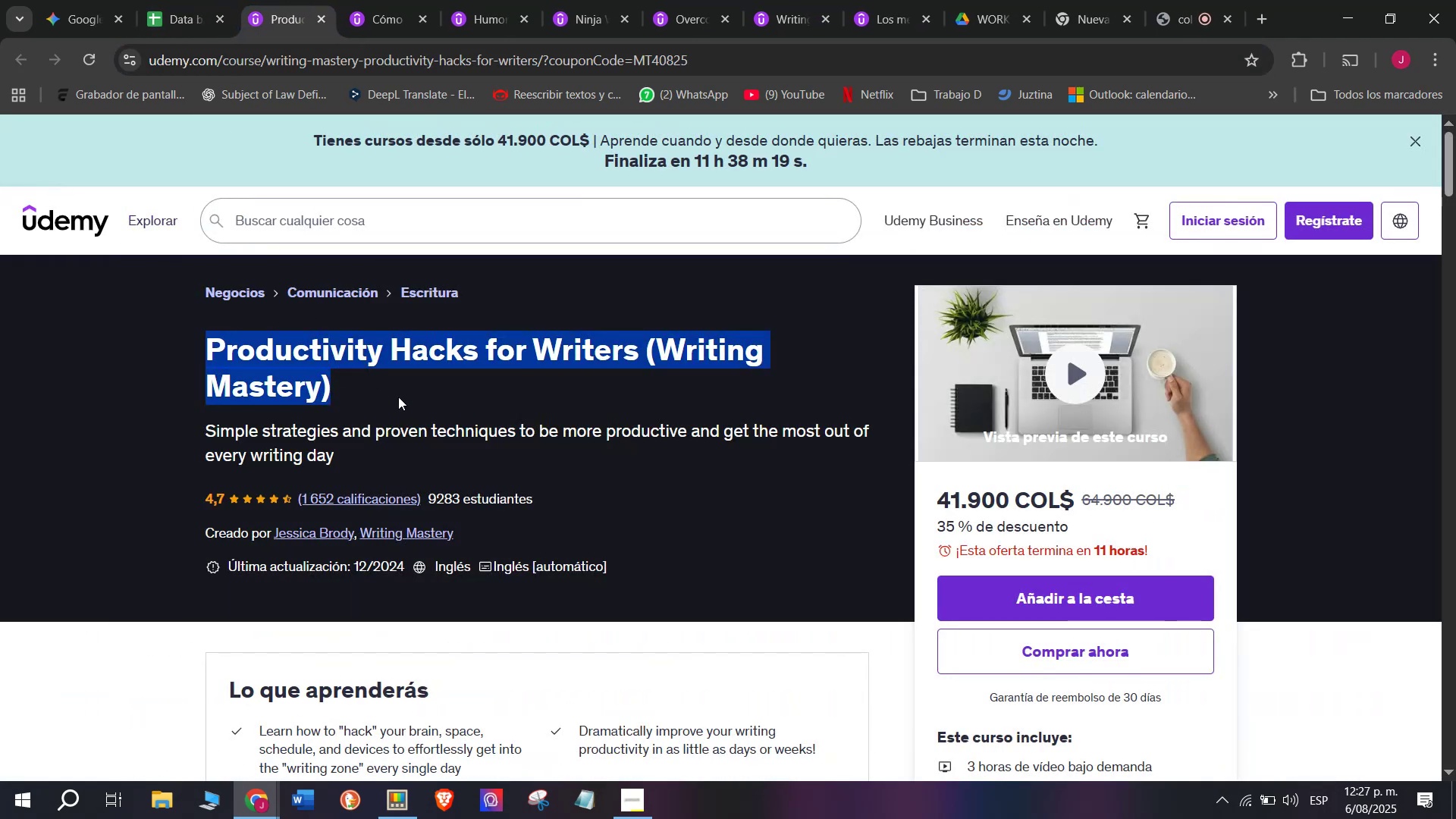 
key(Break)
 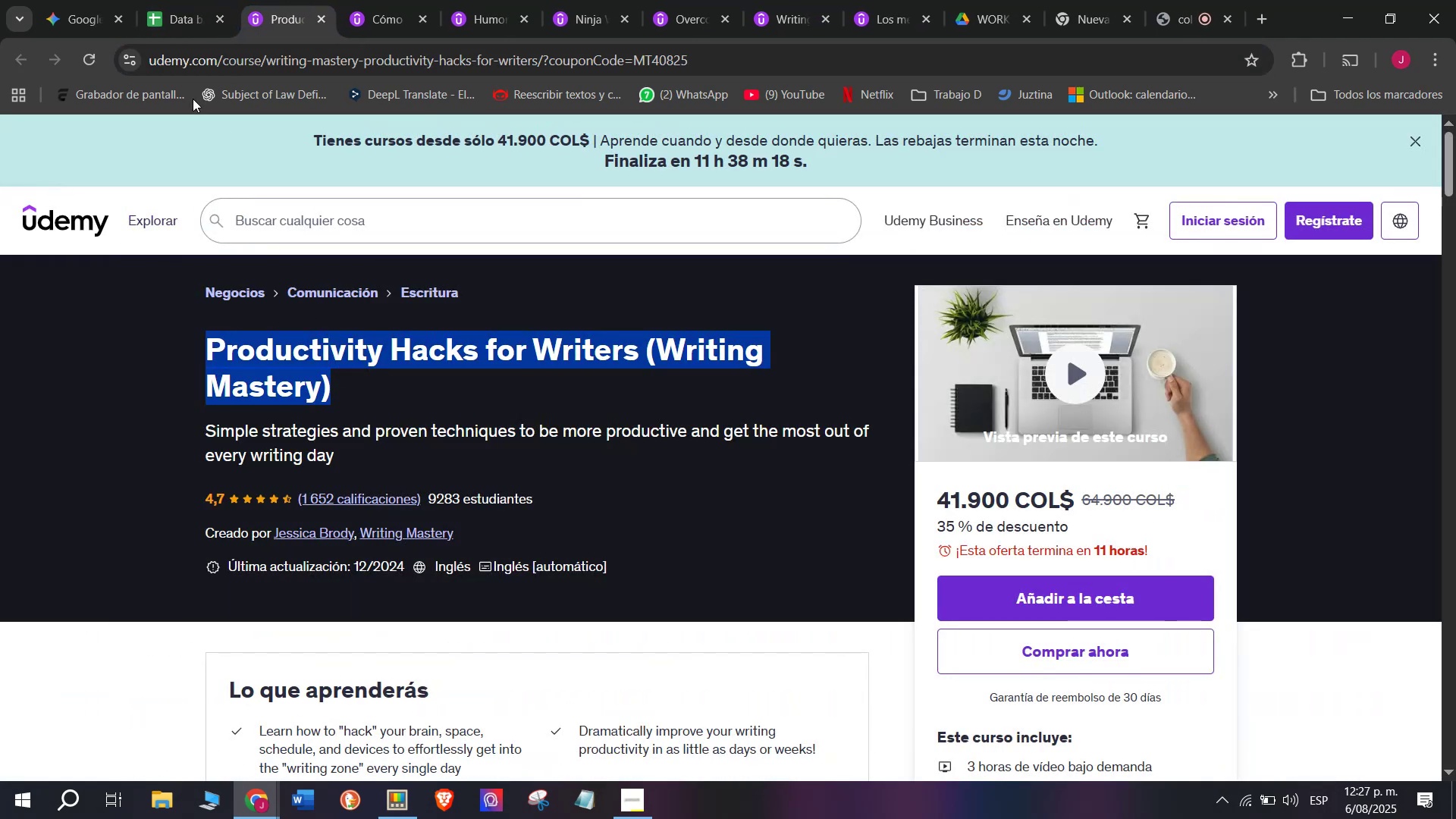 
key(Control+ControlLeft)
 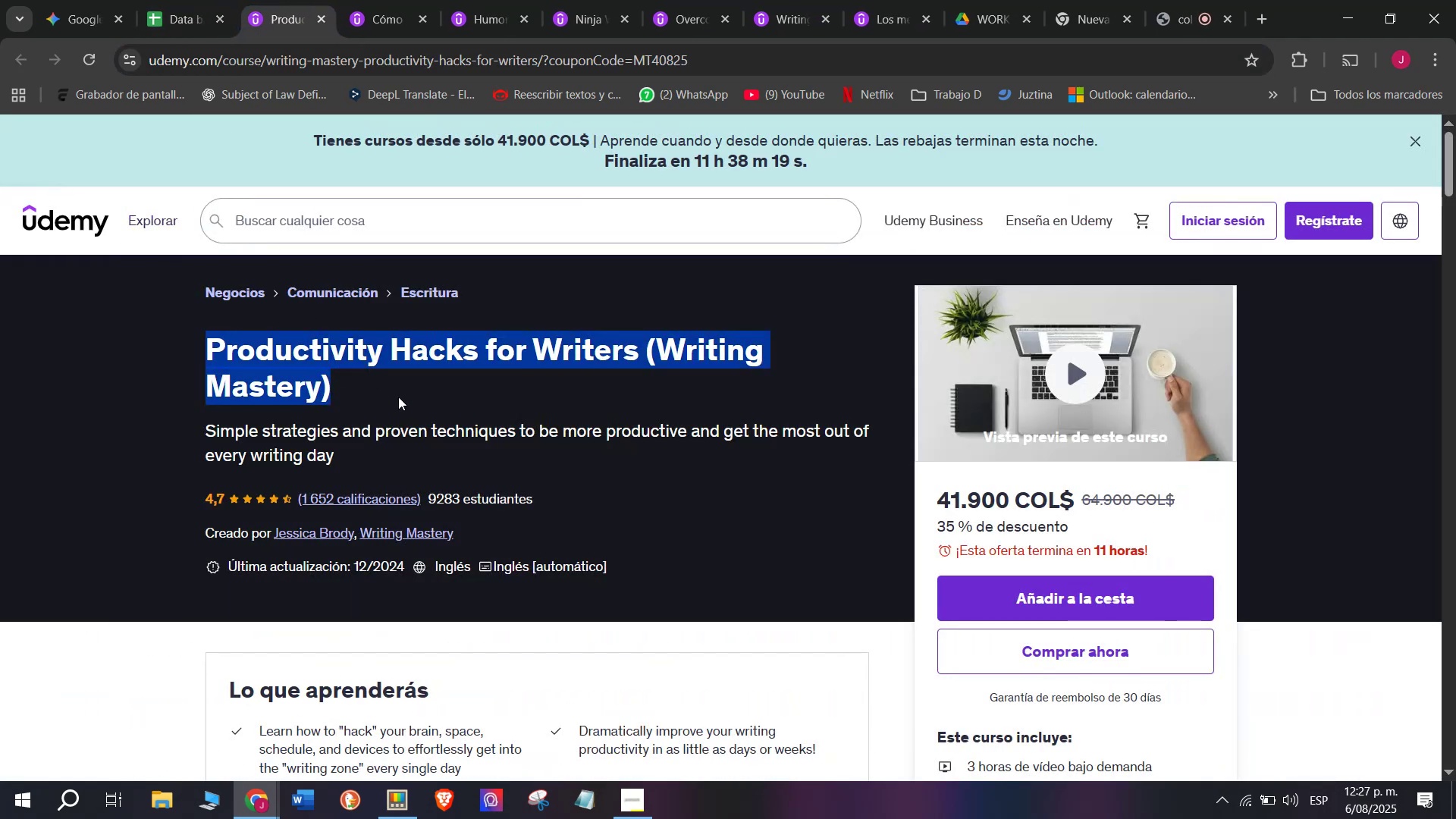 
key(Control+C)
 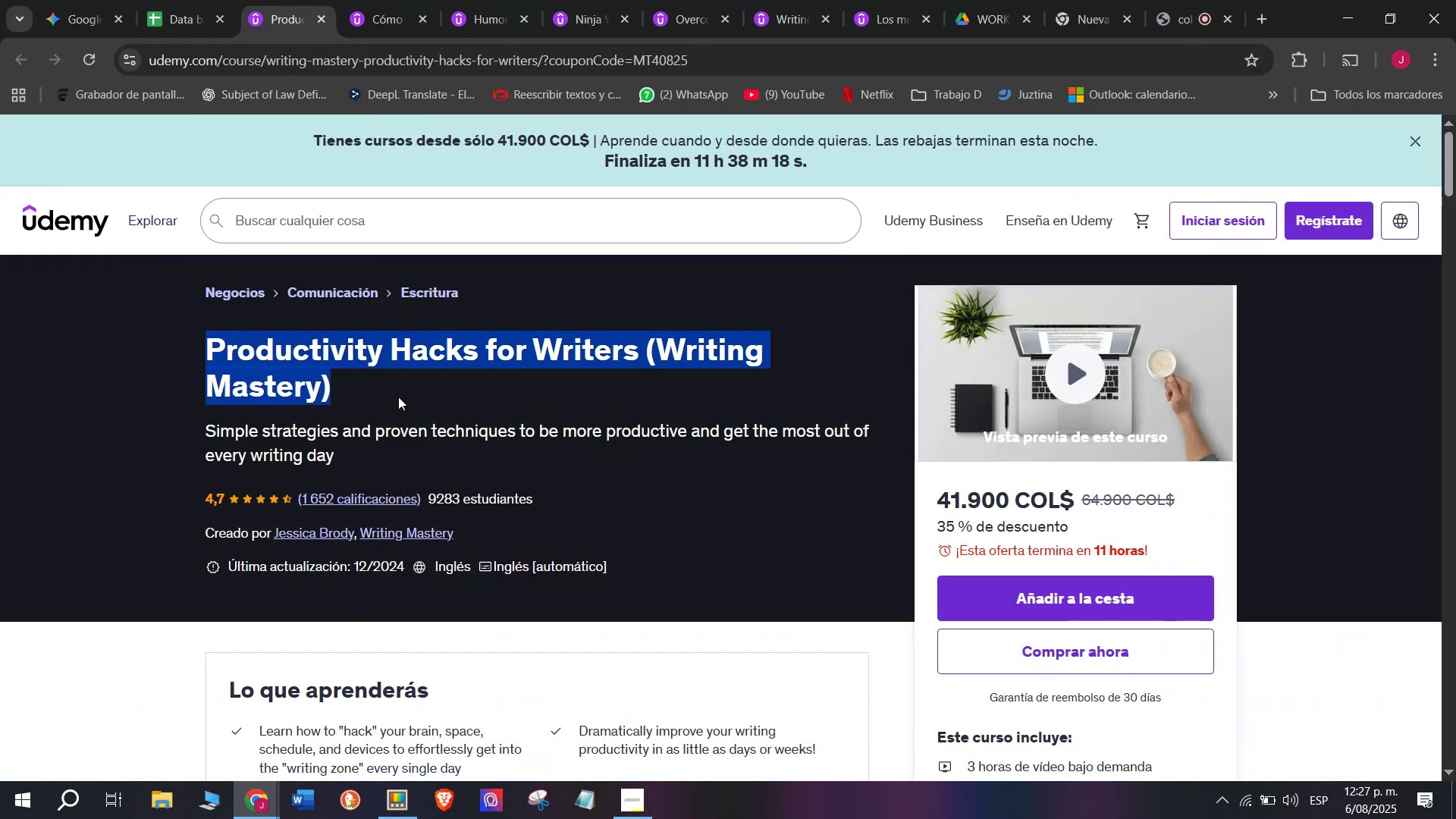 
key(Control+ControlLeft)
 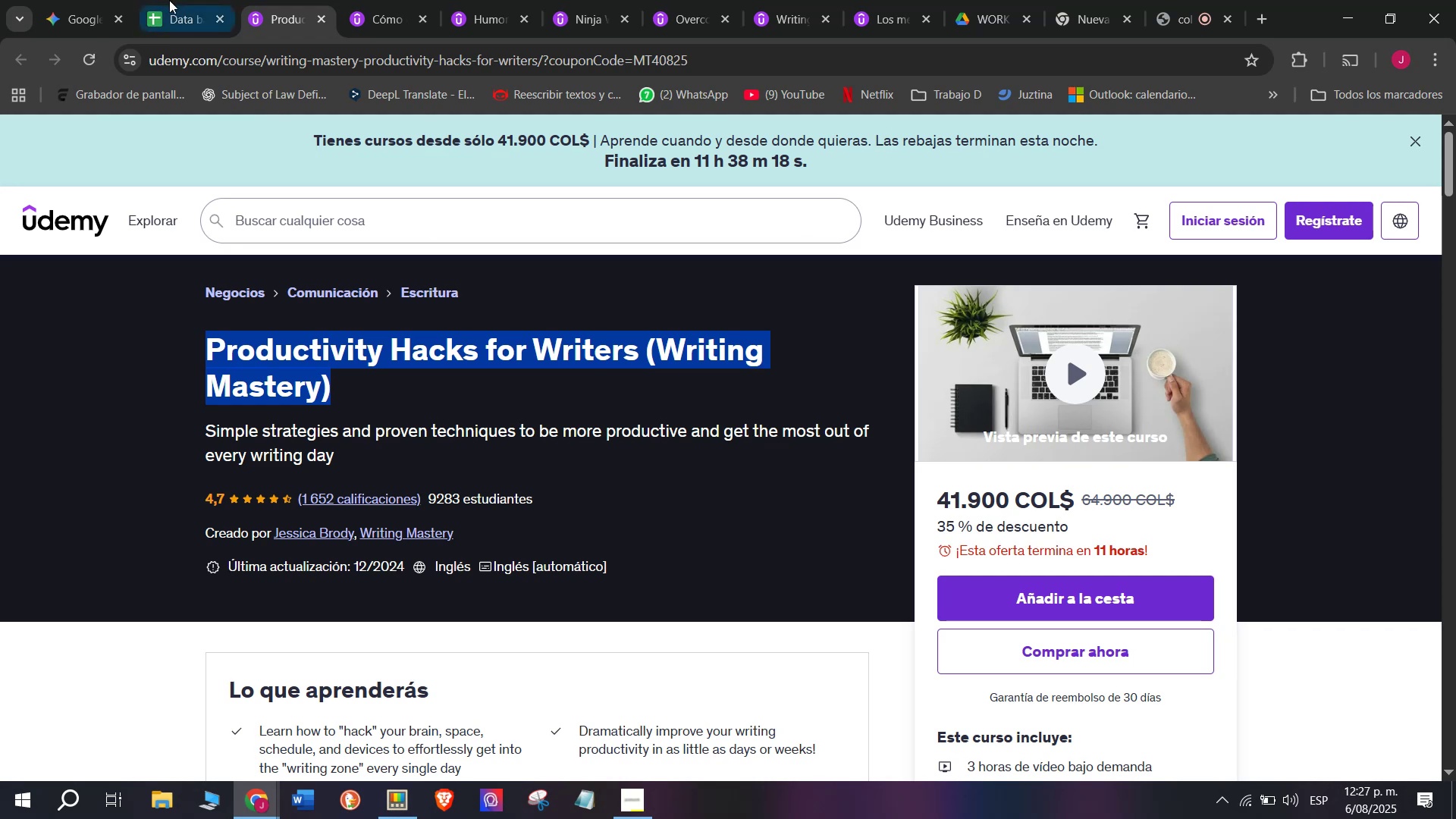 
key(Break)
 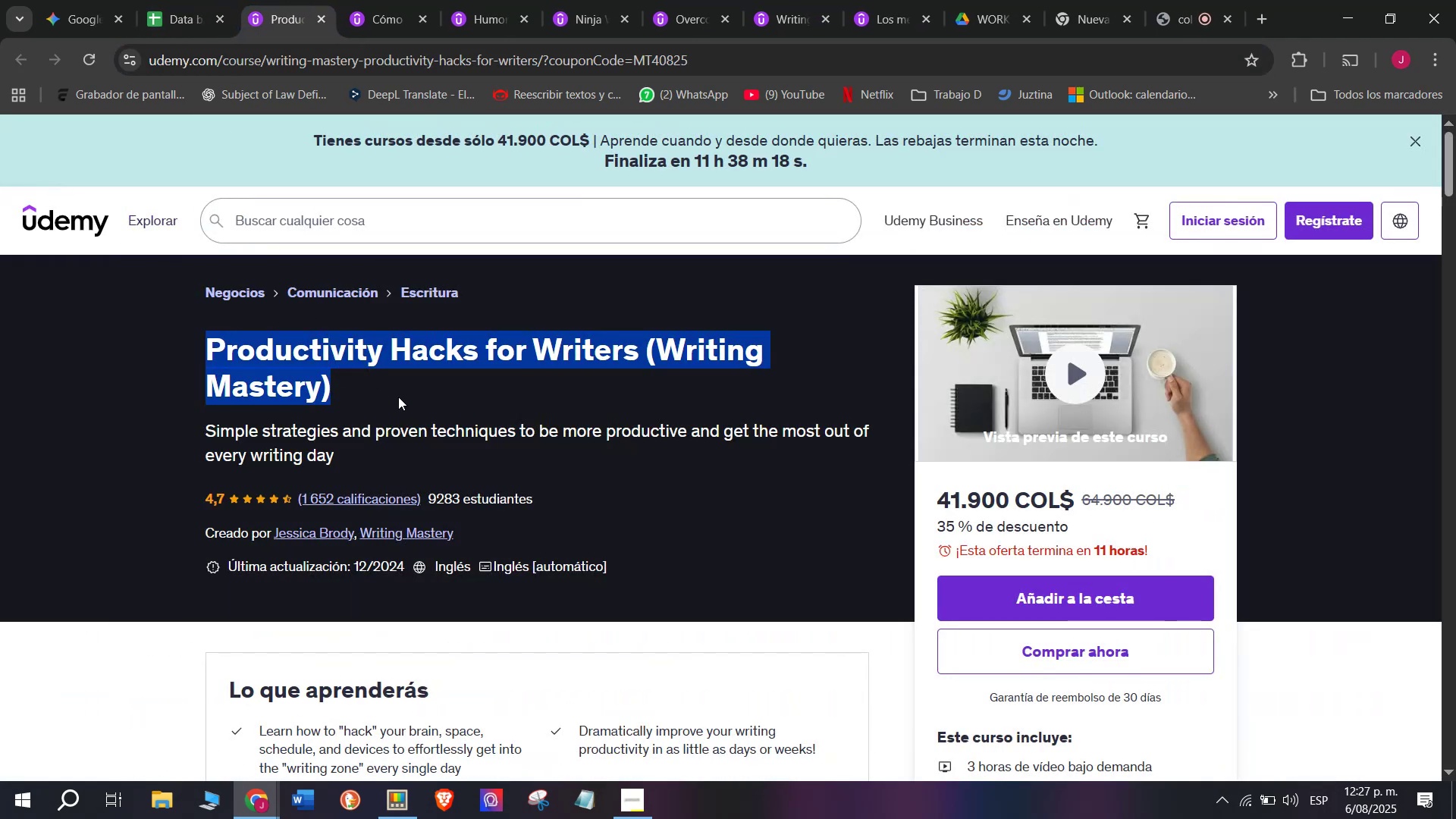 
key(Control+C)
 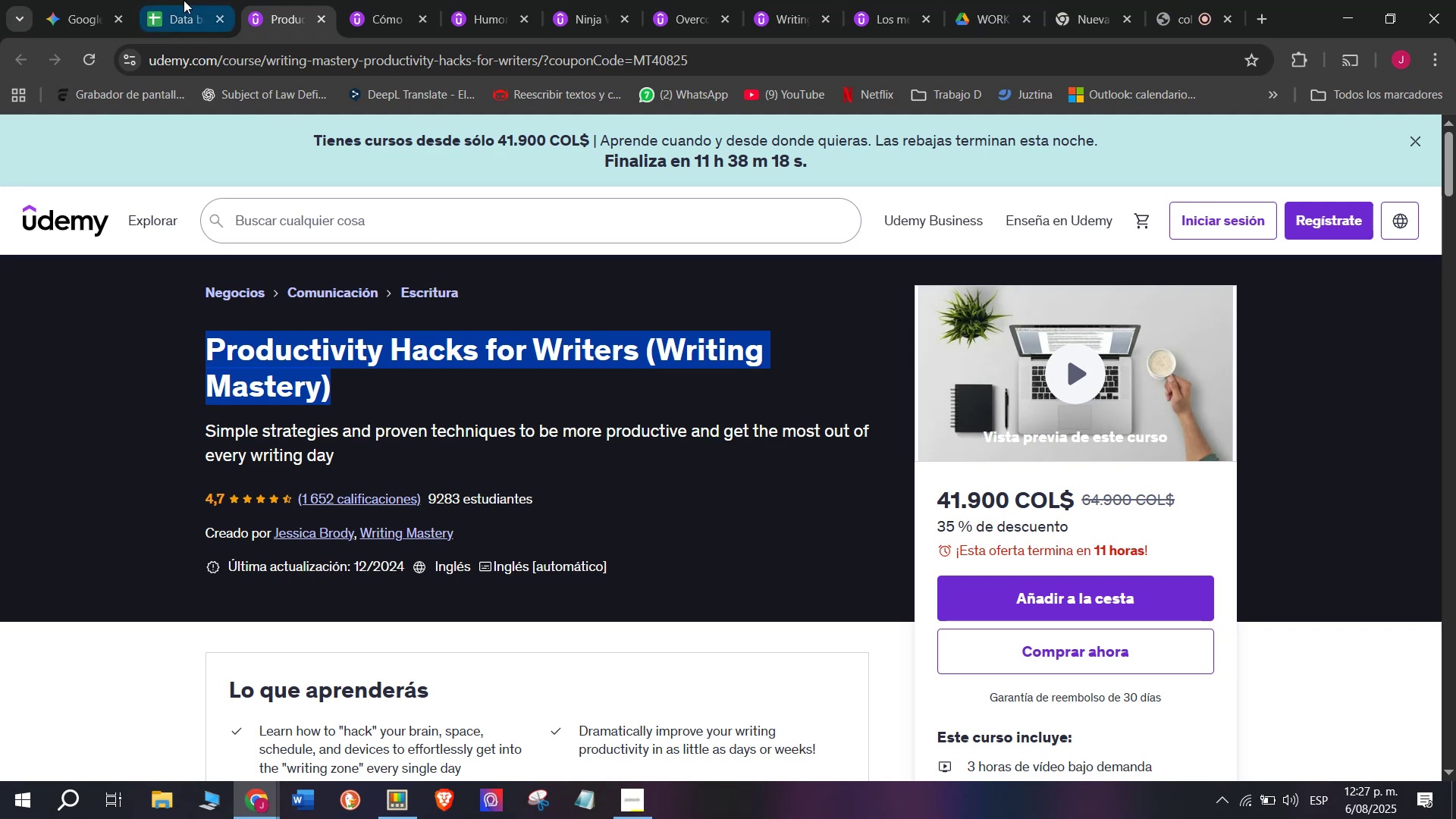 
left_click([190, 0])
 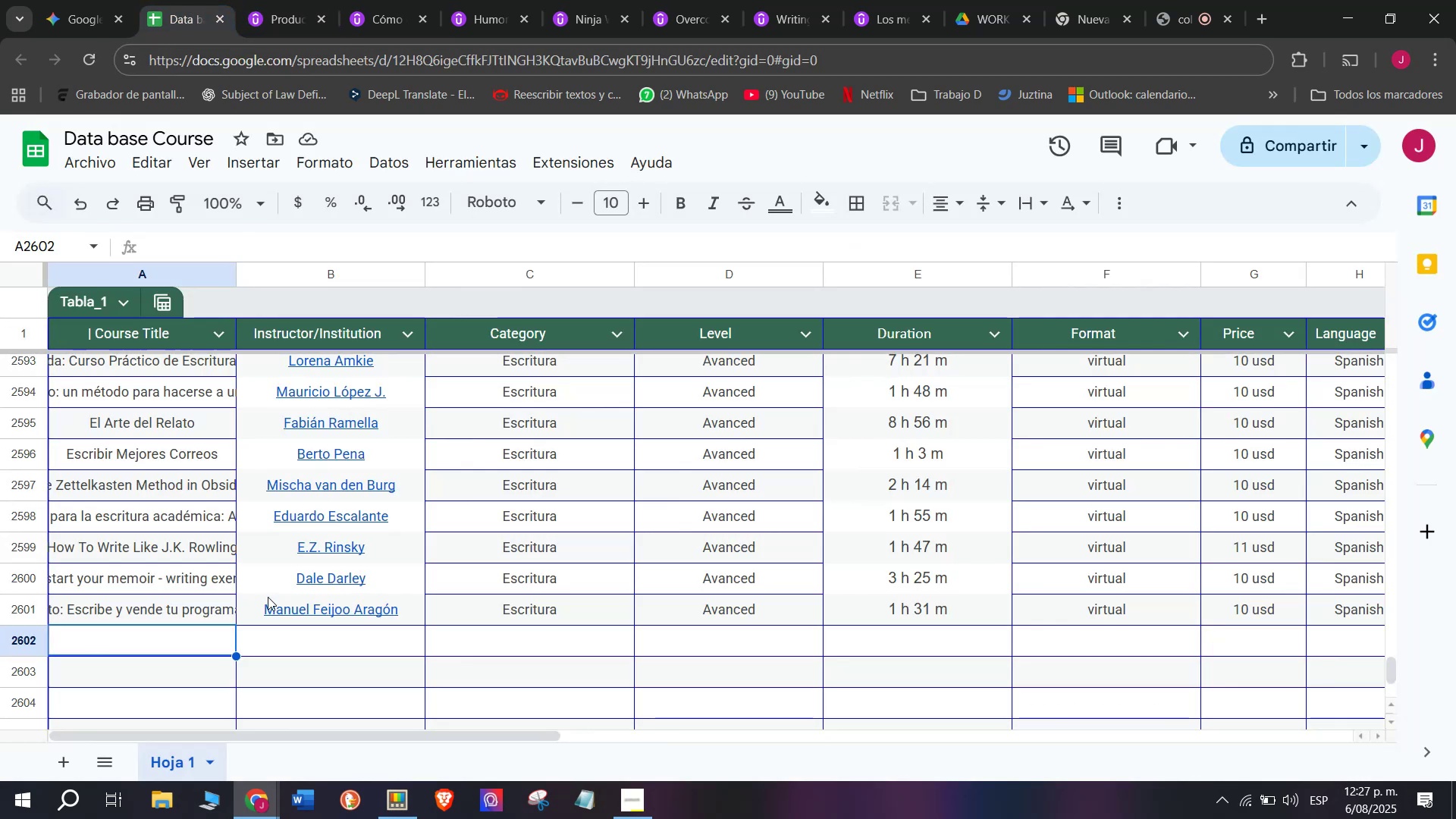 
key(Control+ControlLeft)
 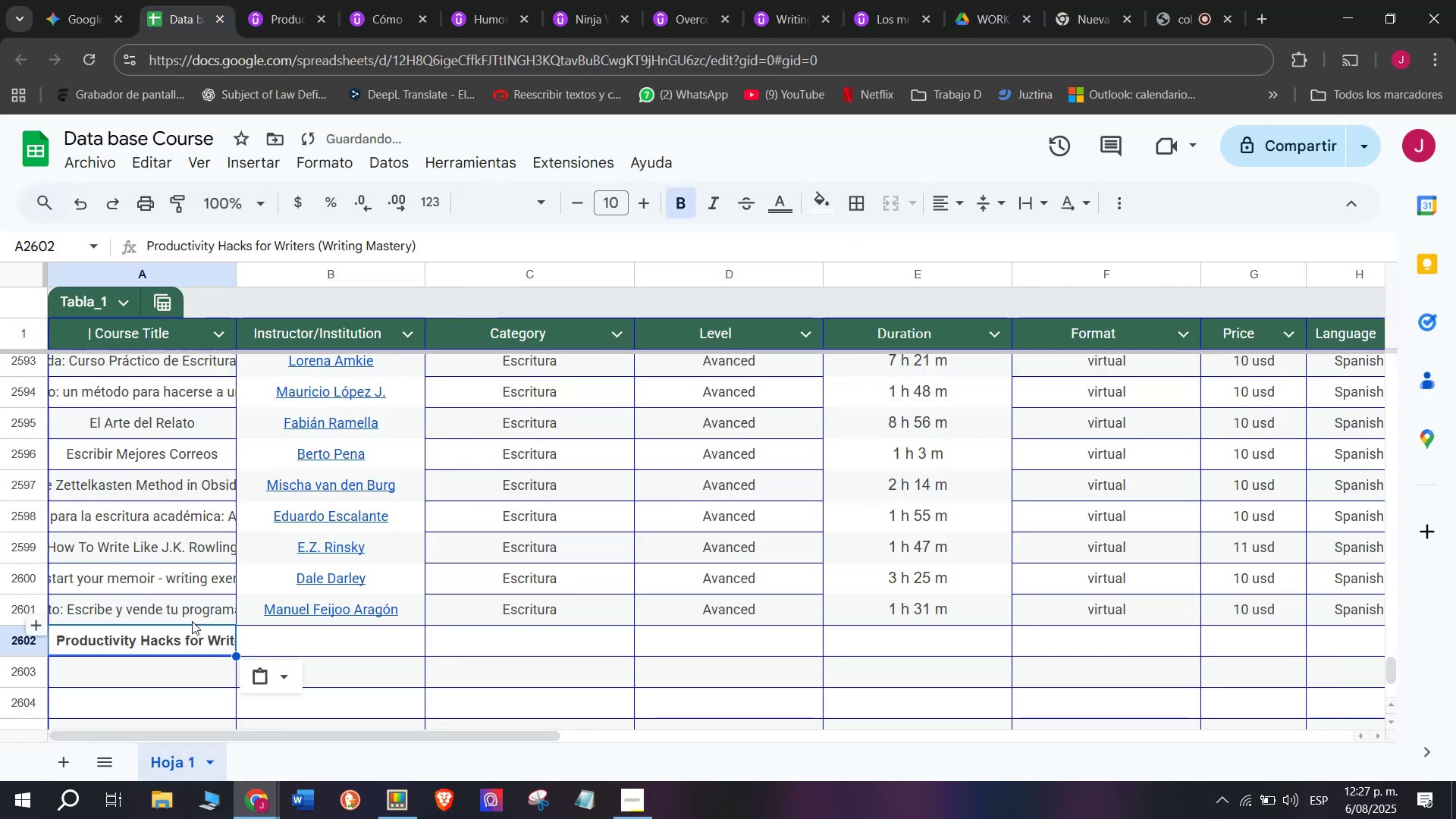 
key(Z)
 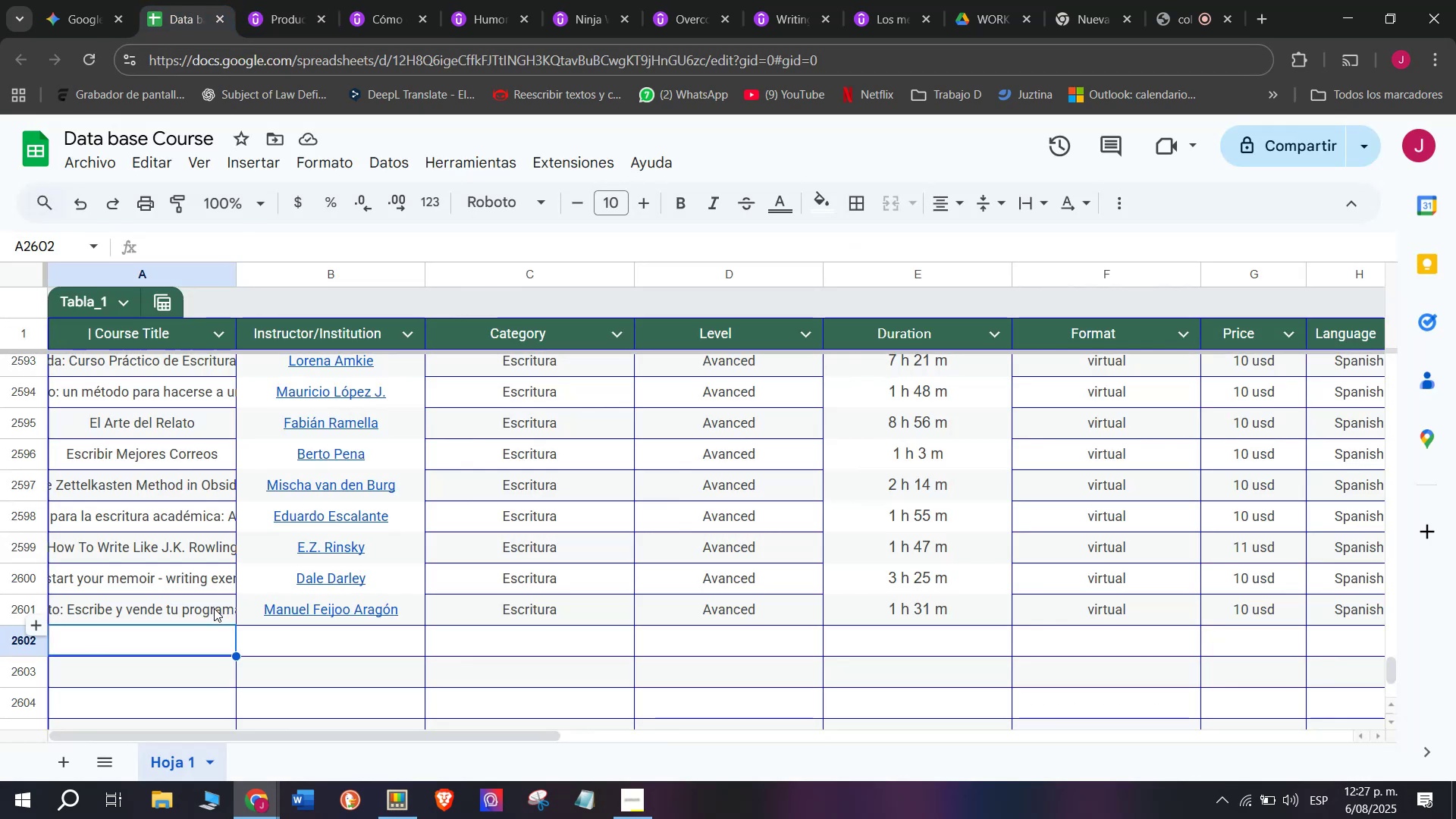 
key(Control+V)
 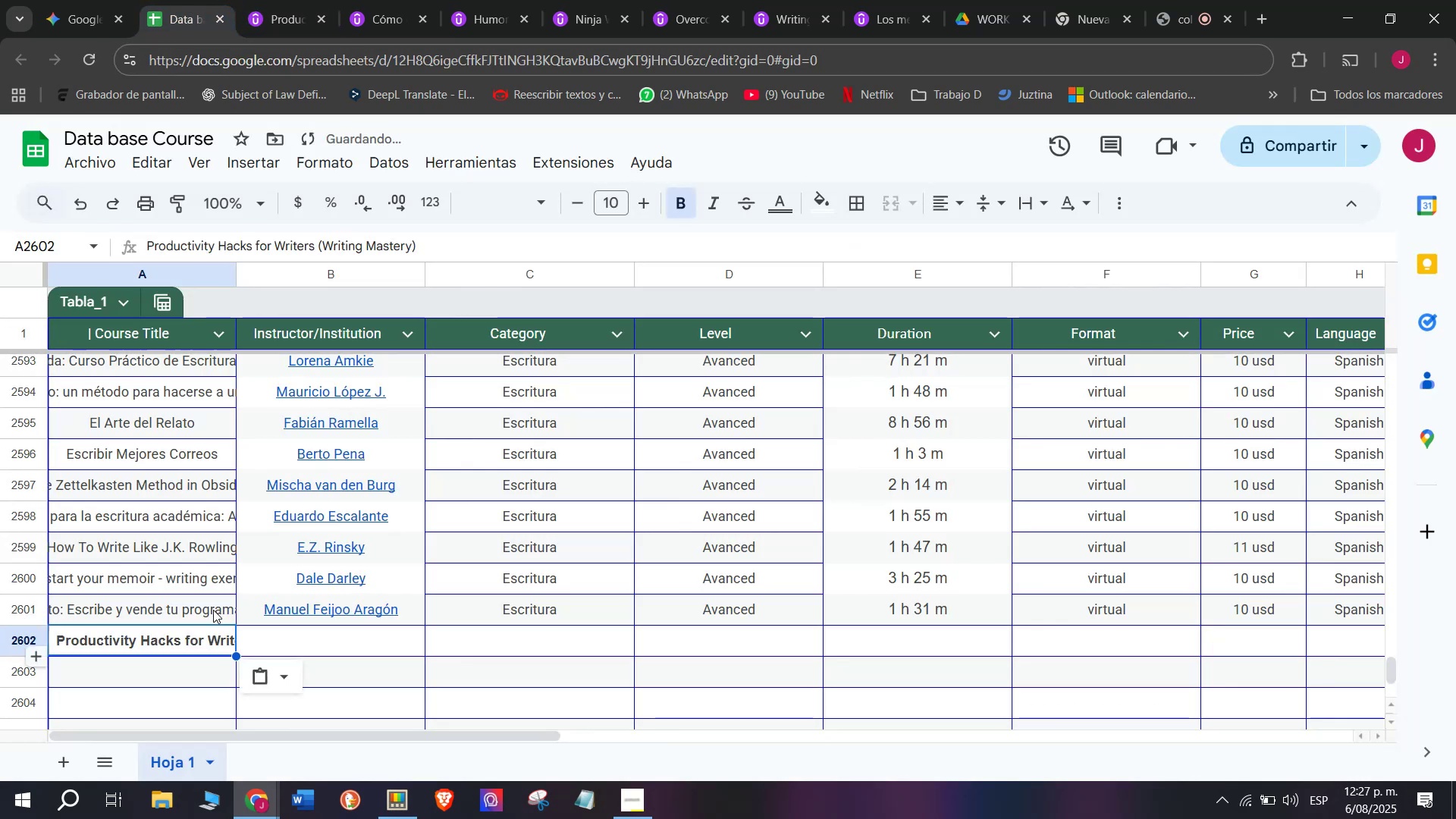 
key(Control+Shift+ControlLeft)
 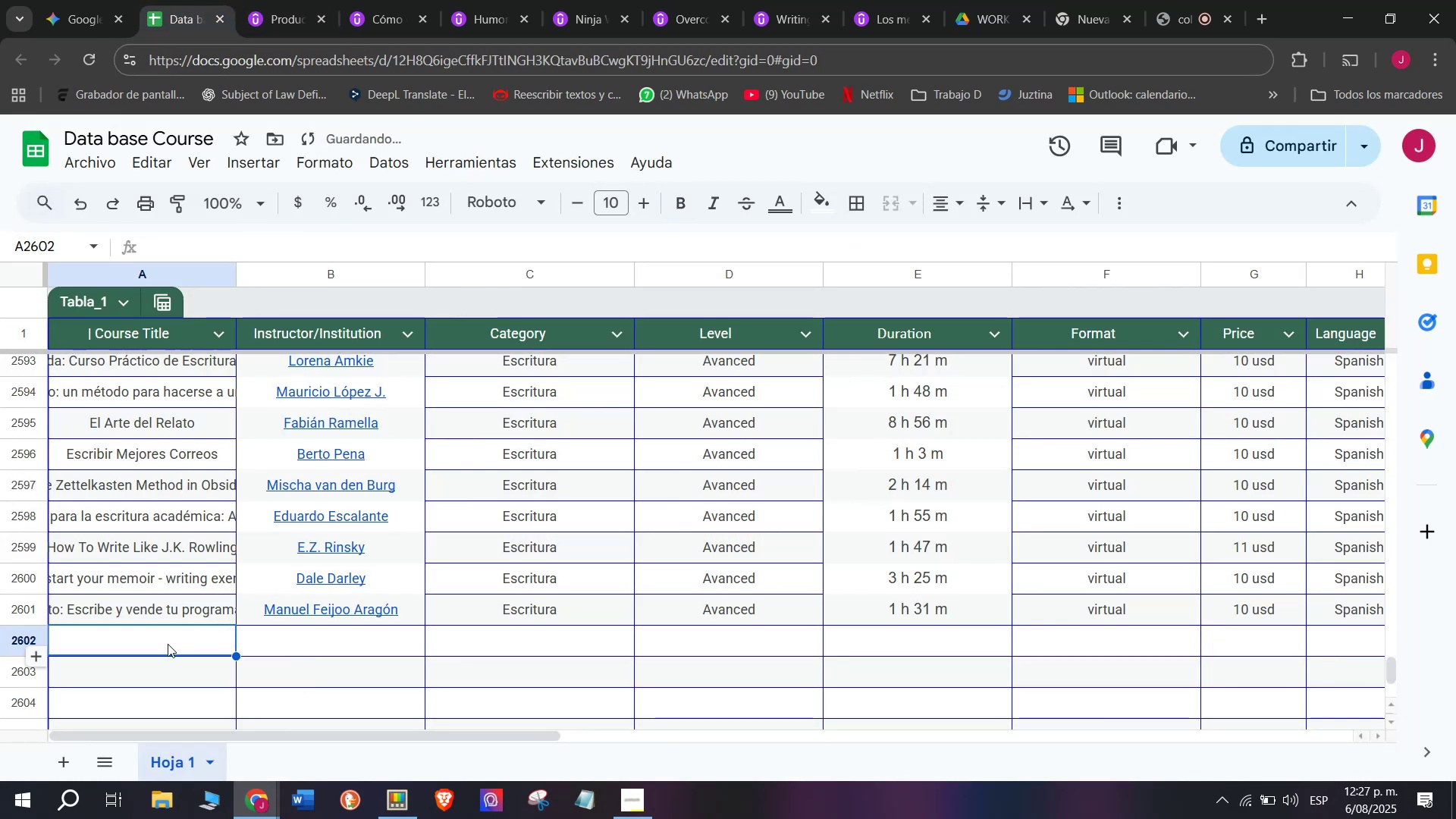 
key(Shift+ShiftLeft)
 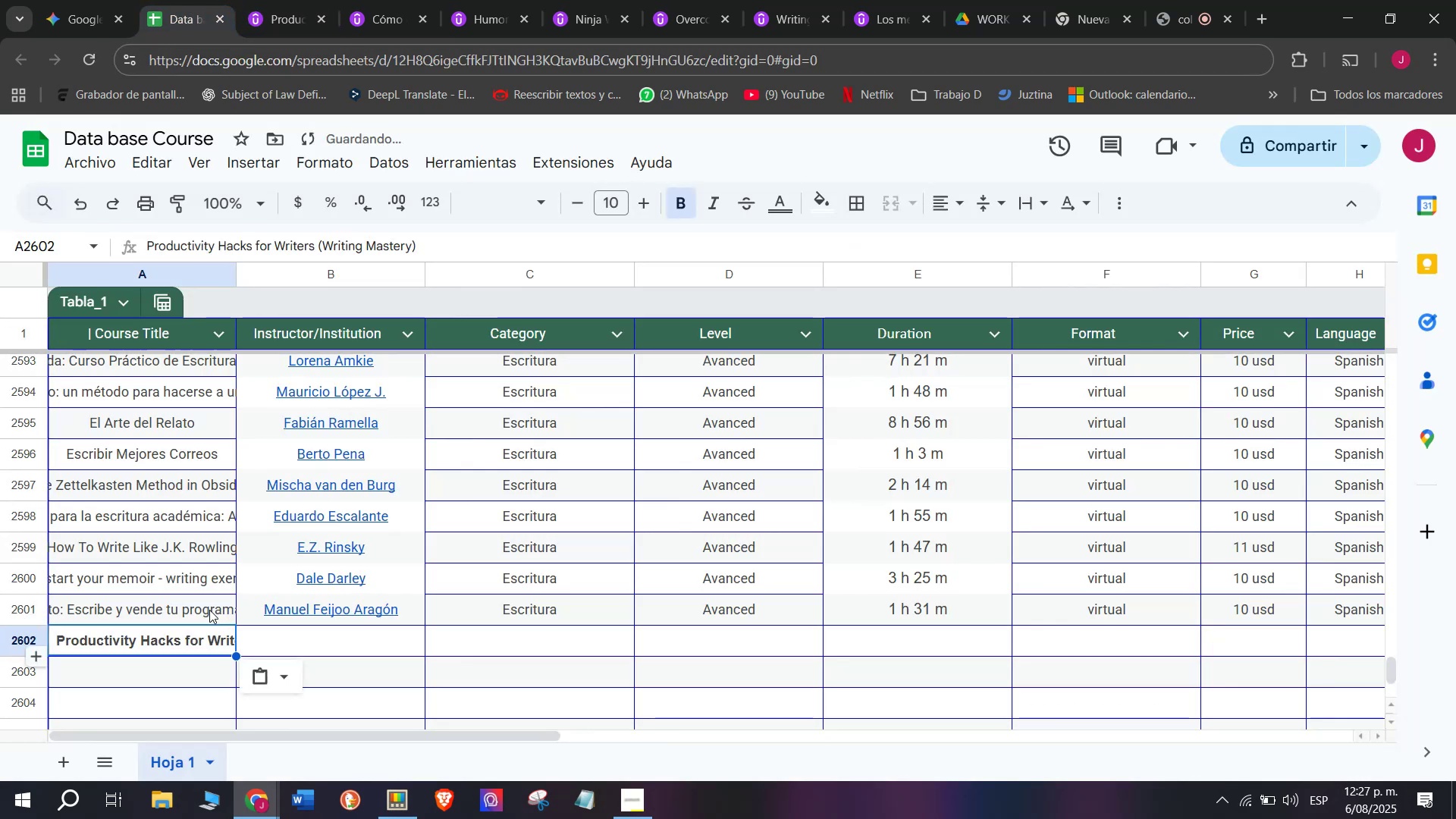 
key(Control+Shift+Z)
 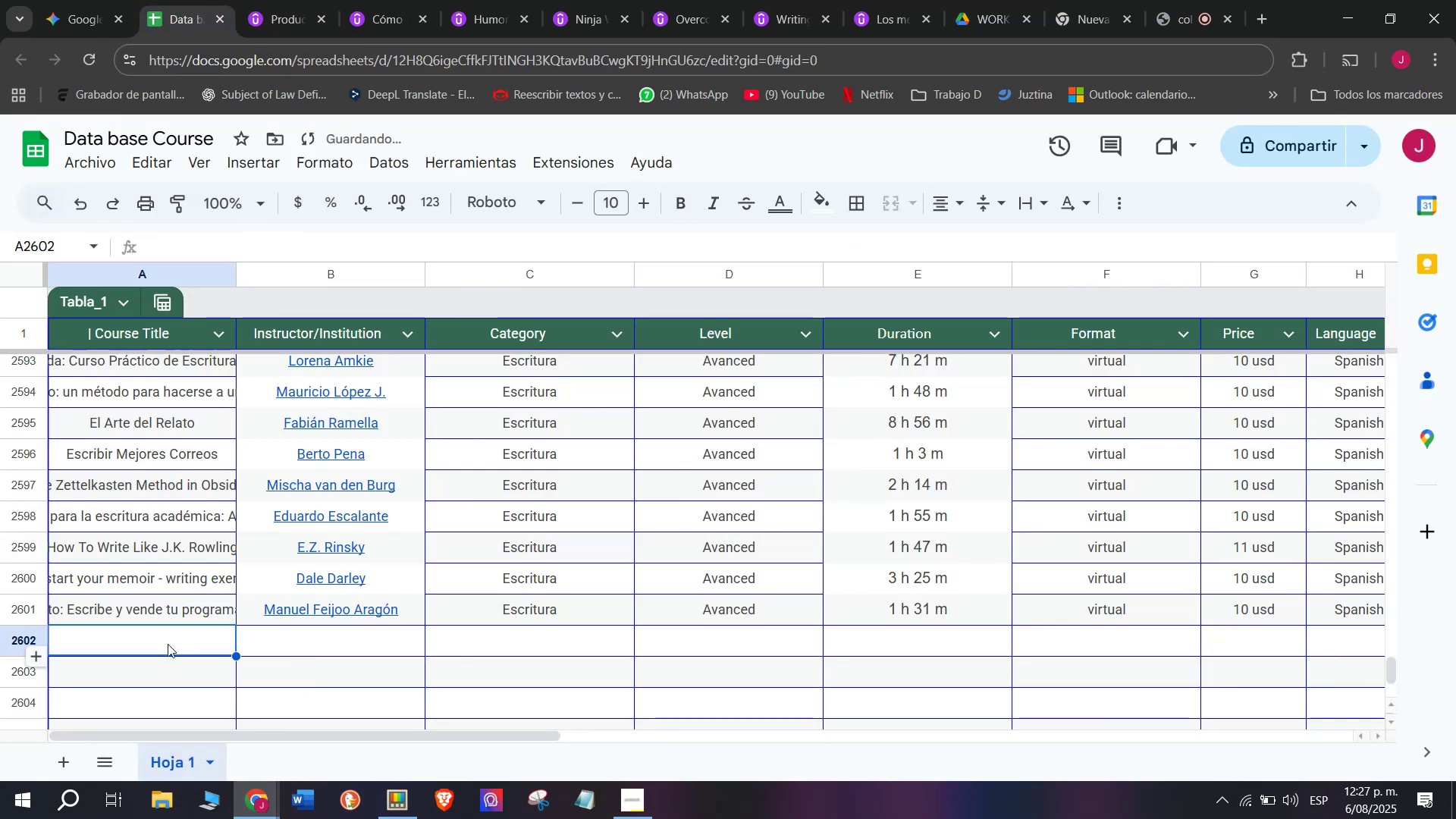 
double_click([168, 644])
 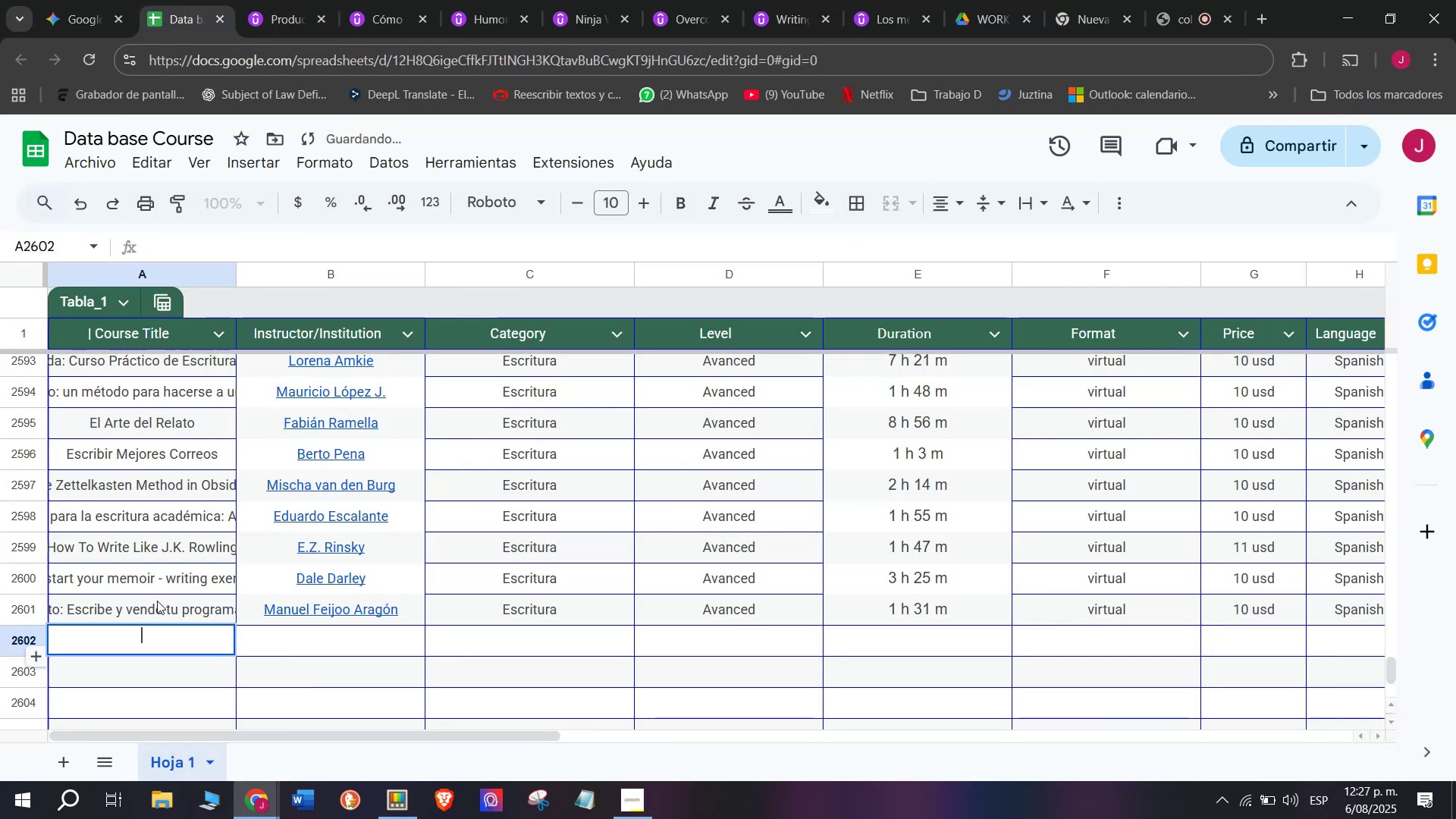 
key(Z)
 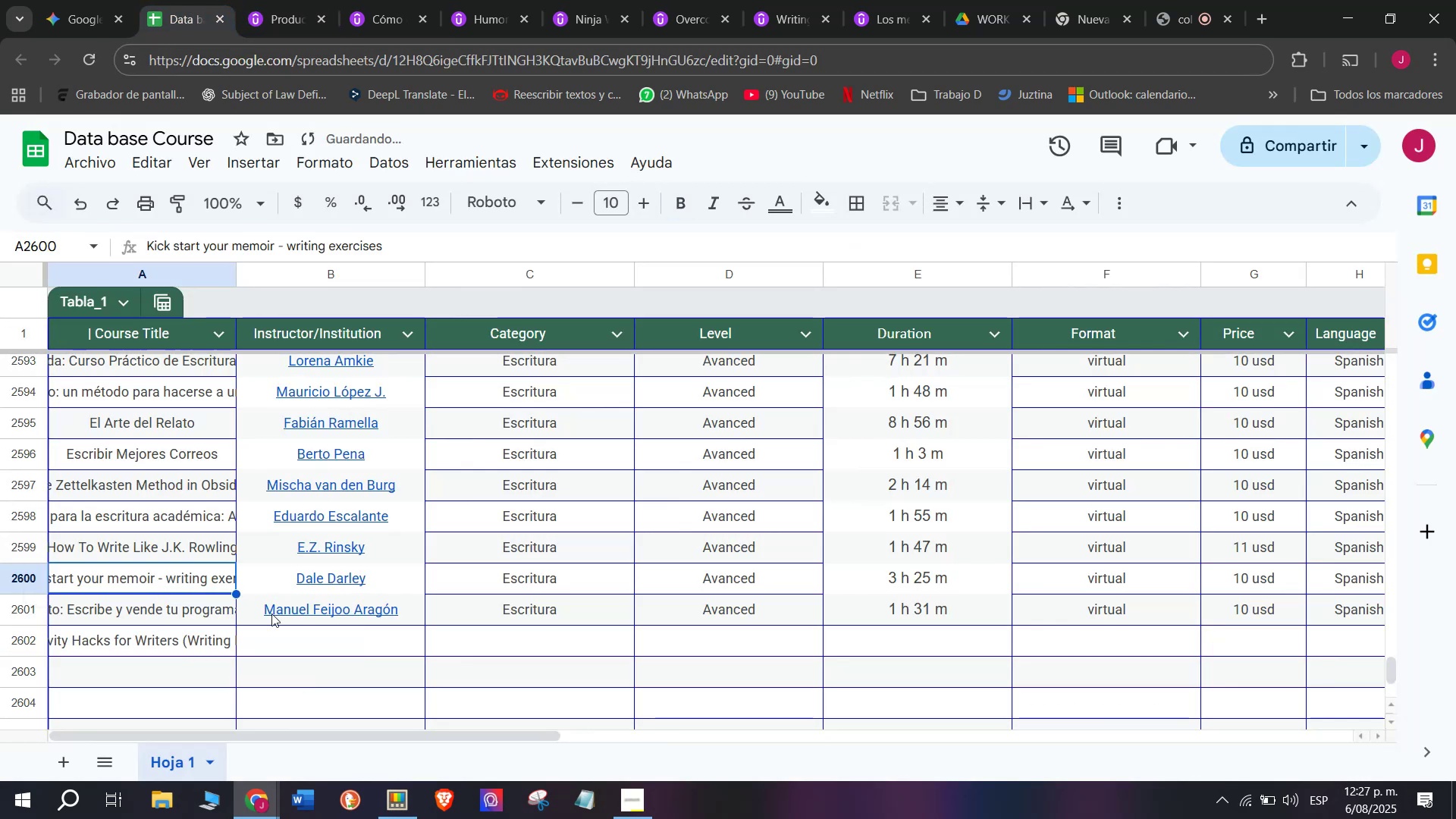 
key(Control+ControlLeft)
 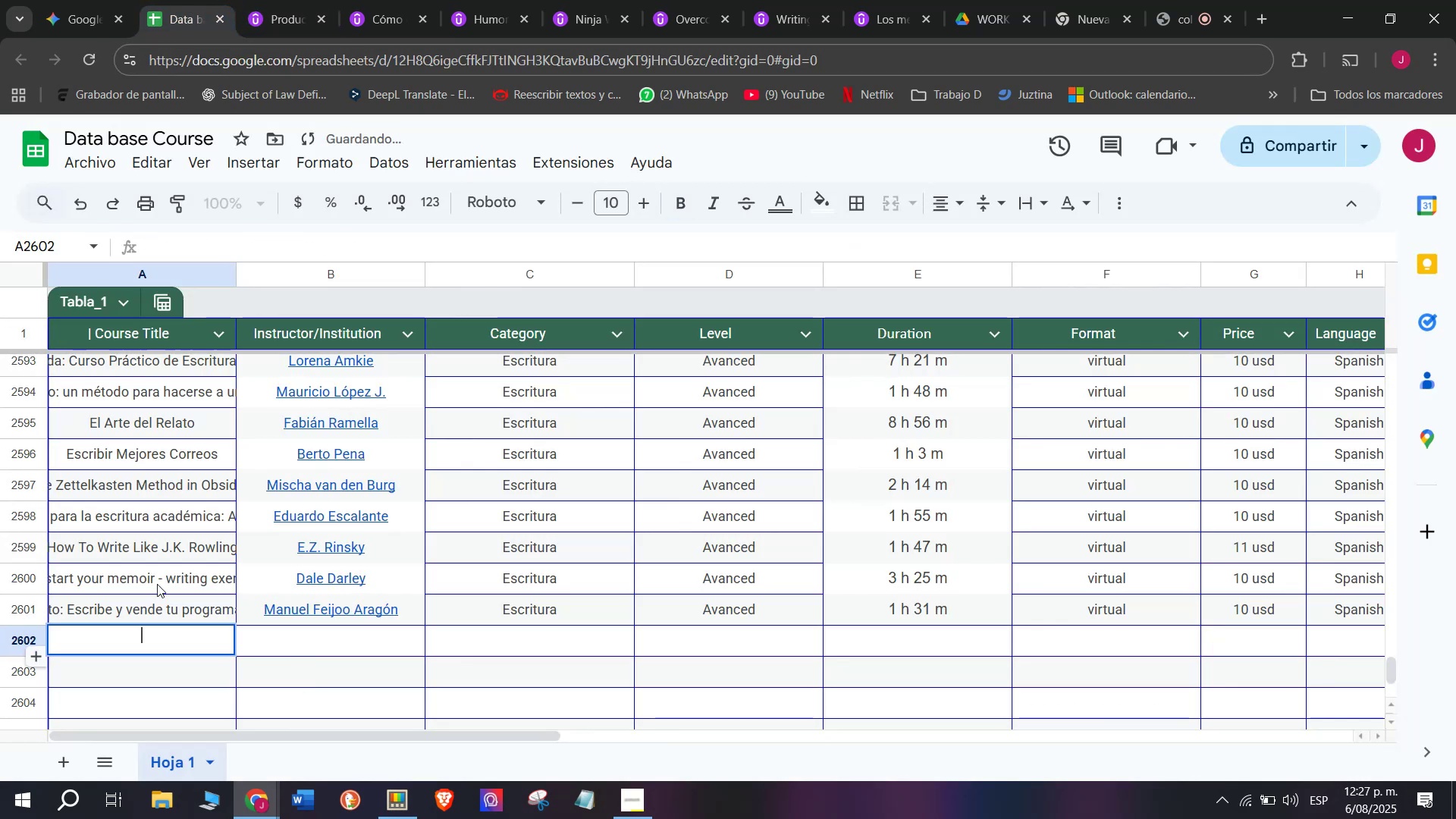 
key(Control+V)
 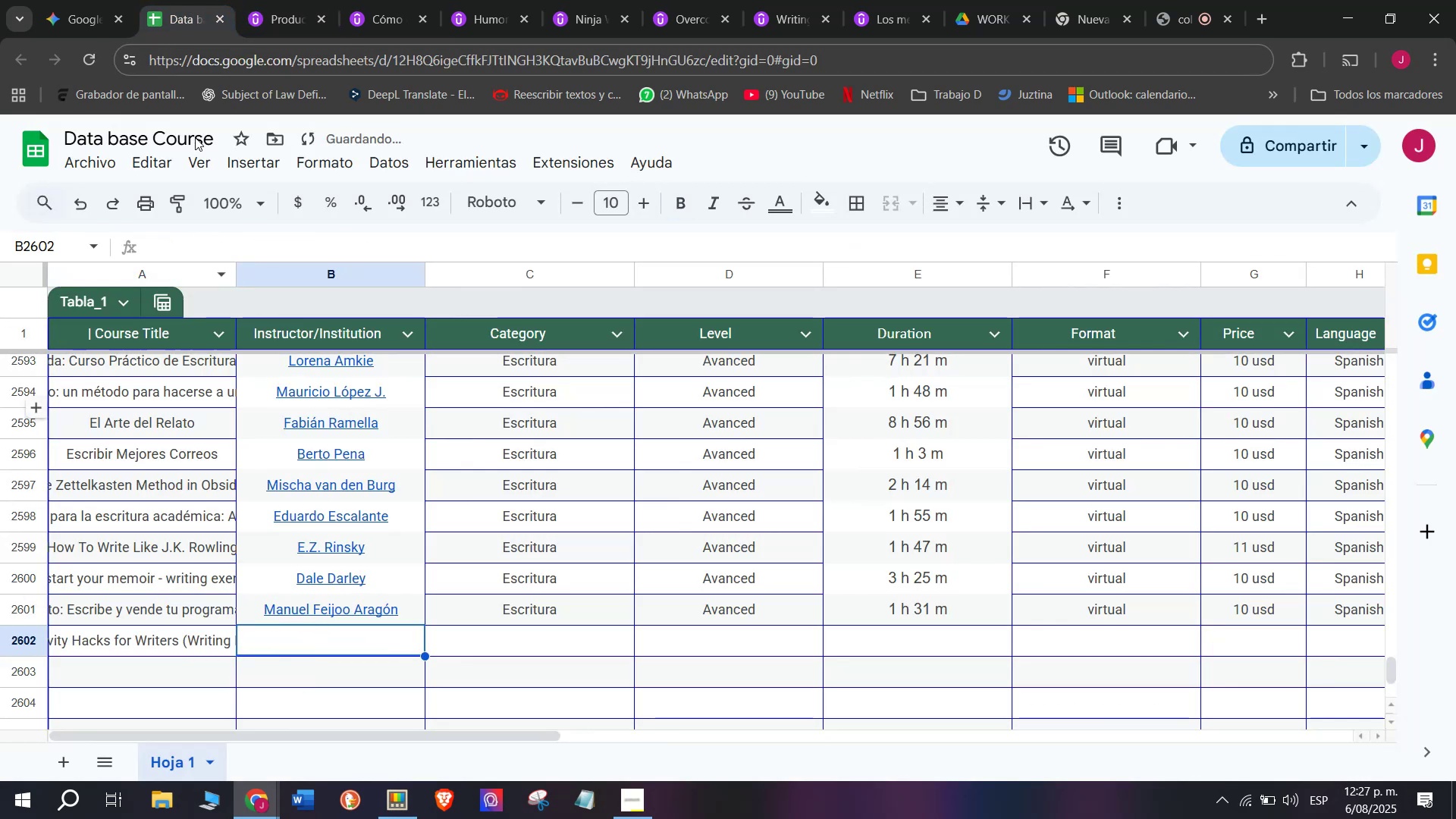 
left_click([267, 0])
 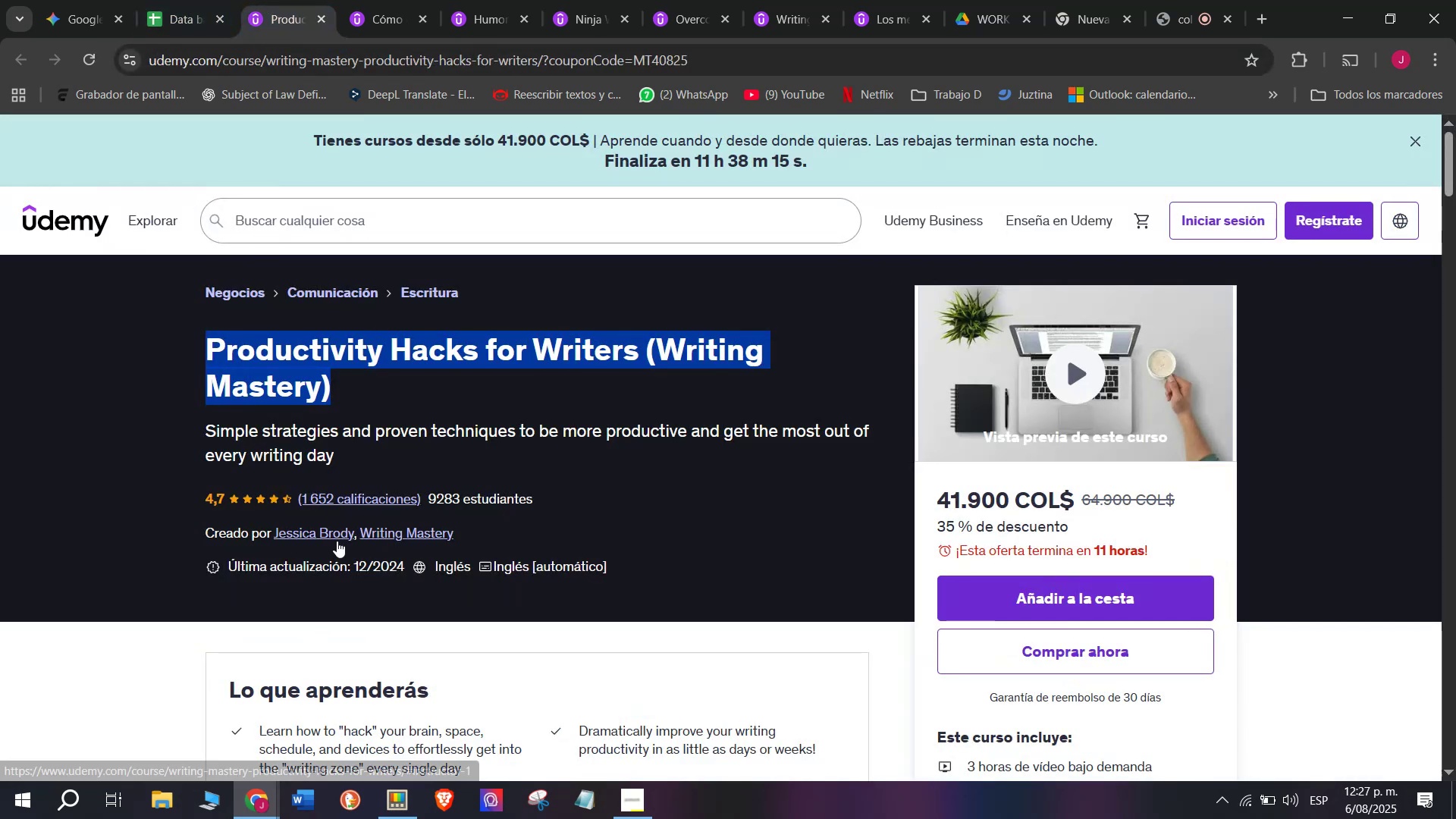 
left_click([337, 541])
 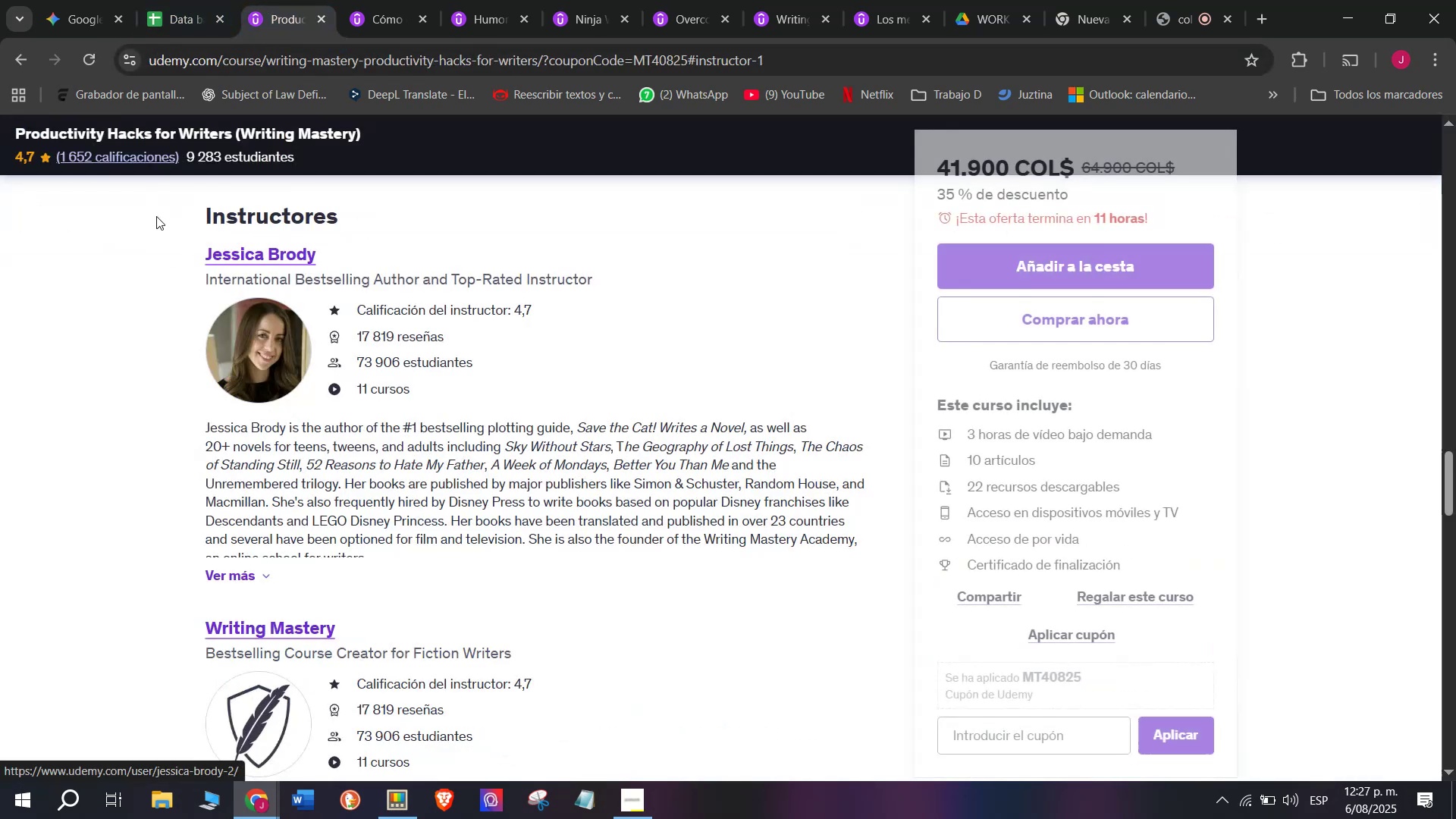 
left_click_drag(start_coordinate=[169, 252], to_coordinate=[375, 244])
 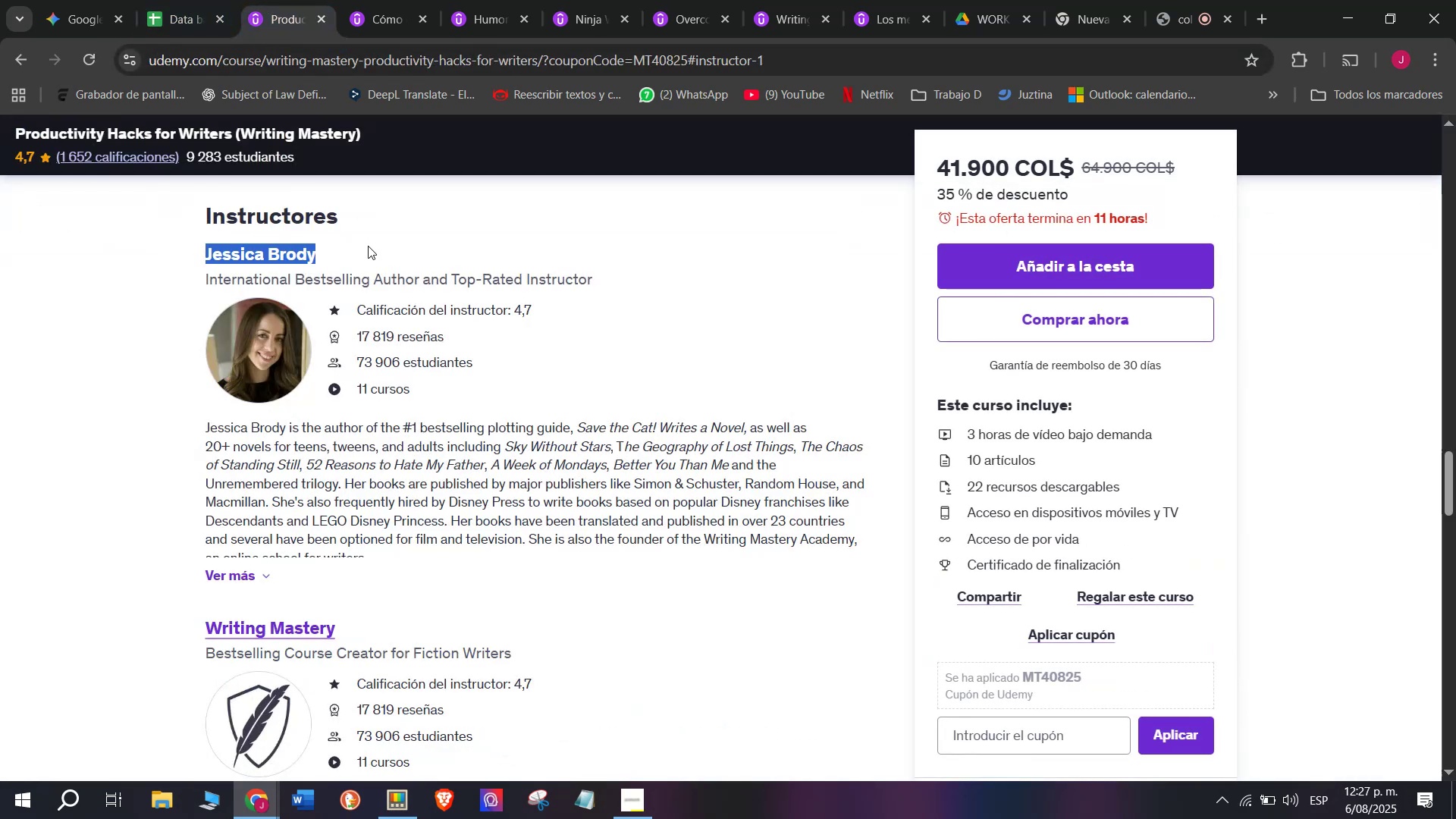 
key(Control+ControlLeft)
 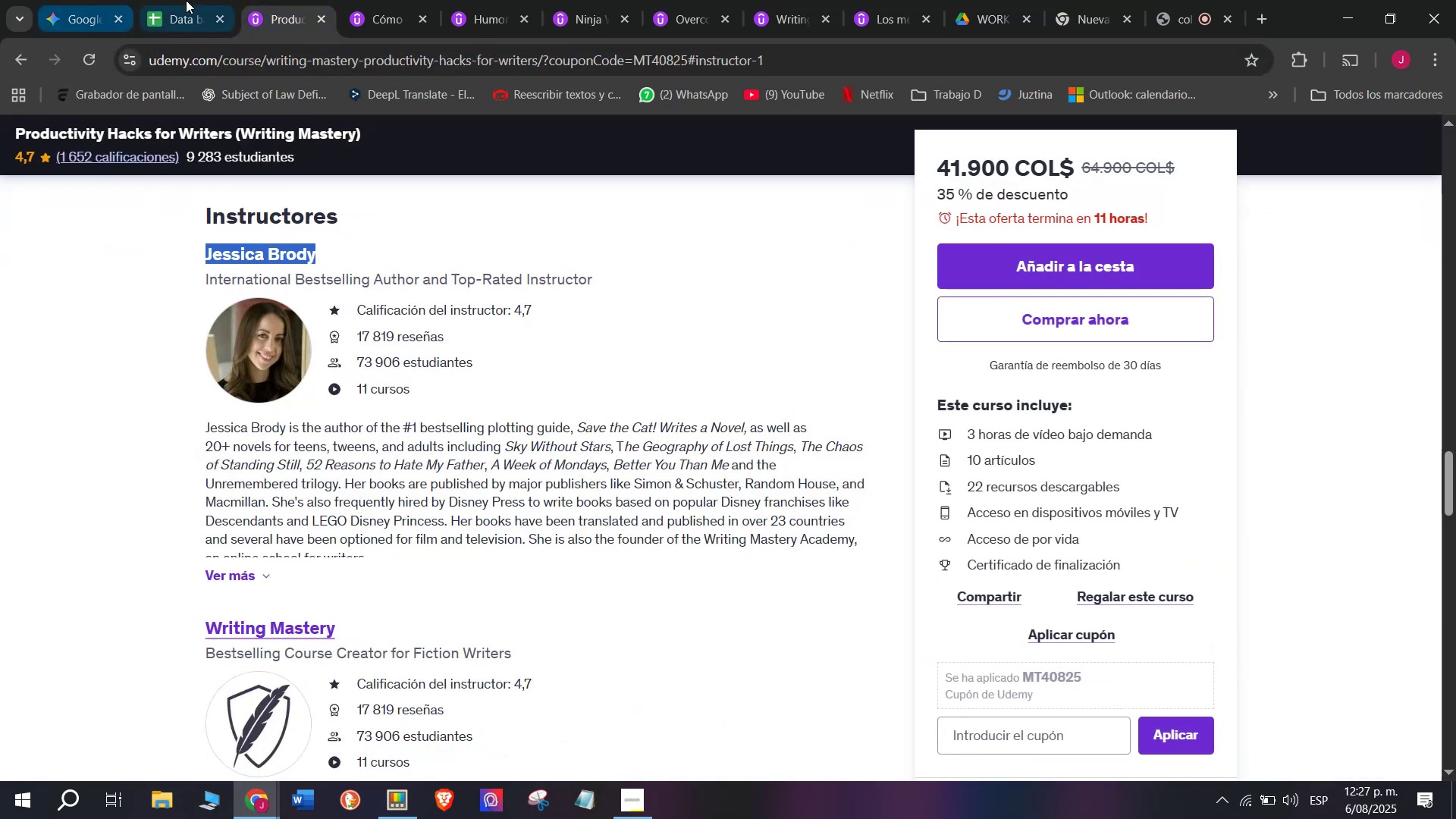 
key(Break)
 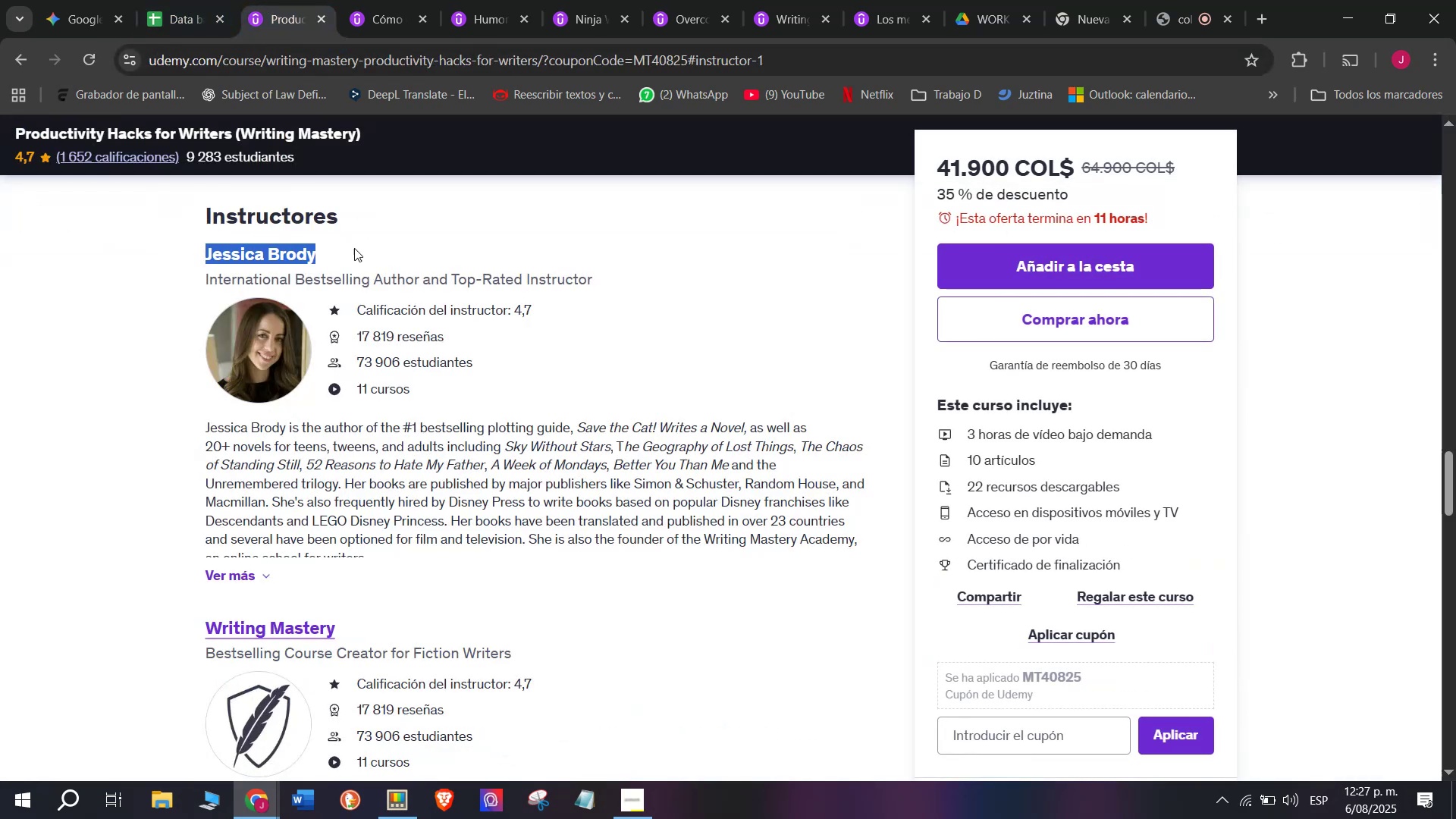 
key(Control+C)
 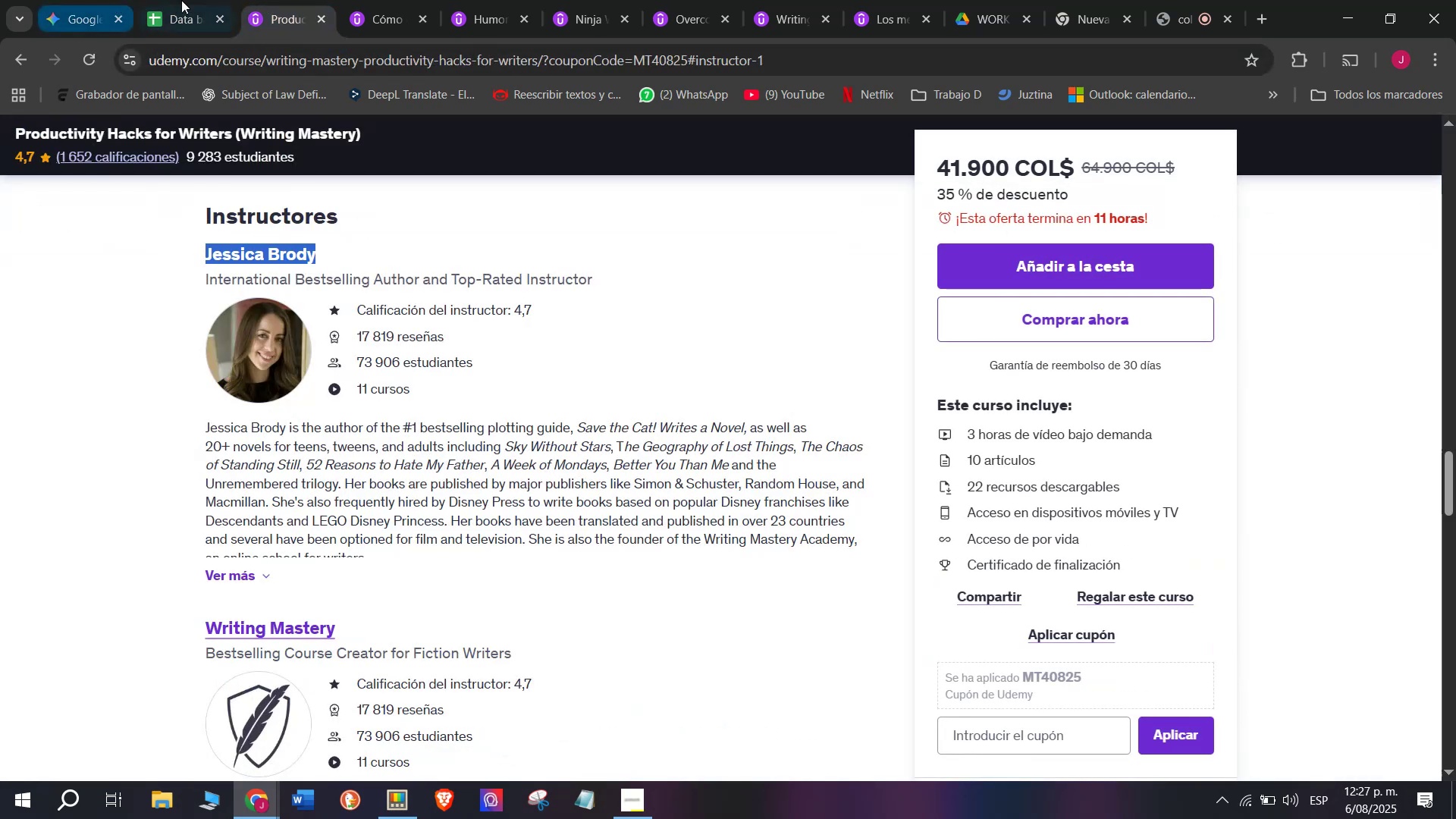 
left_click([186, 0])
 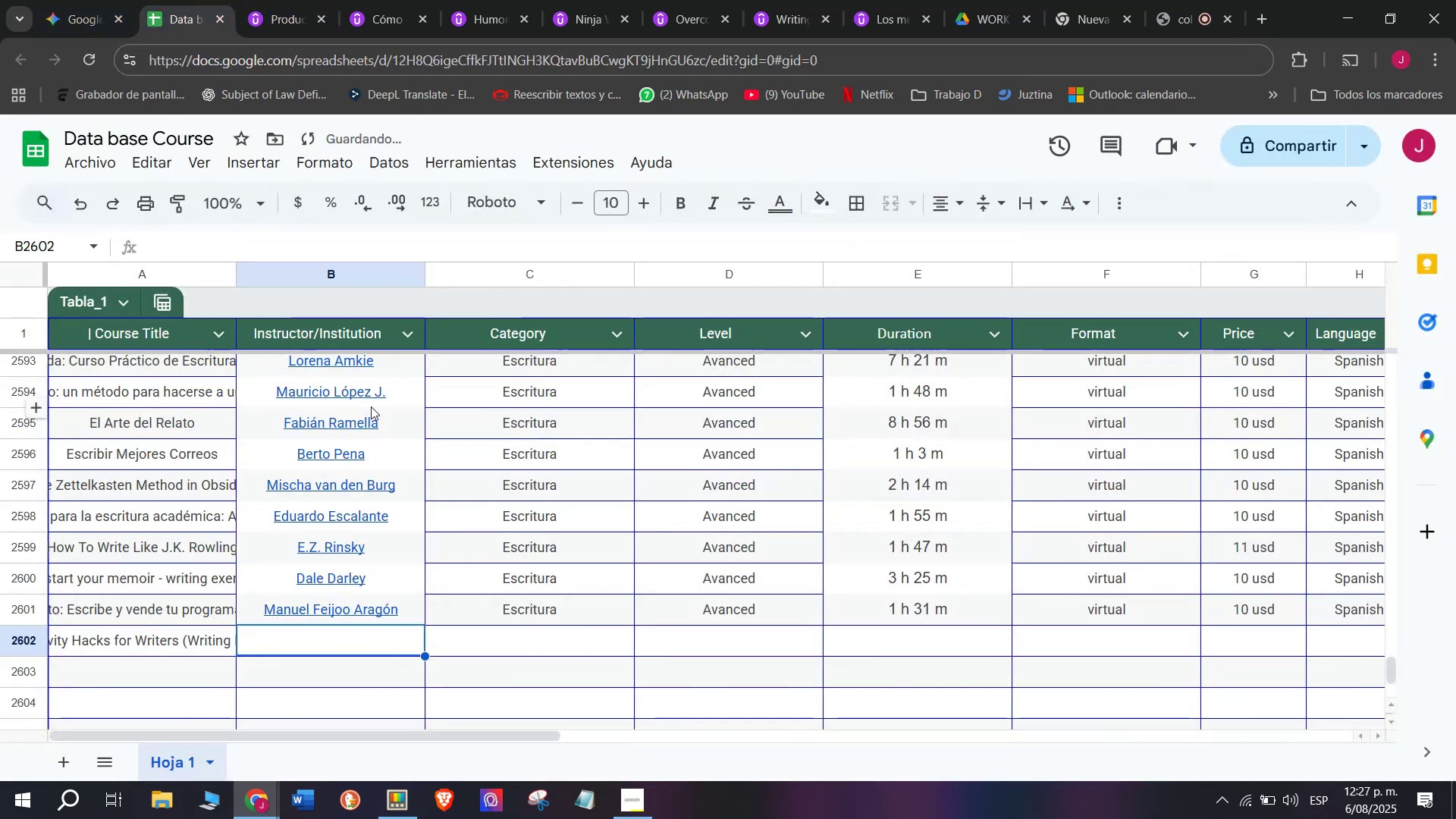 
key(Control+ControlLeft)
 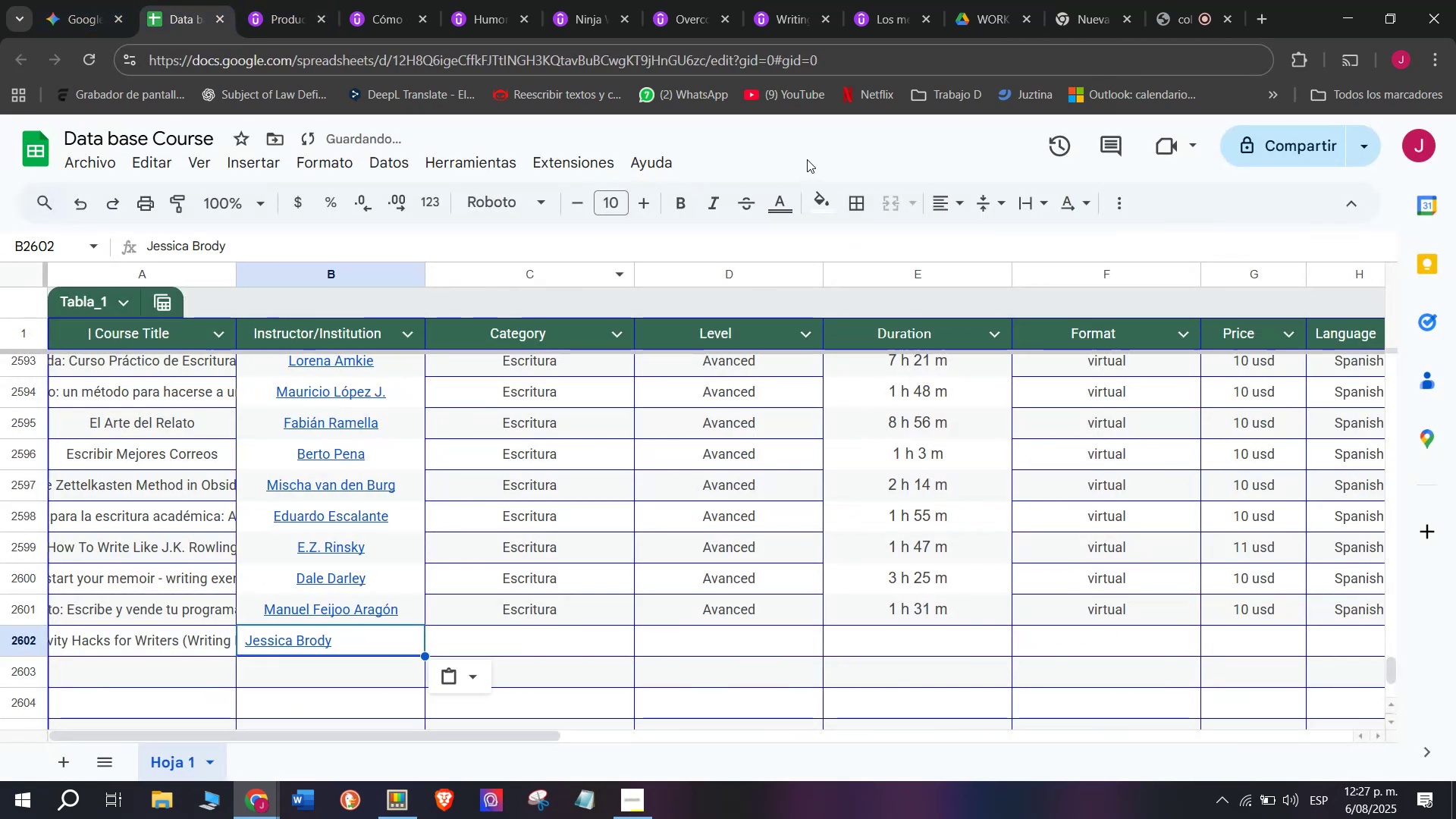 
key(Z)
 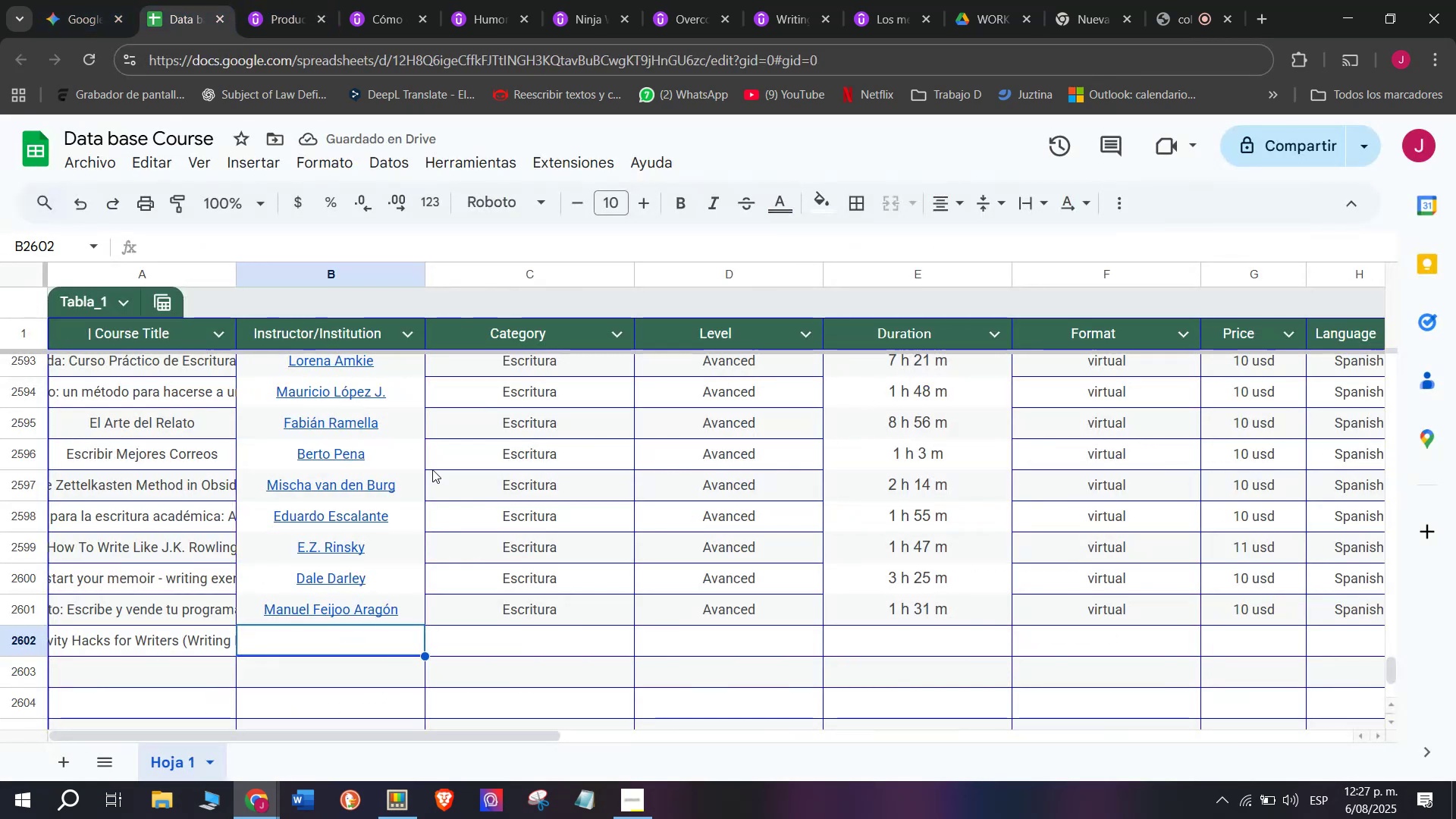 
key(Control+V)
 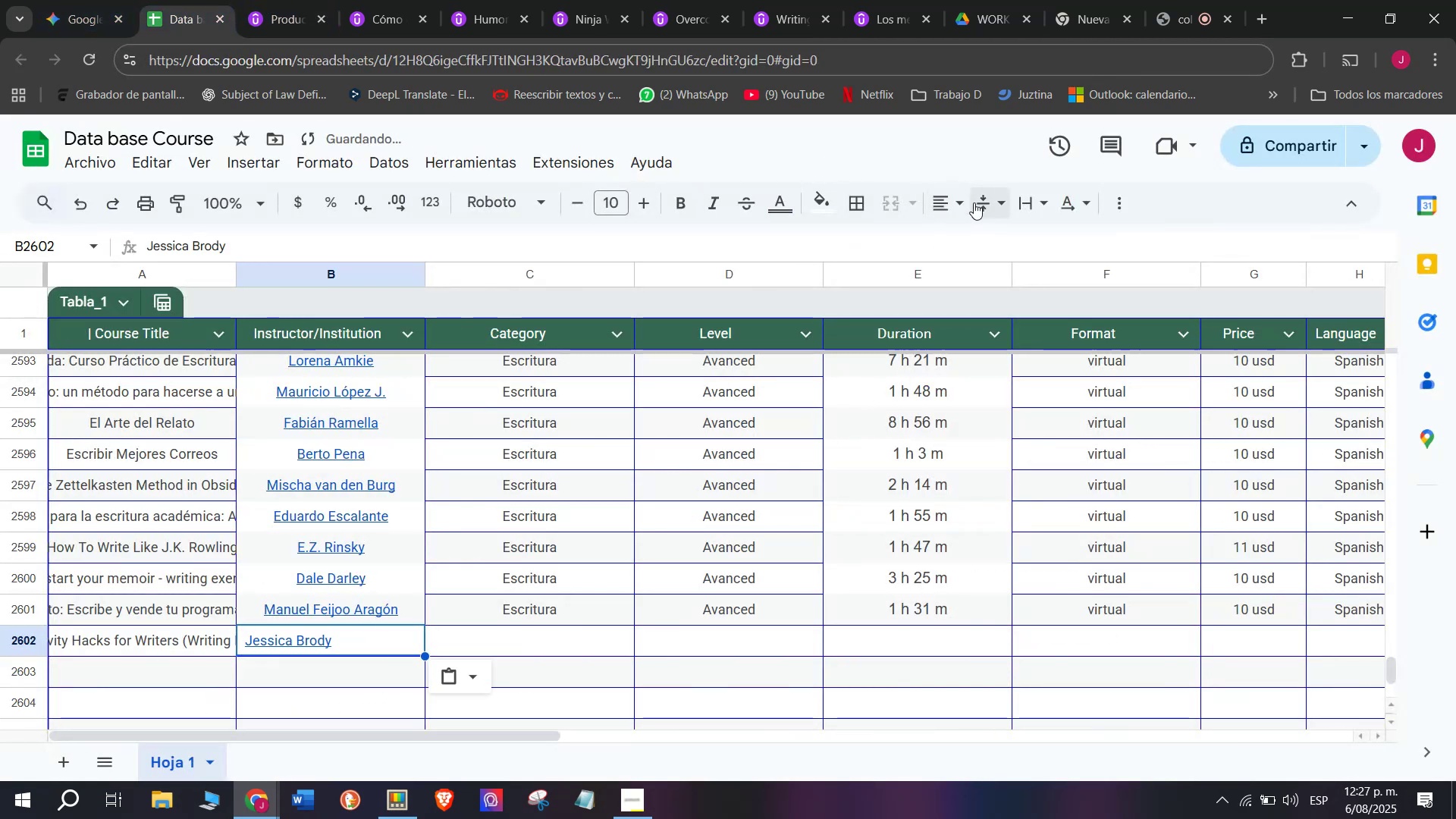 
left_click([951, 212])
 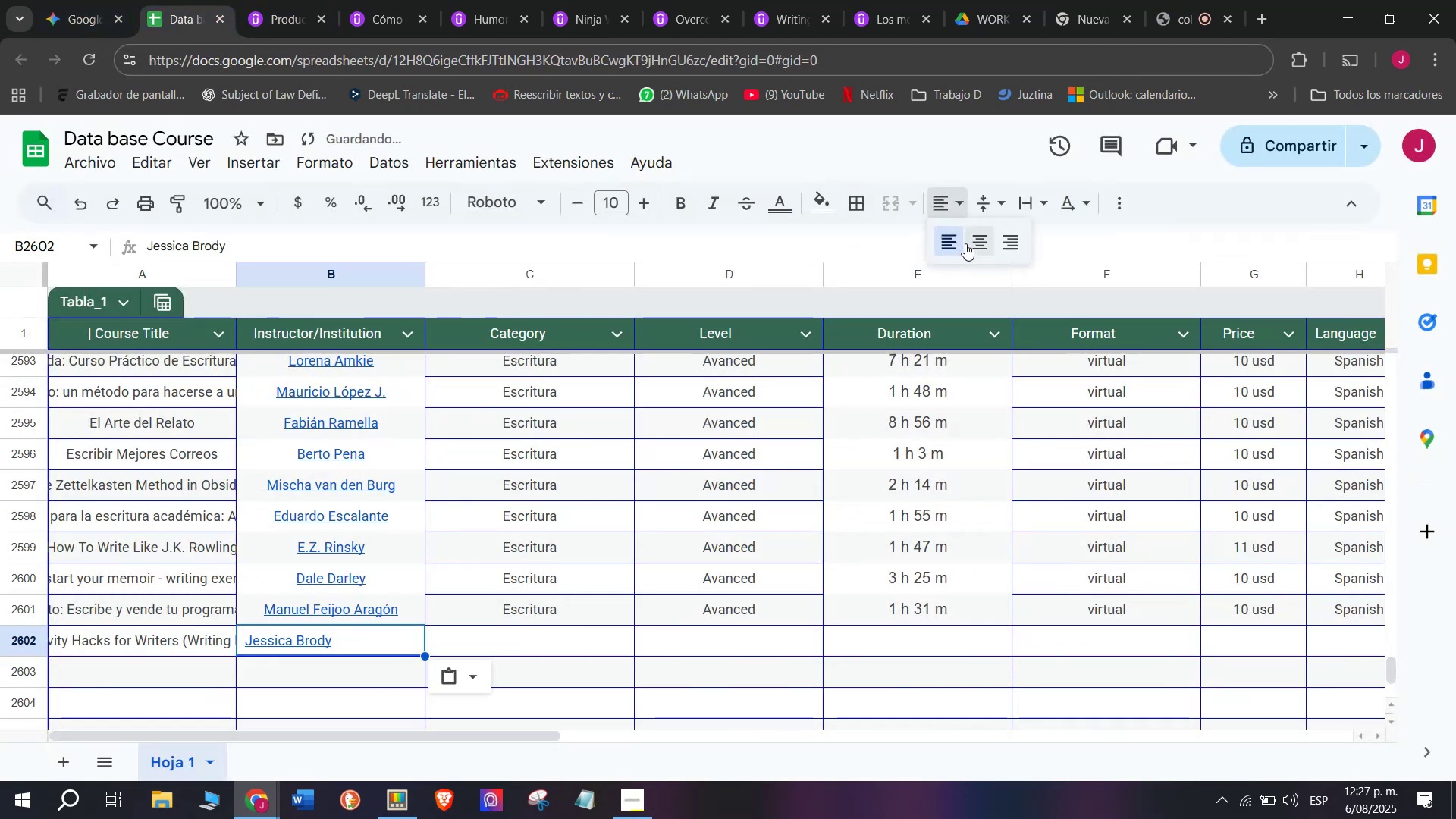 
double_click([965, 243])
 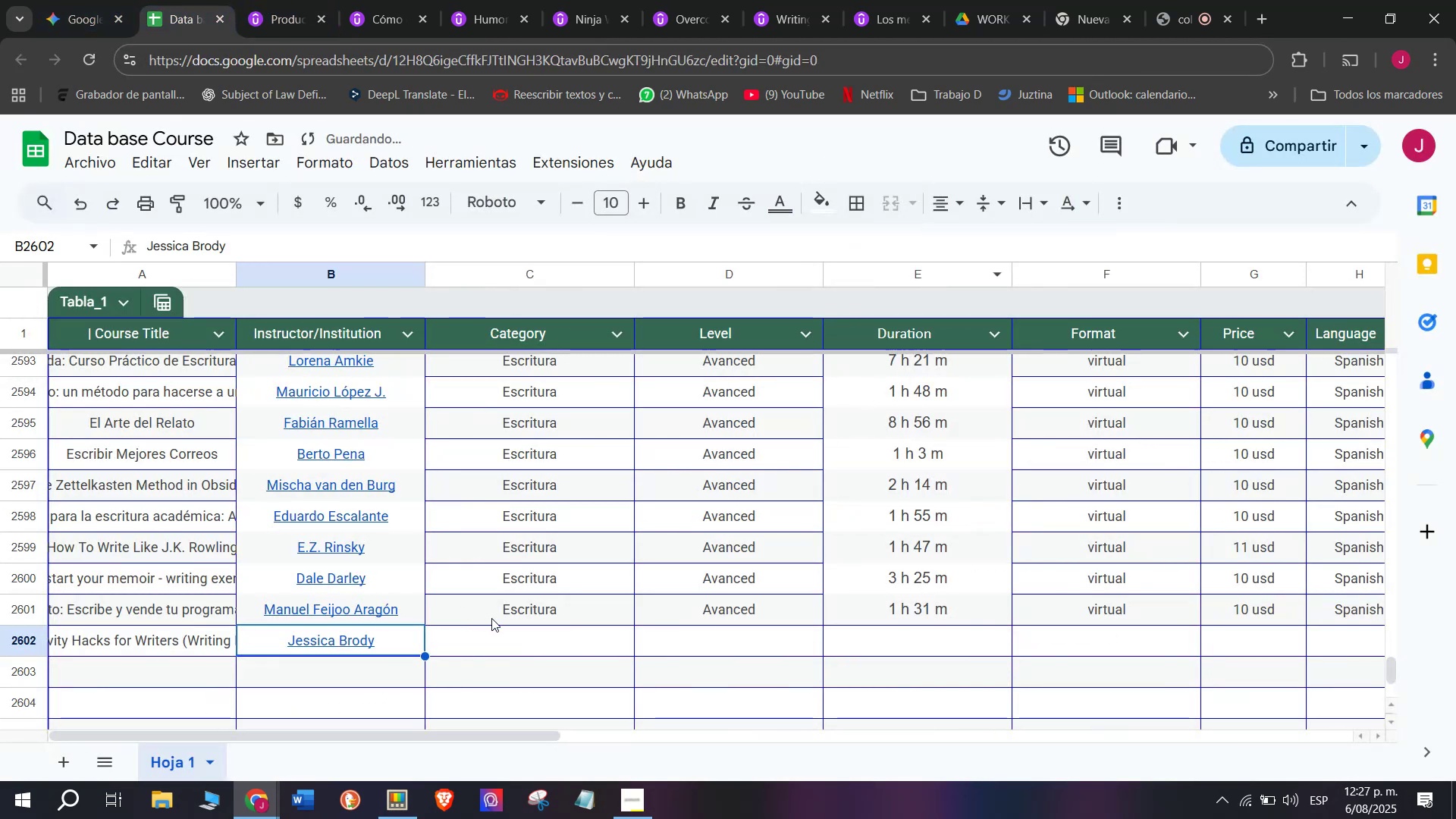 
key(Control+ControlLeft)
 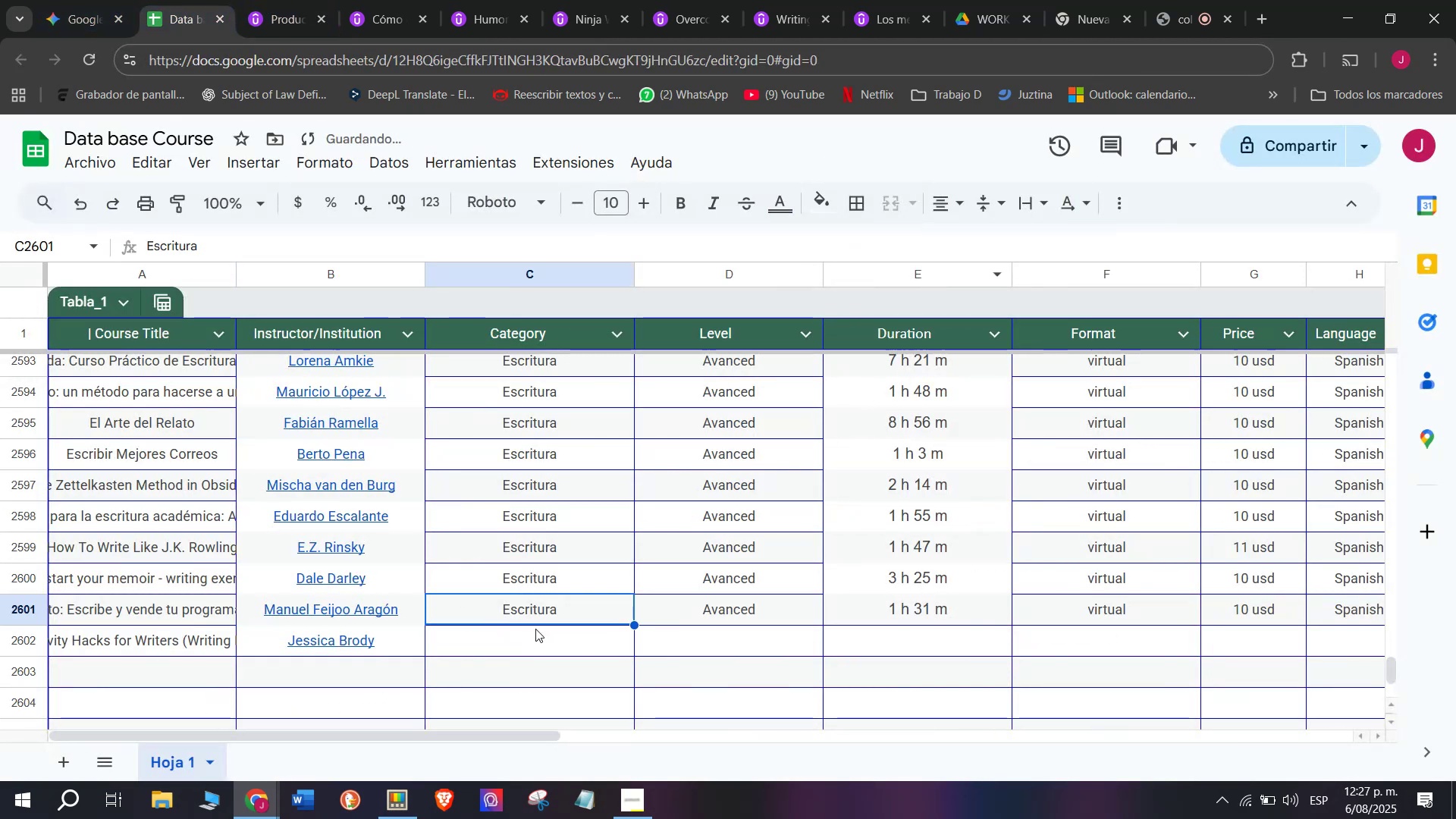 
key(Break)
 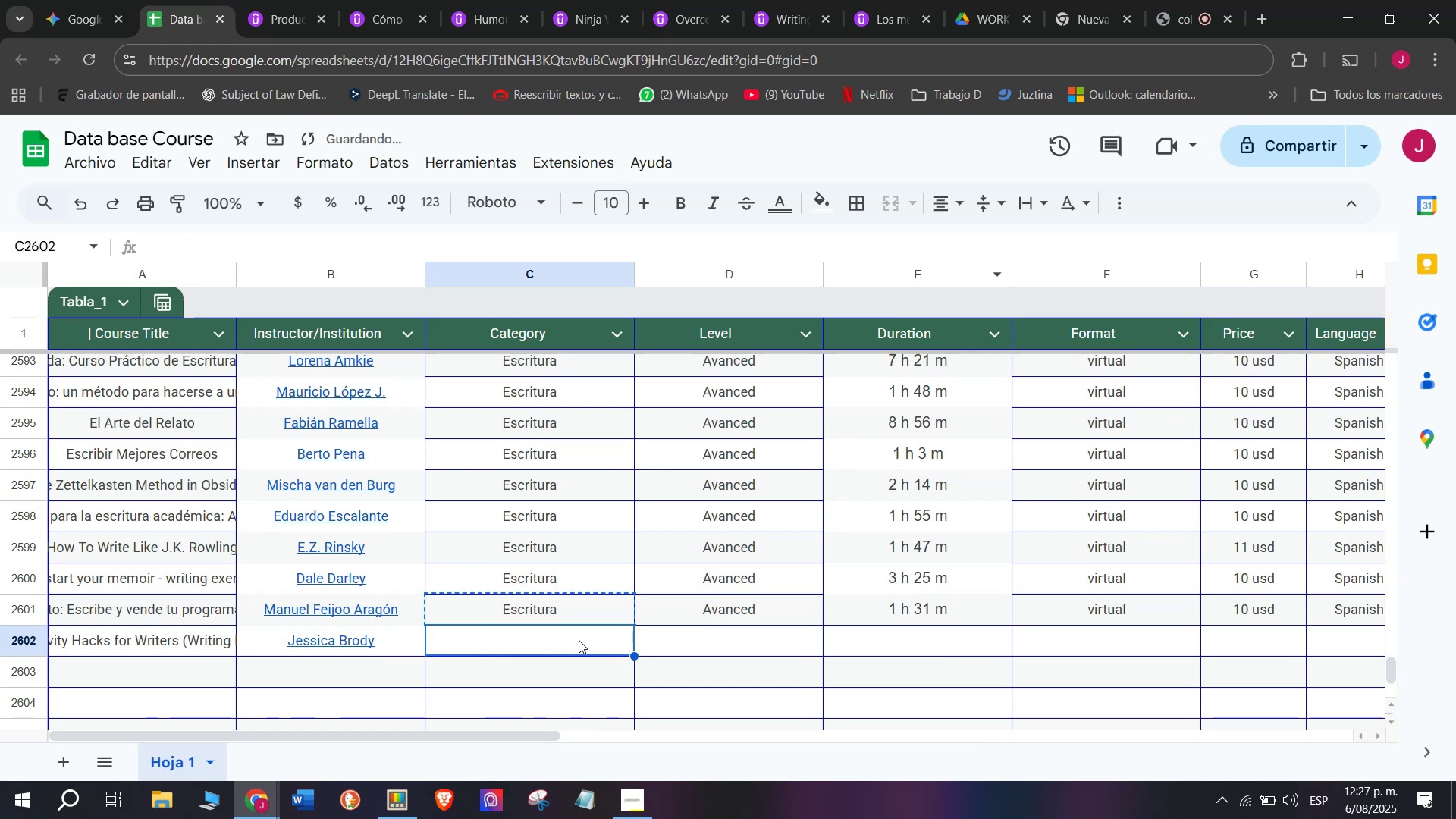 
key(Control+C)
 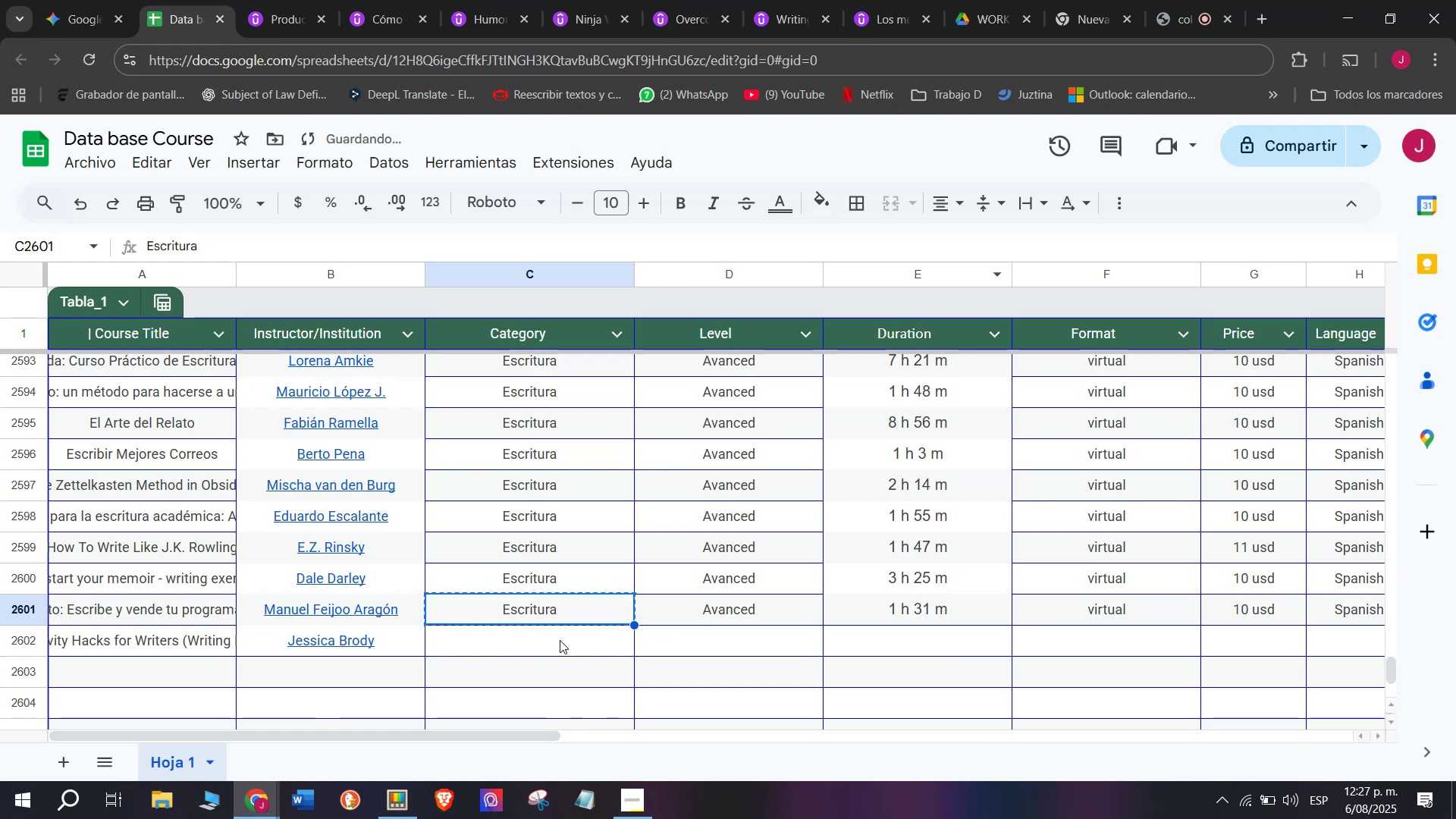 
left_click([560, 640])
 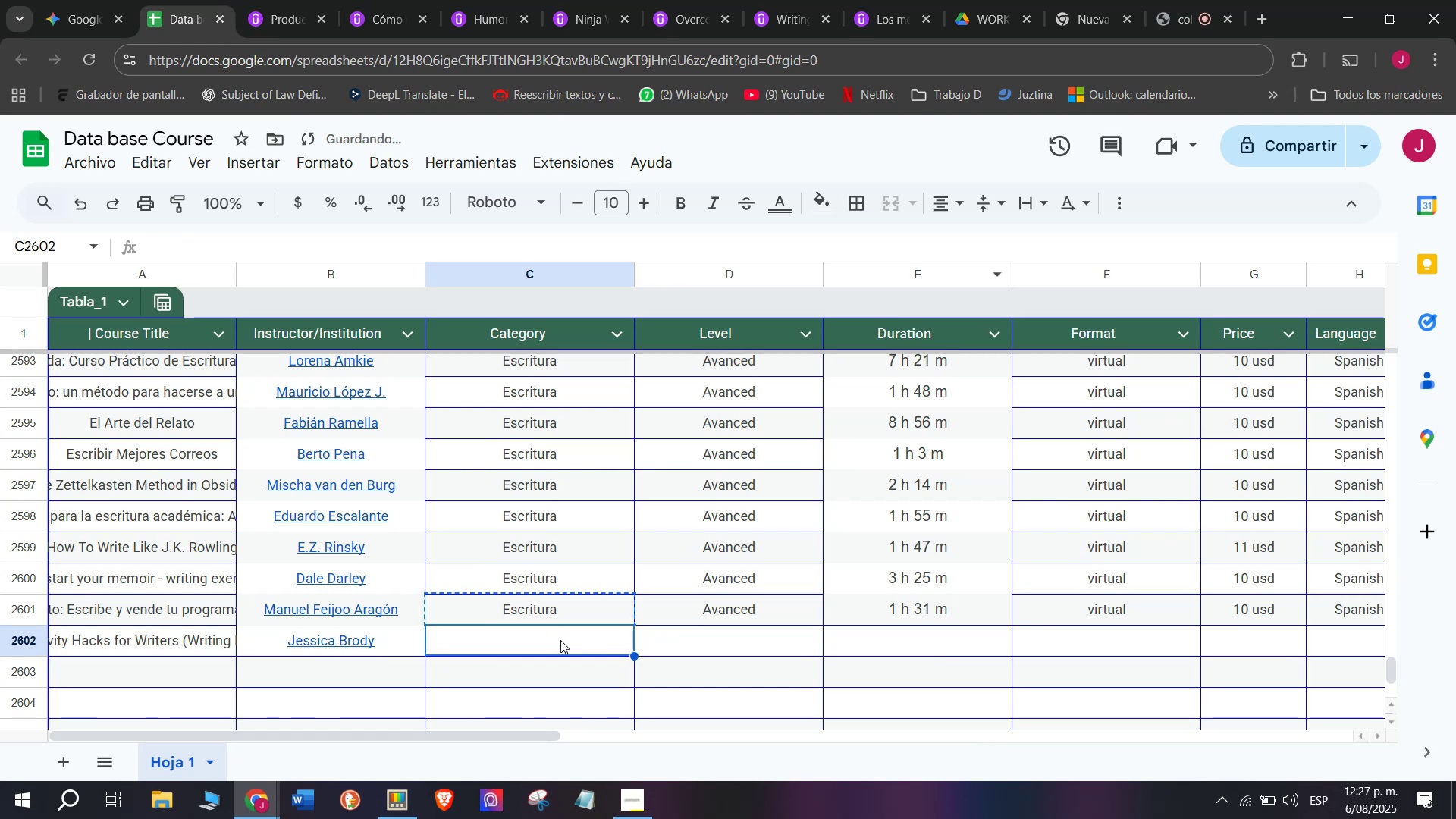 
key(Z)
 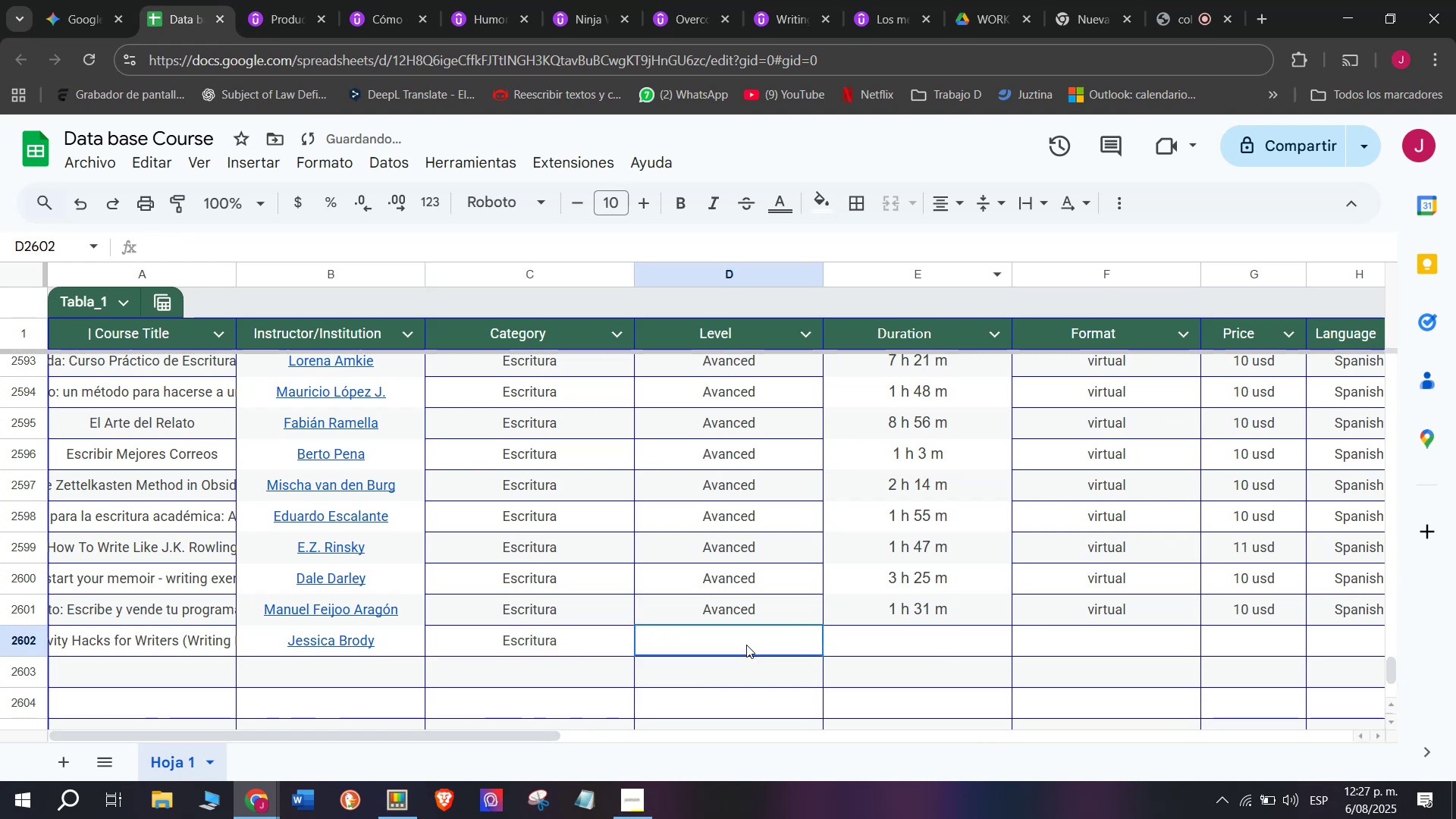 
key(Control+ControlLeft)
 